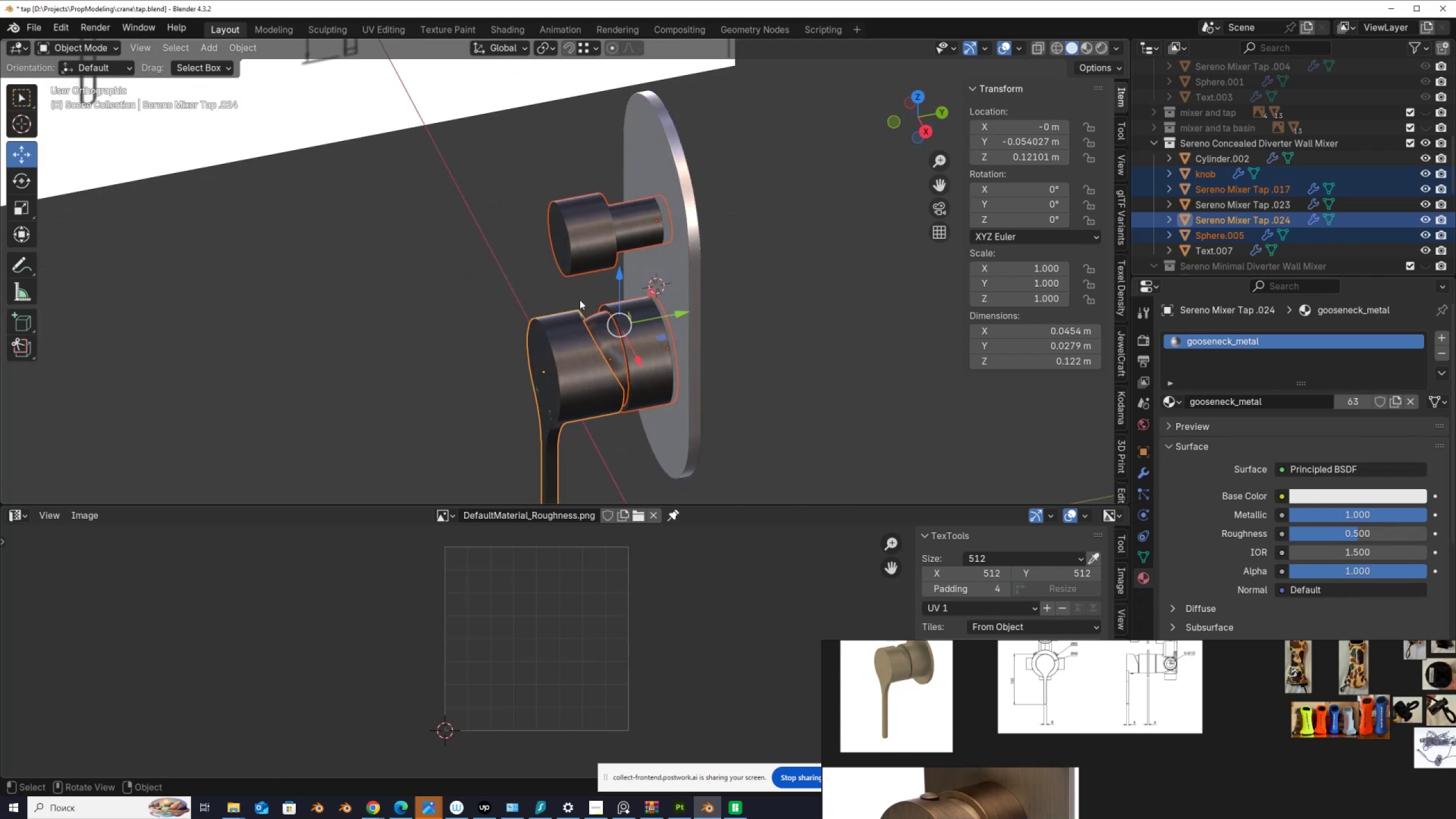 
wait(13.49)
 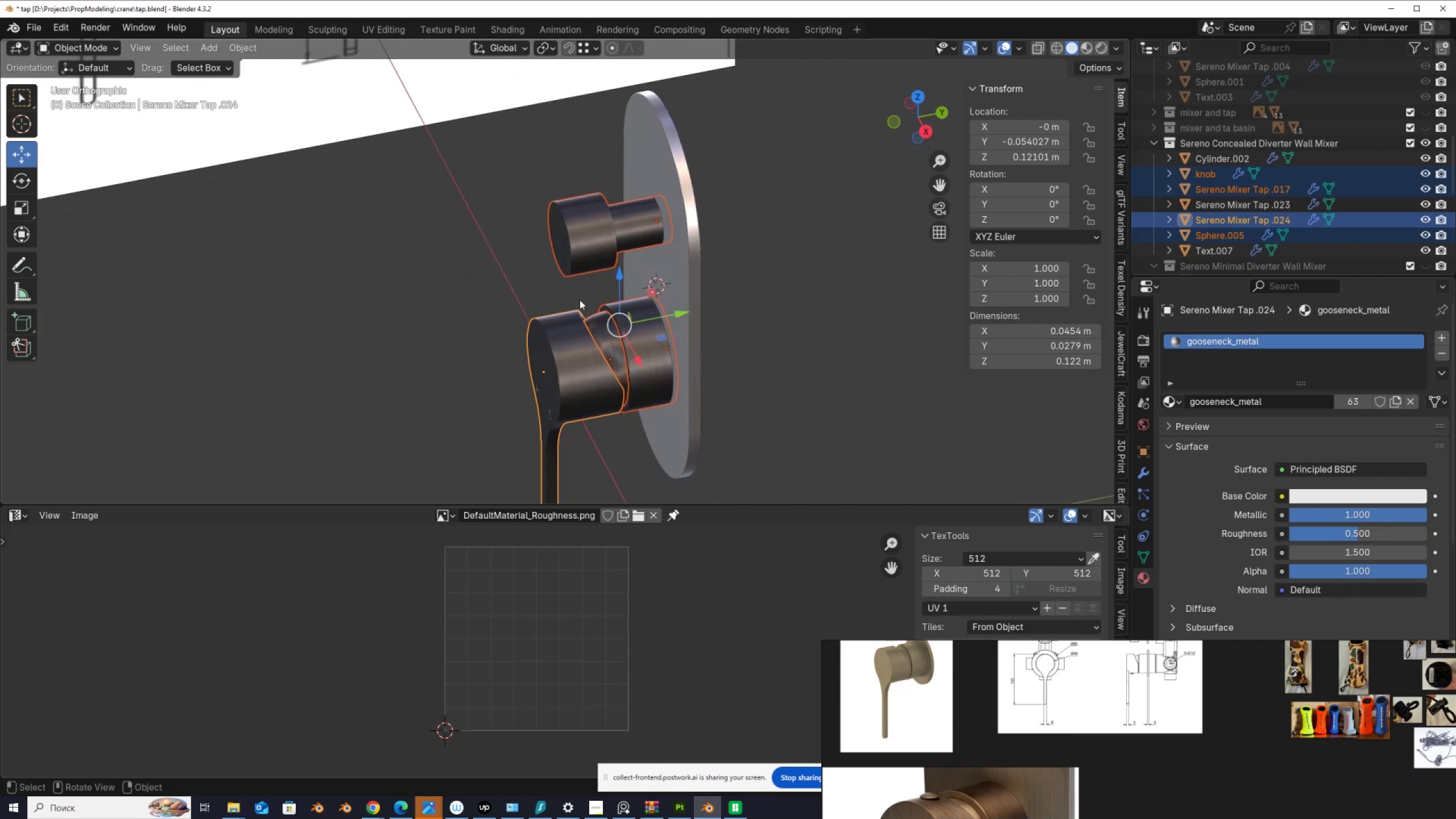 
scroll: coordinate [611, 360], scroll_direction: up, amount: 1.0
 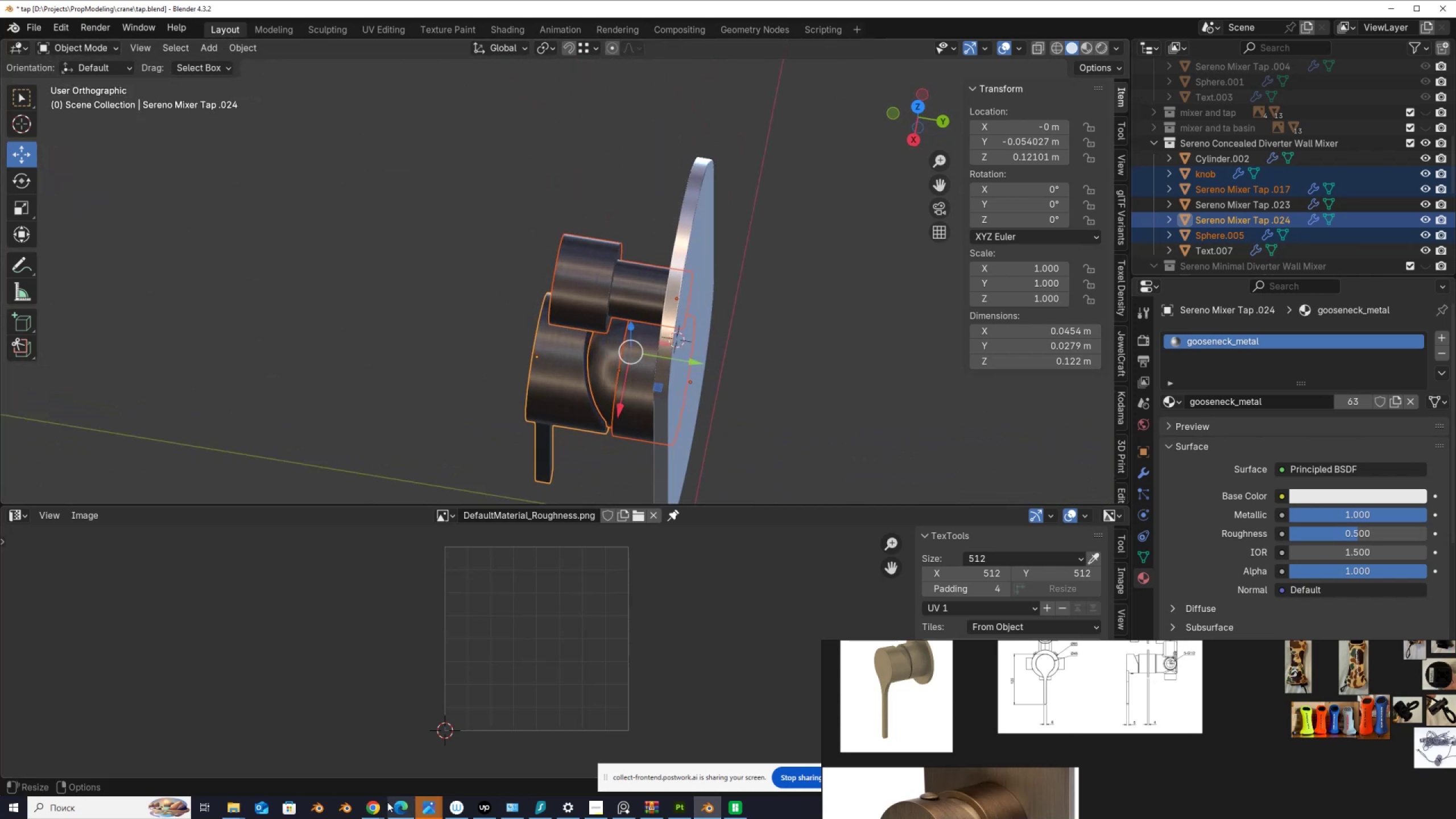 
left_click([379, 804])
 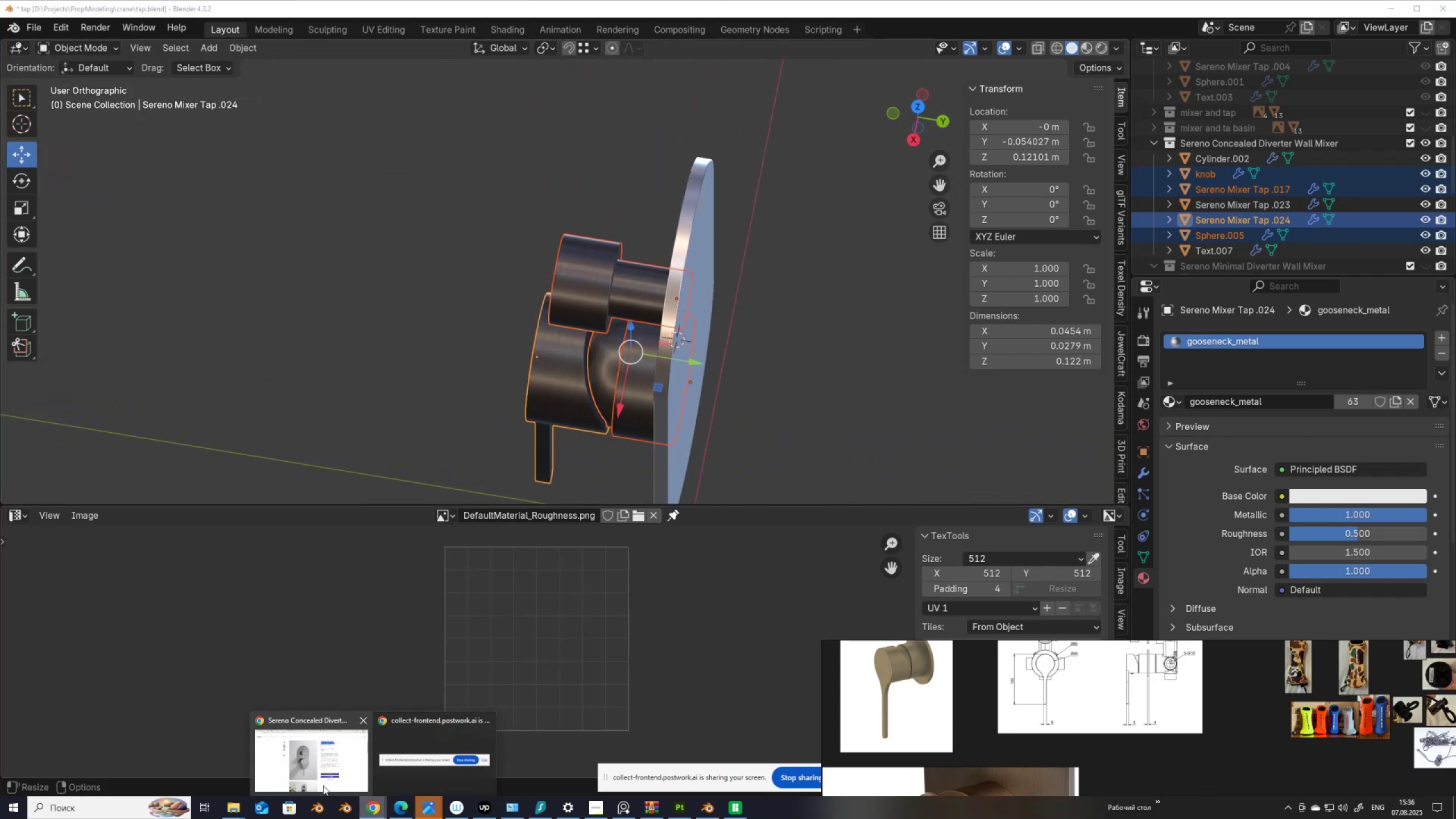 
left_click([322, 785])
 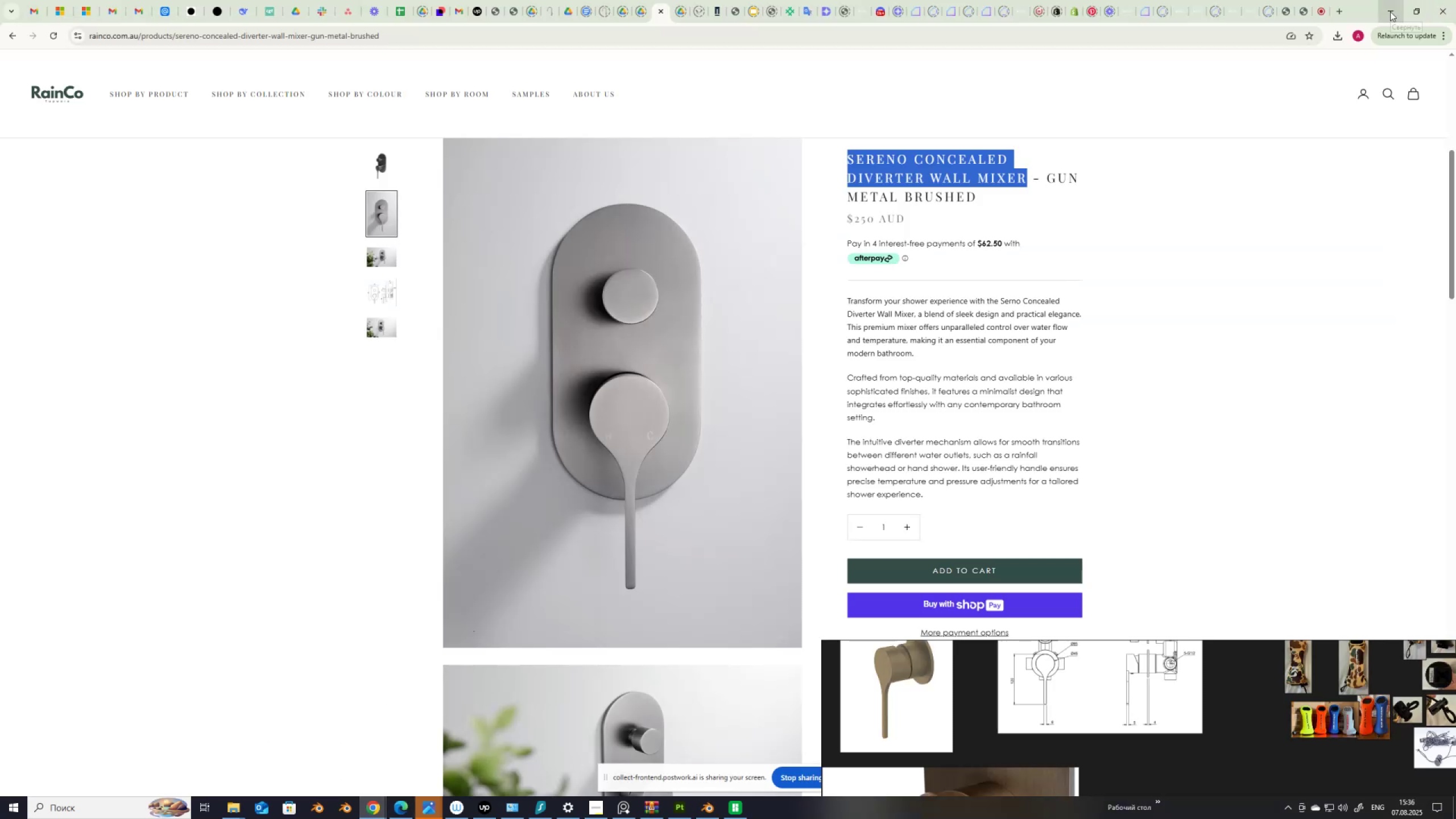 
scroll: coordinate [715, 547], scroll_direction: up, amount: 7.0
 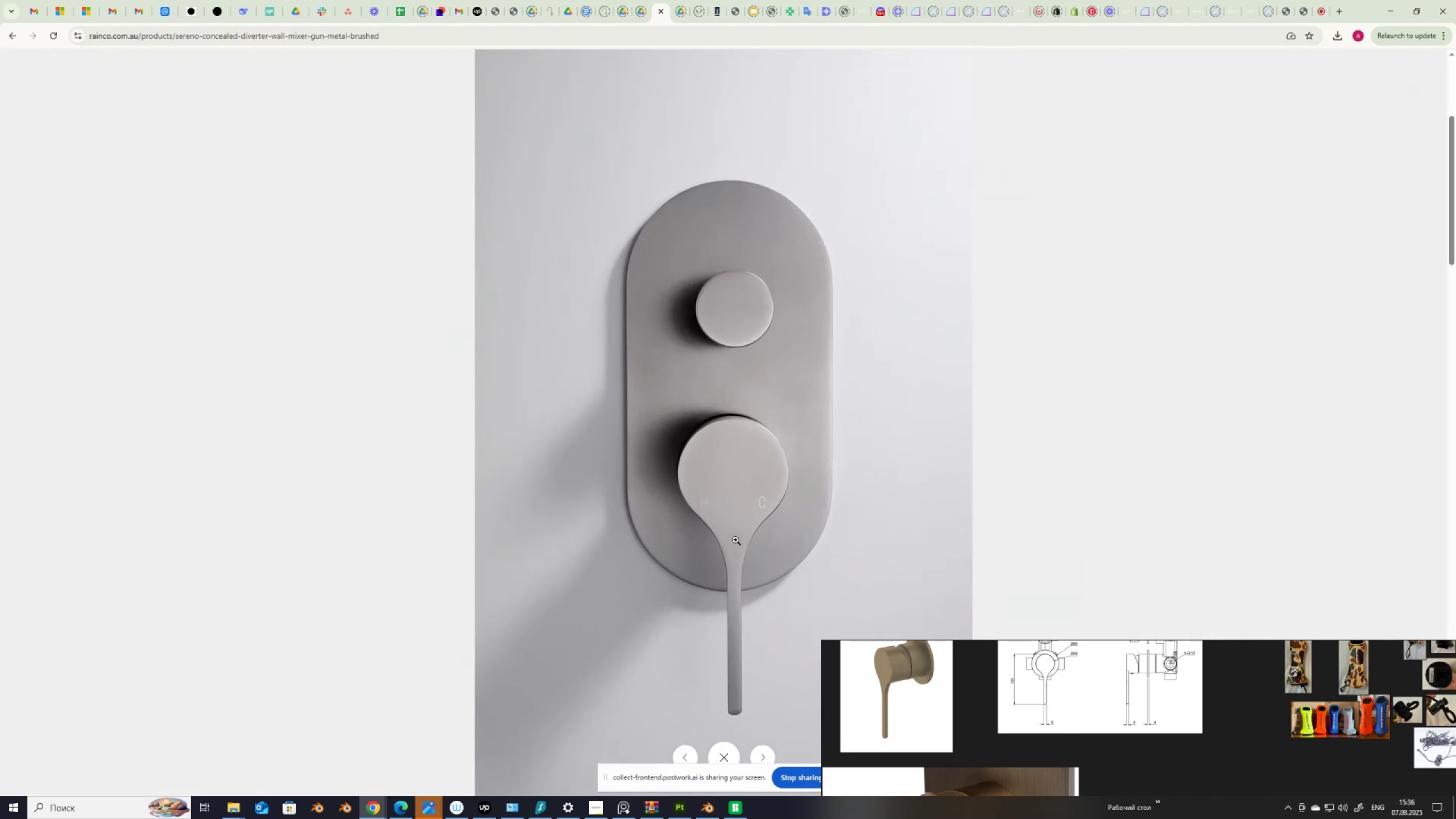 
left_click([737, 539])
 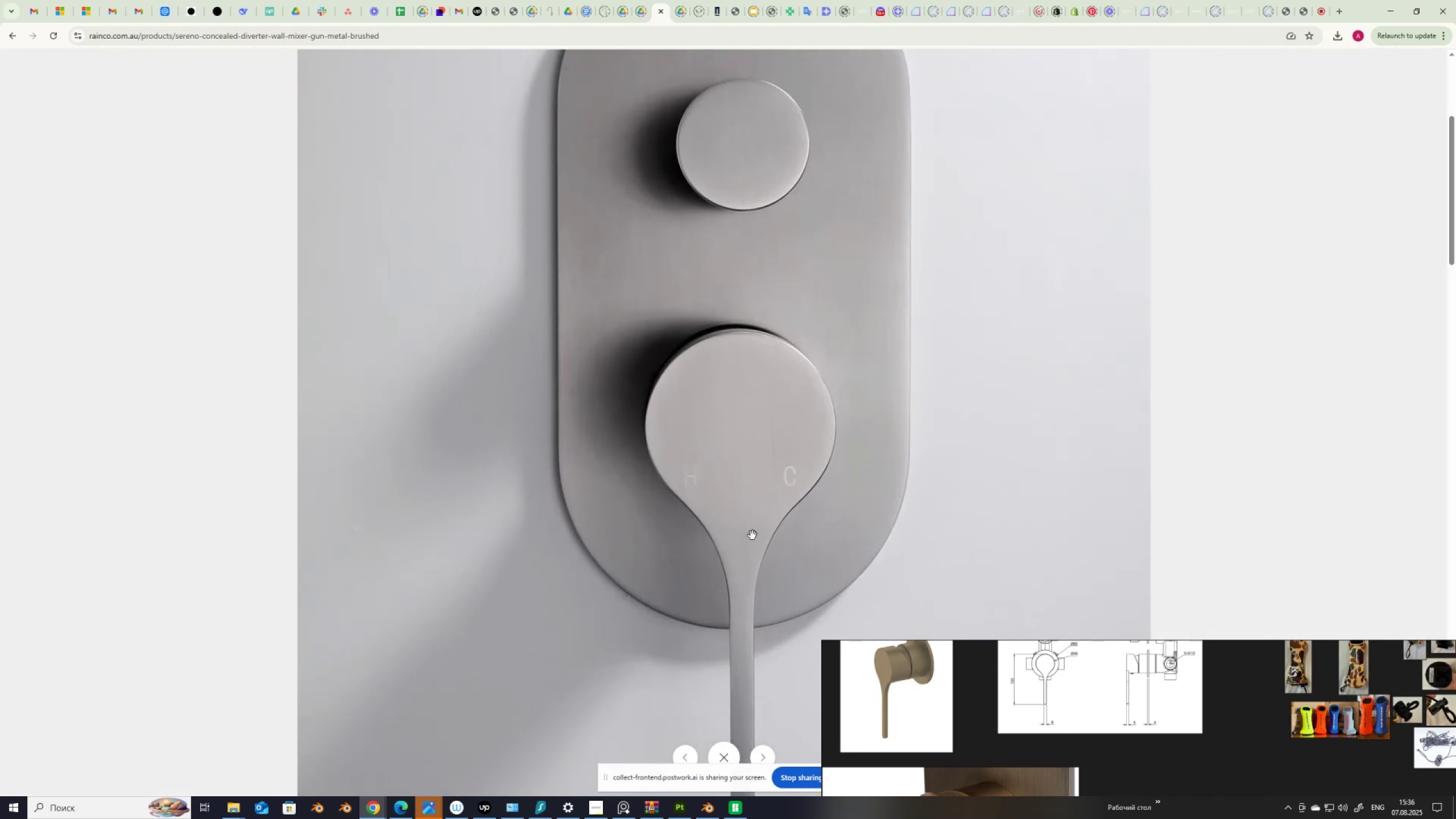 
wait(5.84)
 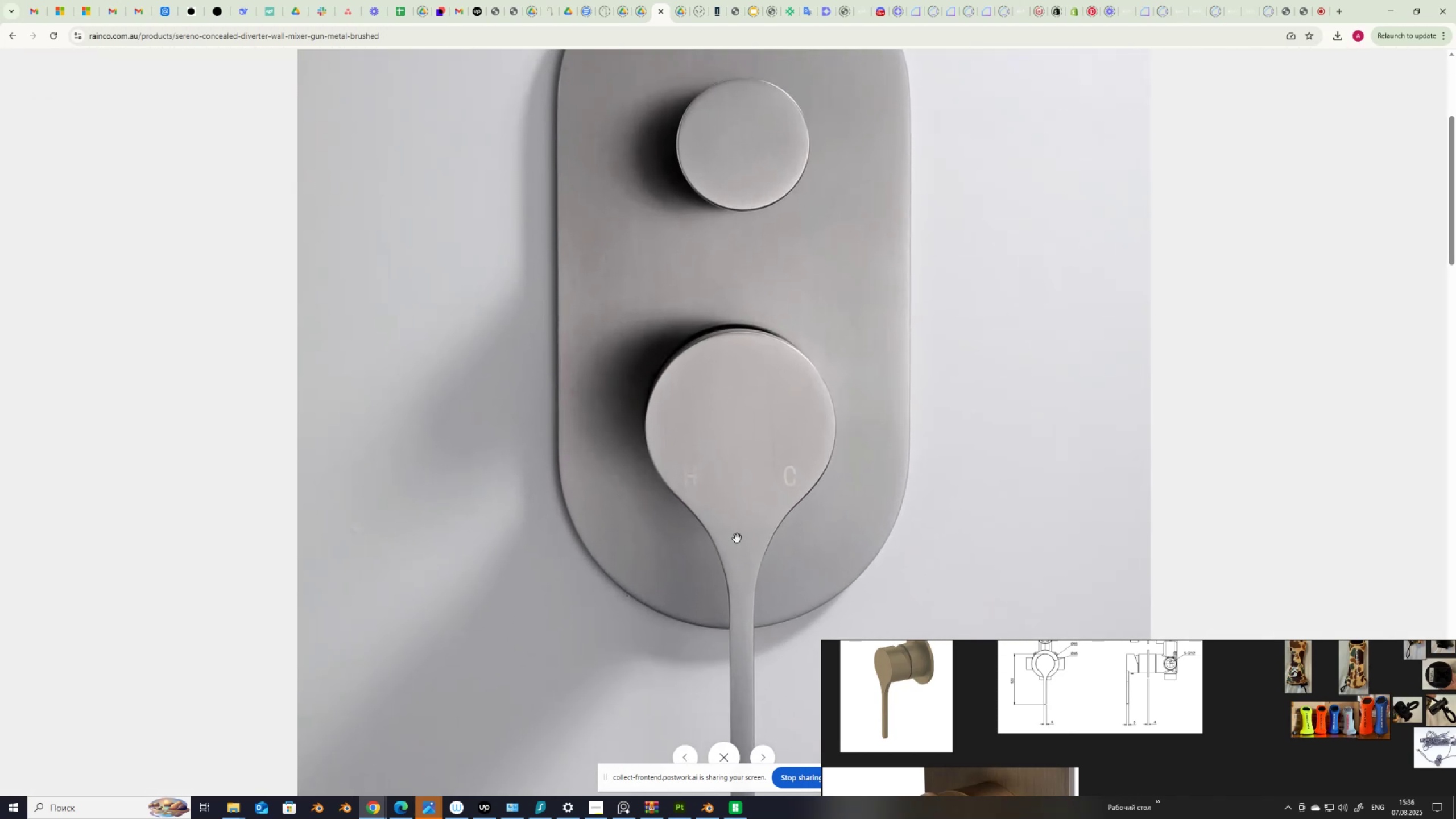 
scroll: coordinate [753, 535], scroll_direction: up, amount: 4.0
 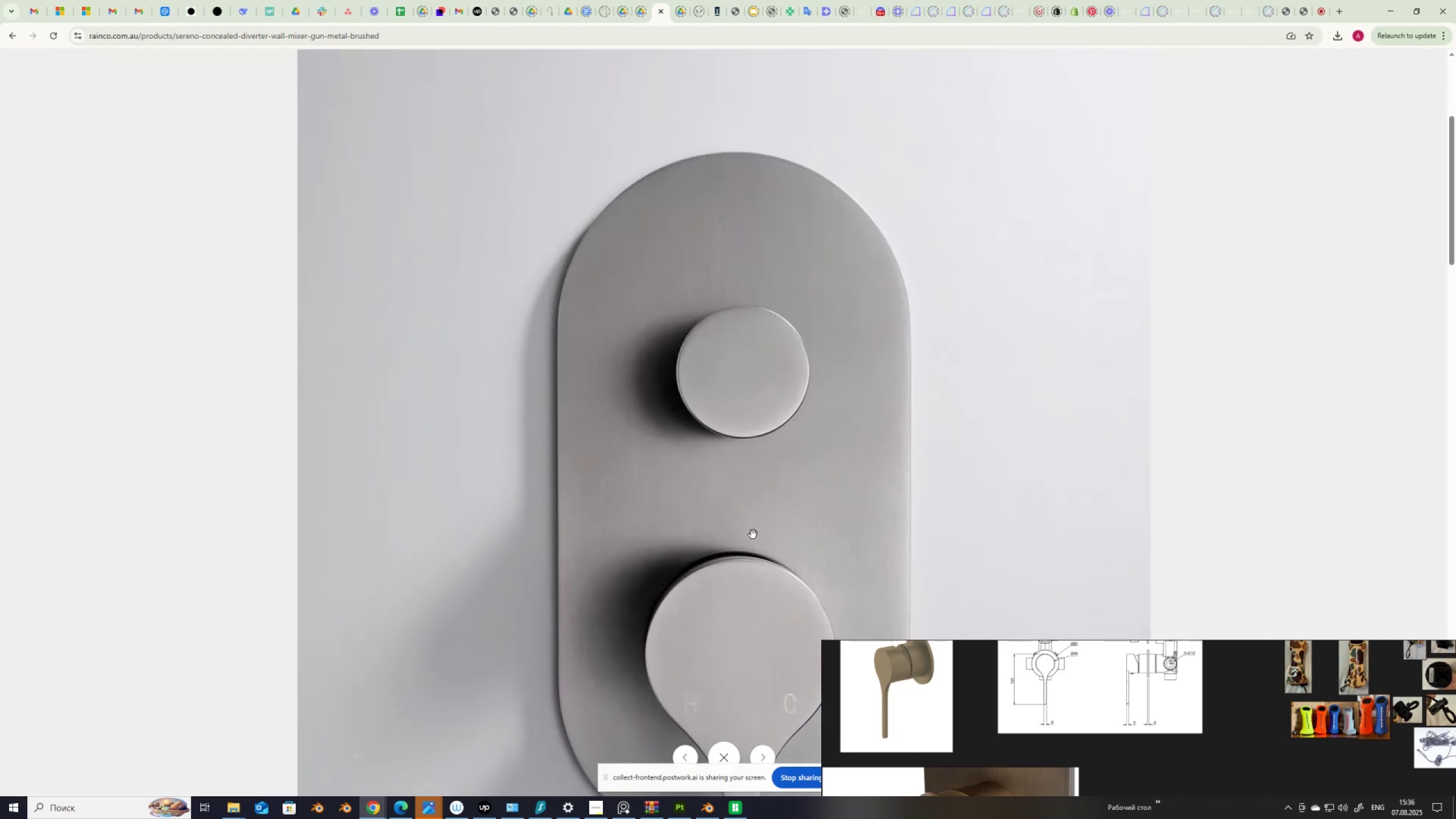 
scroll: coordinate [753, 535], scroll_direction: down, amount: 8.0
 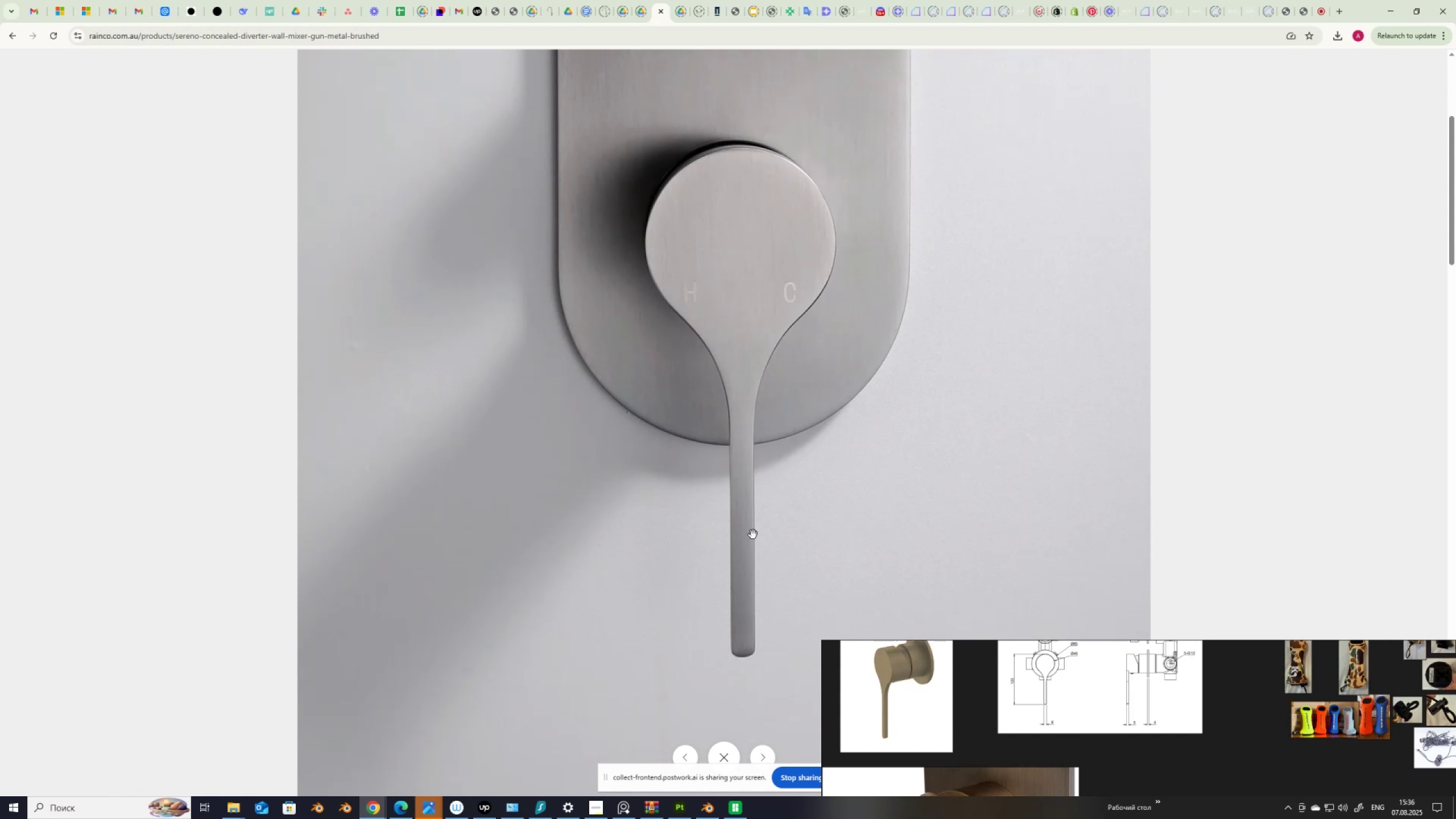 
scroll: coordinate [753, 535], scroll_direction: up, amount: 11.0
 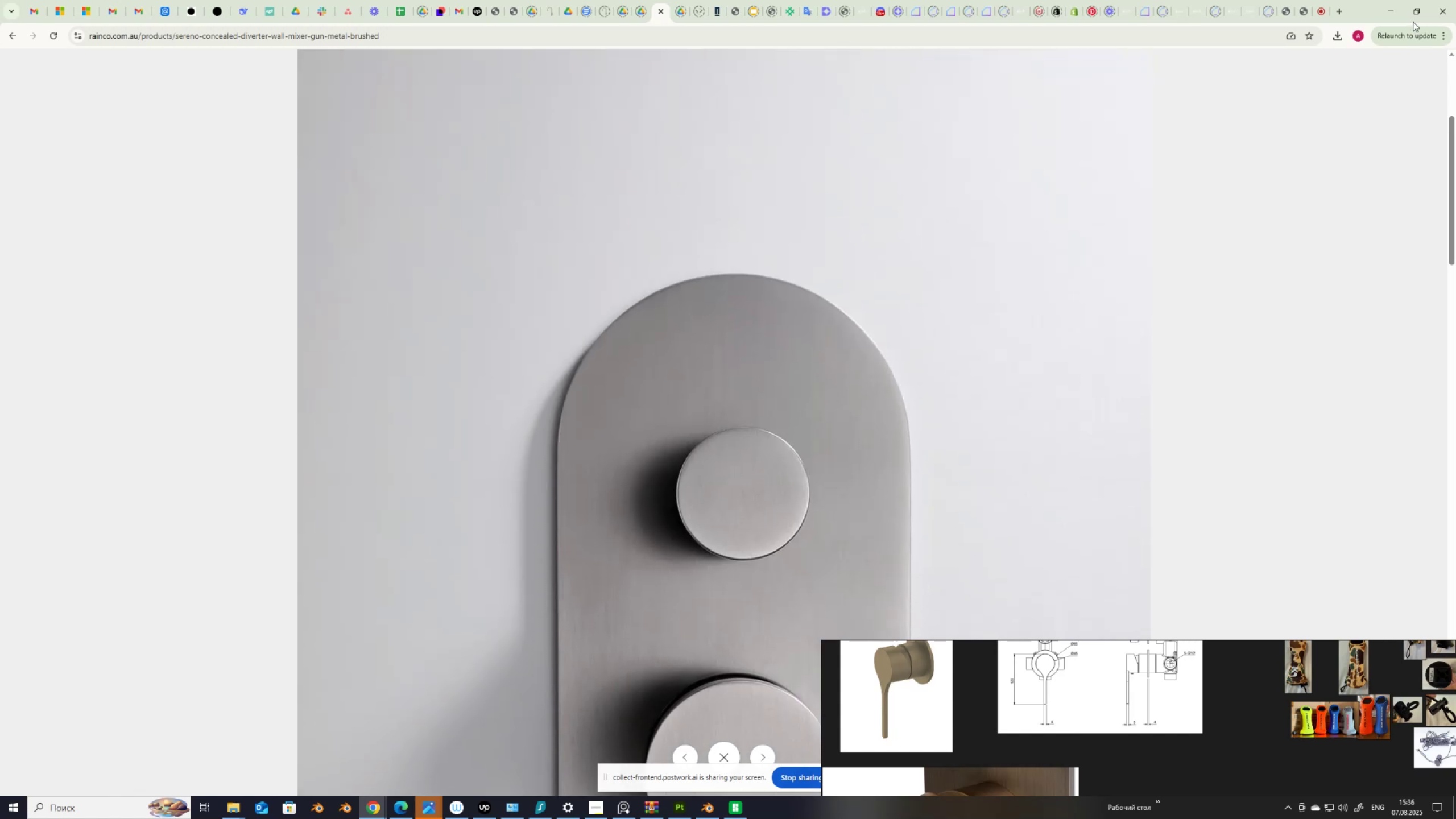 
left_click([1385, 9])
 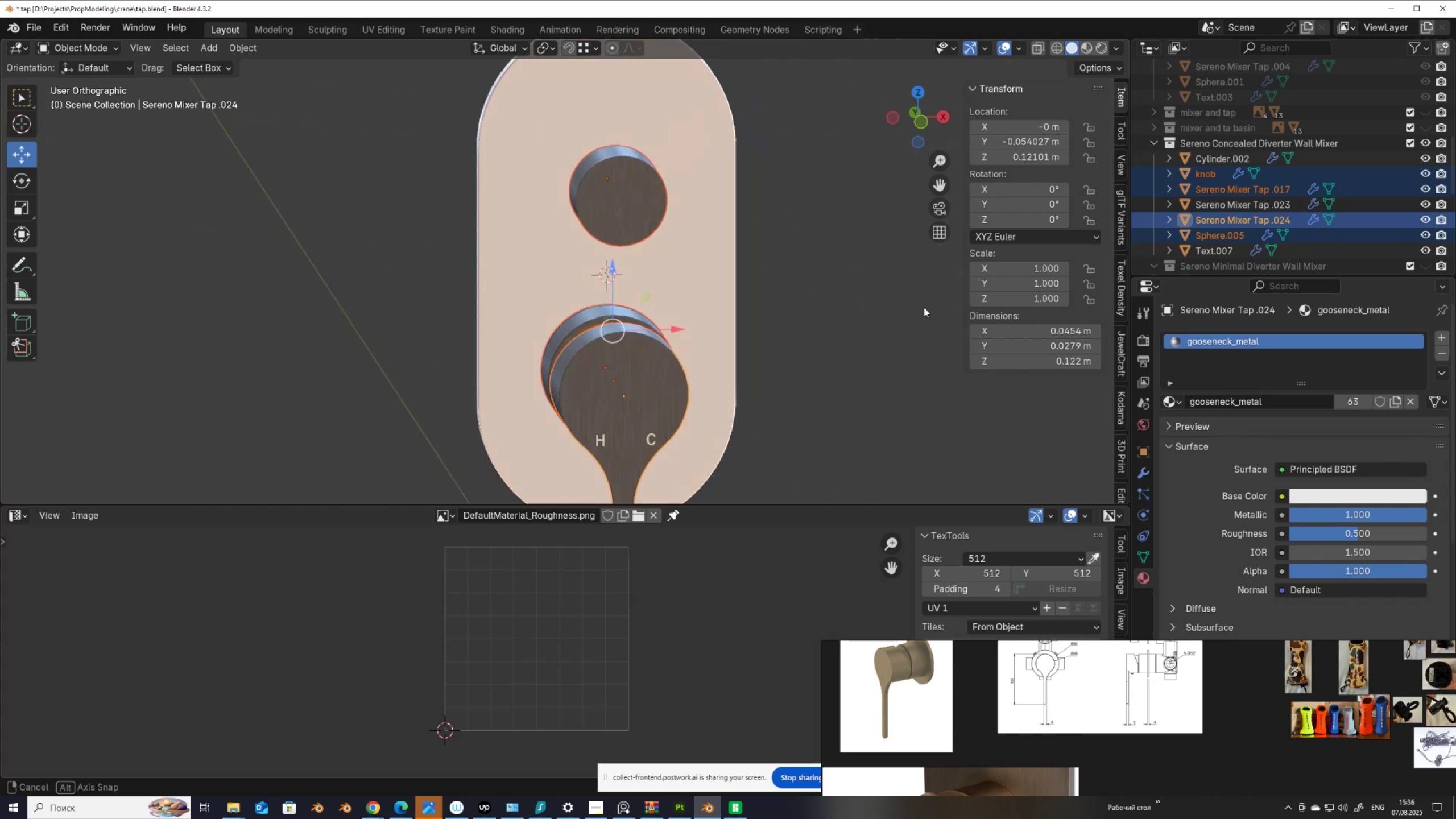 
wait(6.59)
 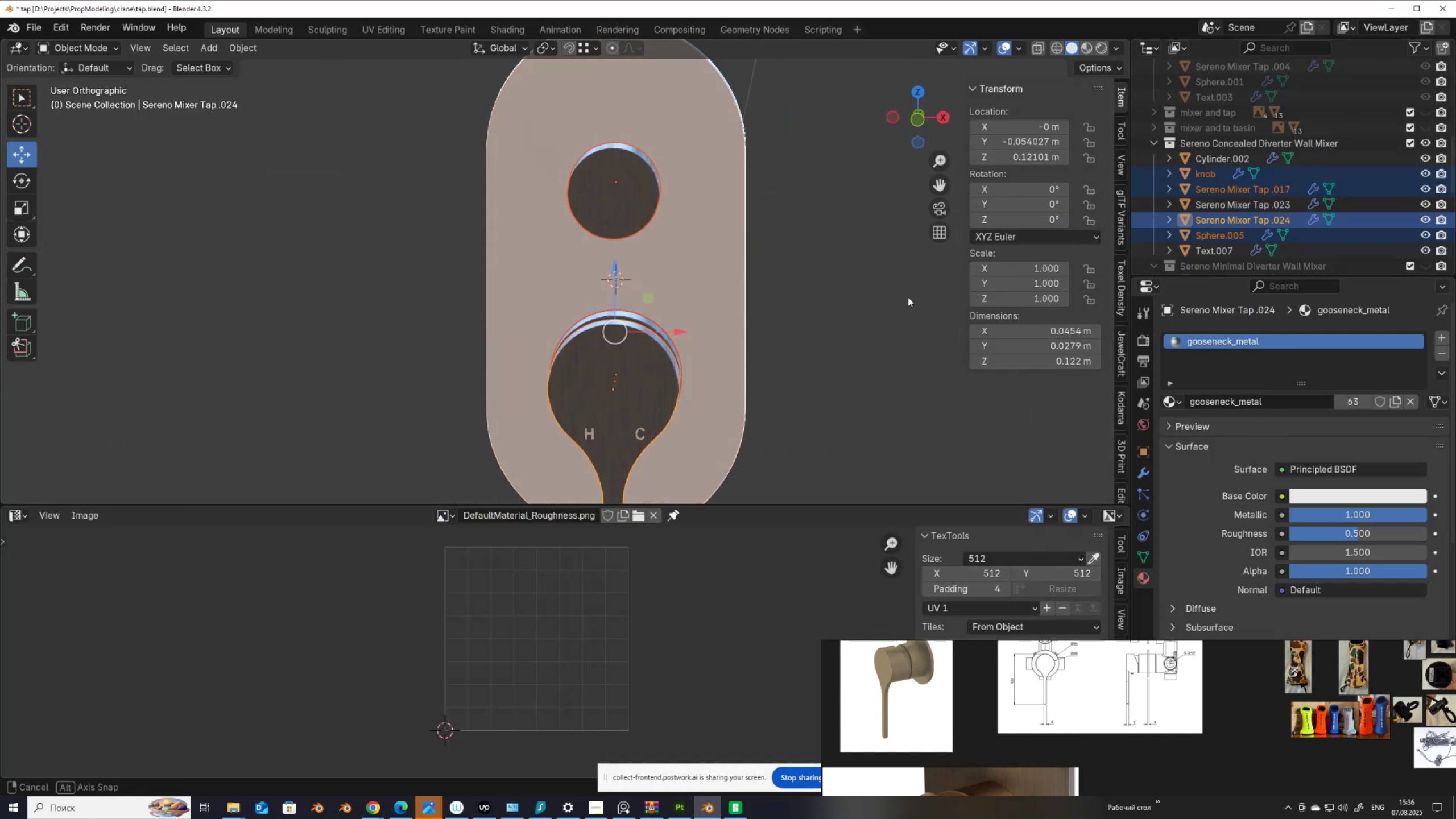 
scroll: coordinate [1188, 410], scroll_direction: down, amount: 4.0
 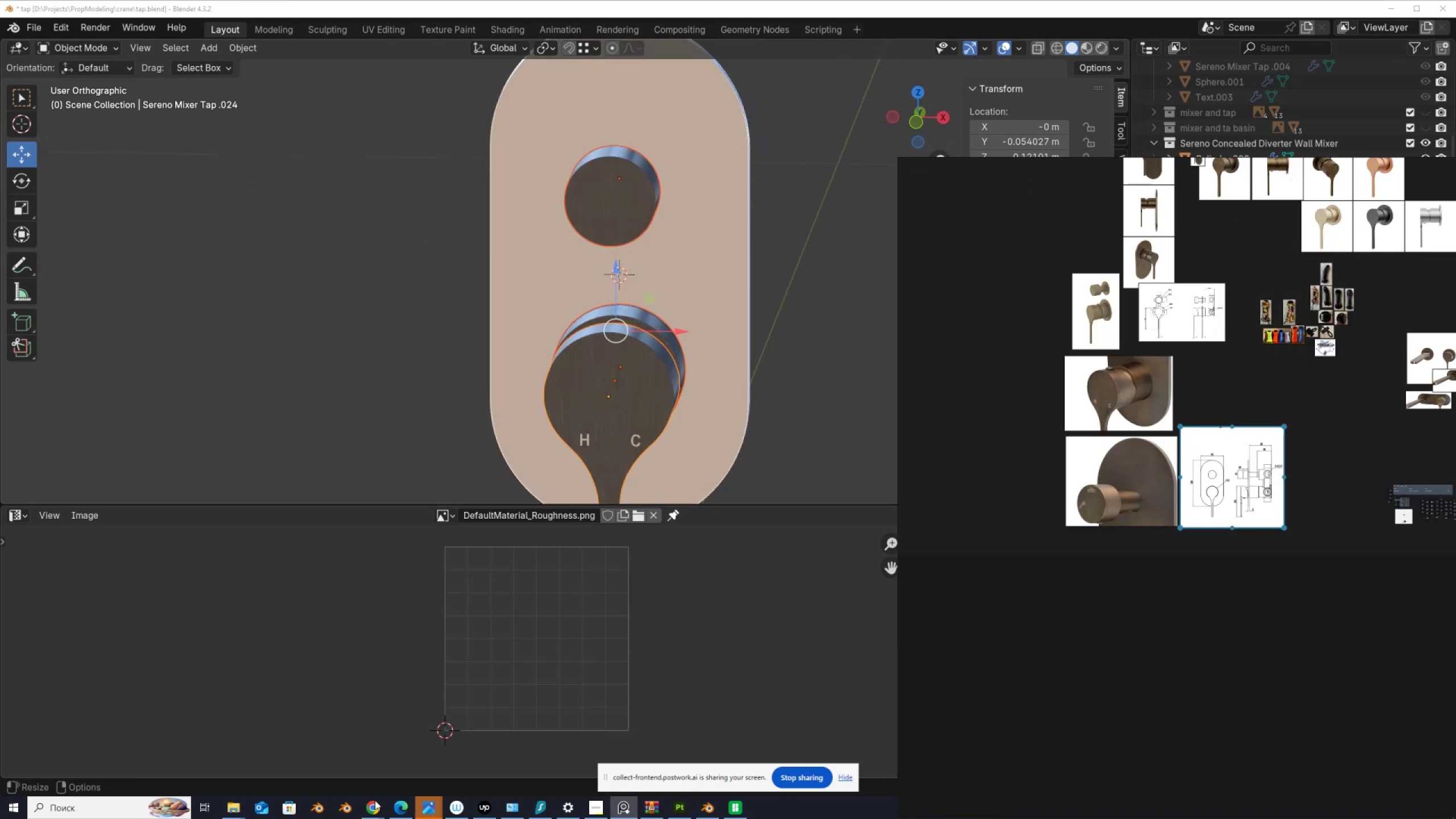 
left_click([378, 806])
 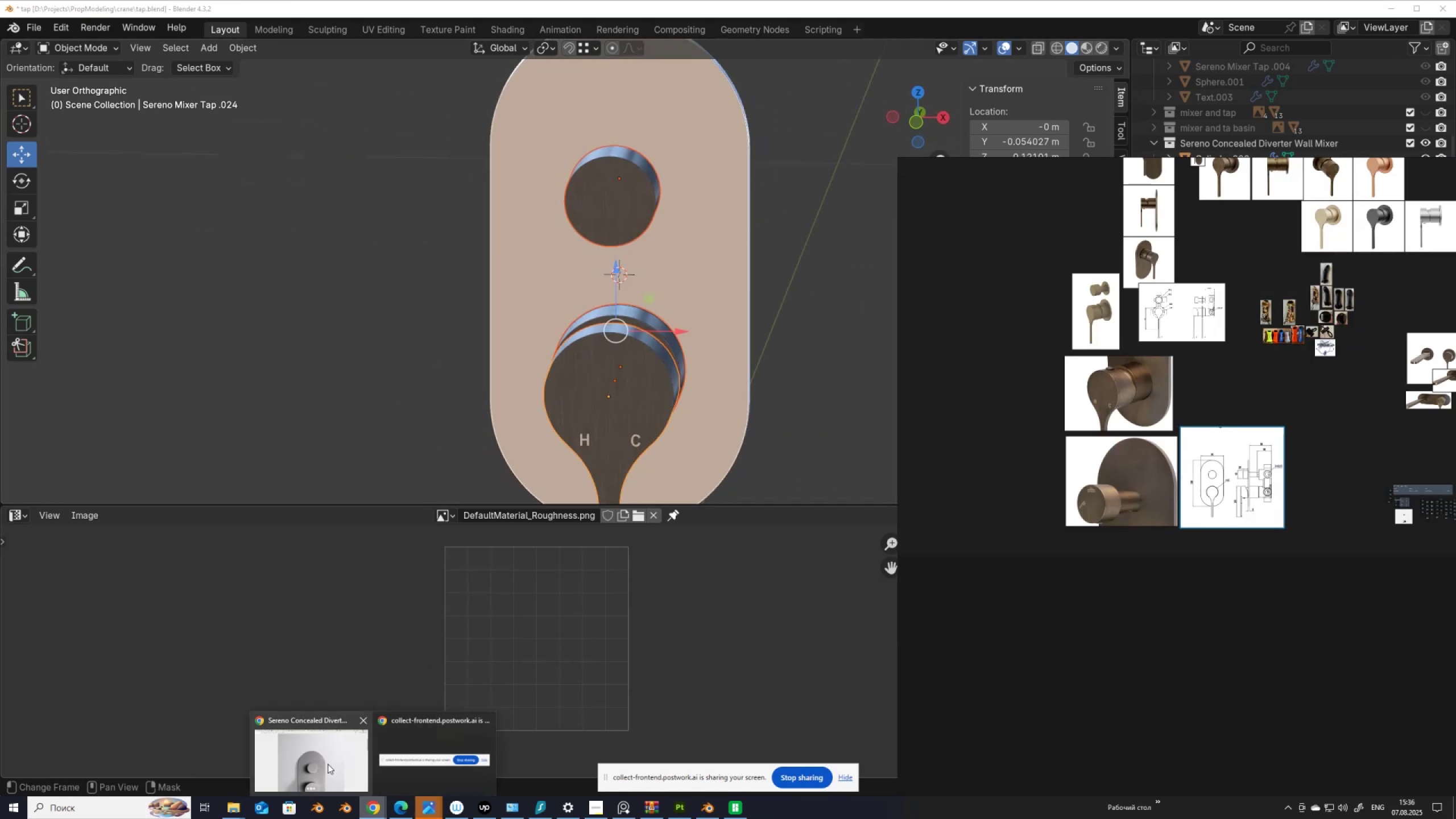 
left_click([311, 773])
 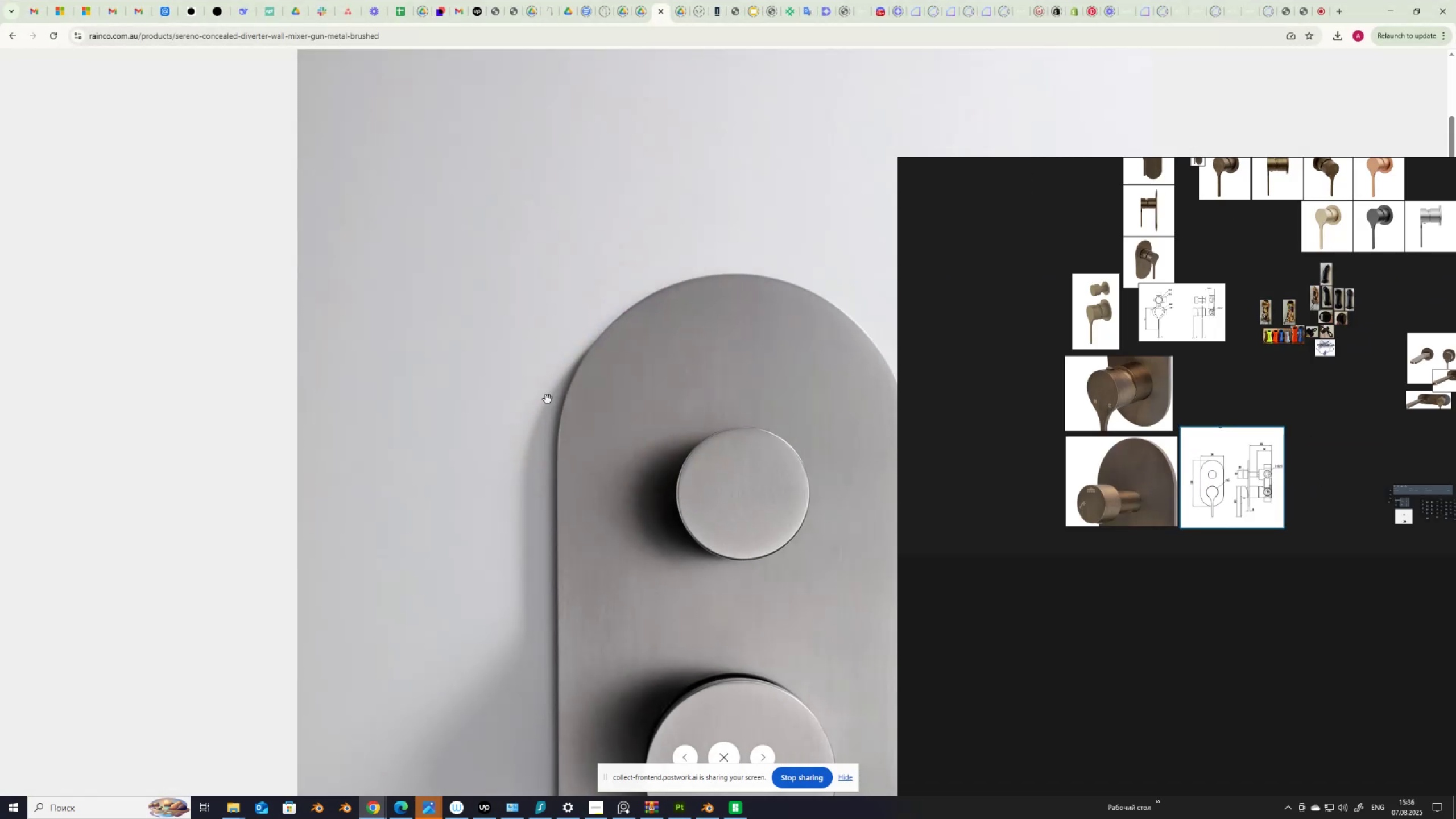 
scroll: coordinate [758, 621], scroll_direction: down, amount: 6.0
 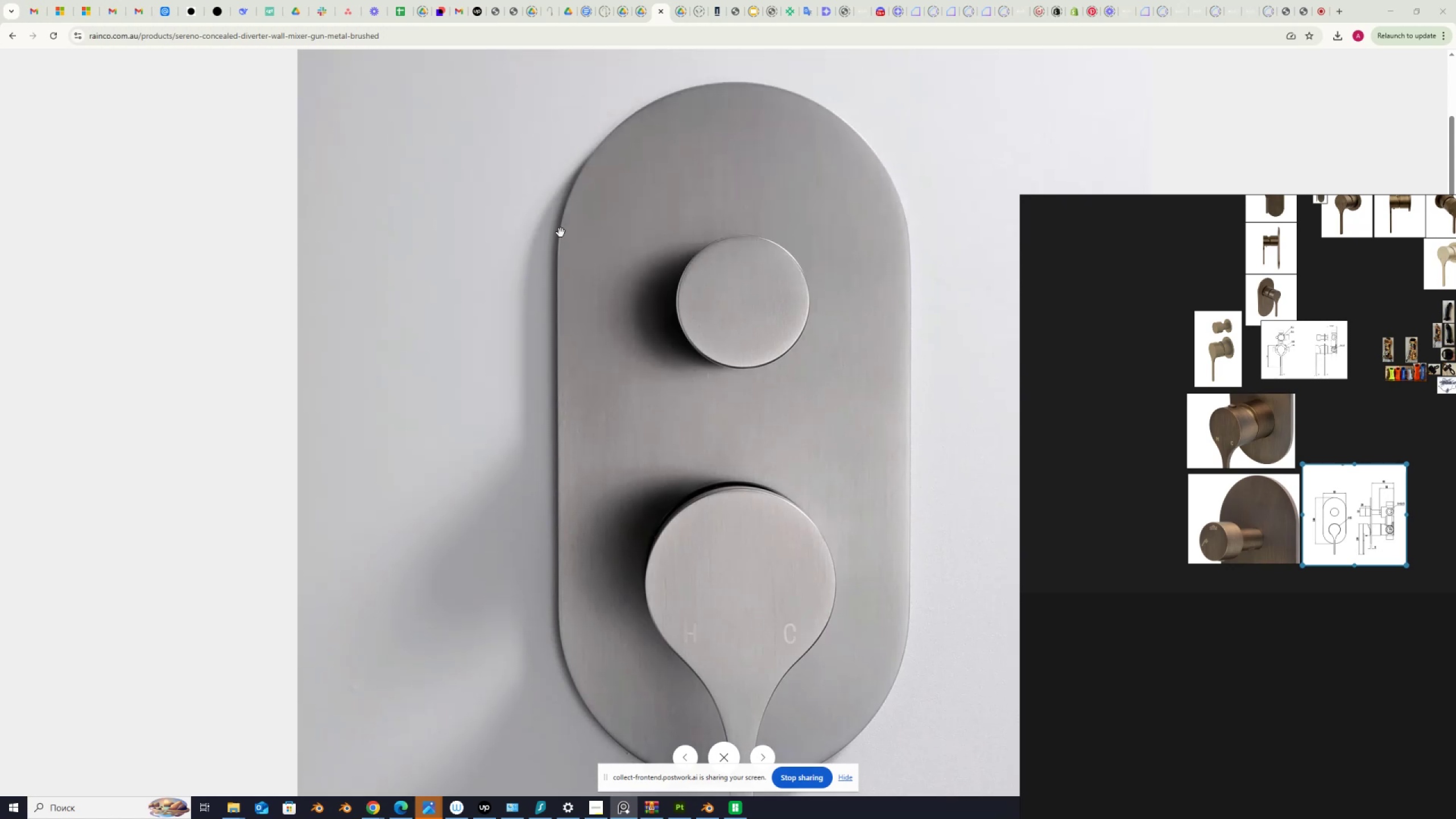 
key(PrintScreen)
 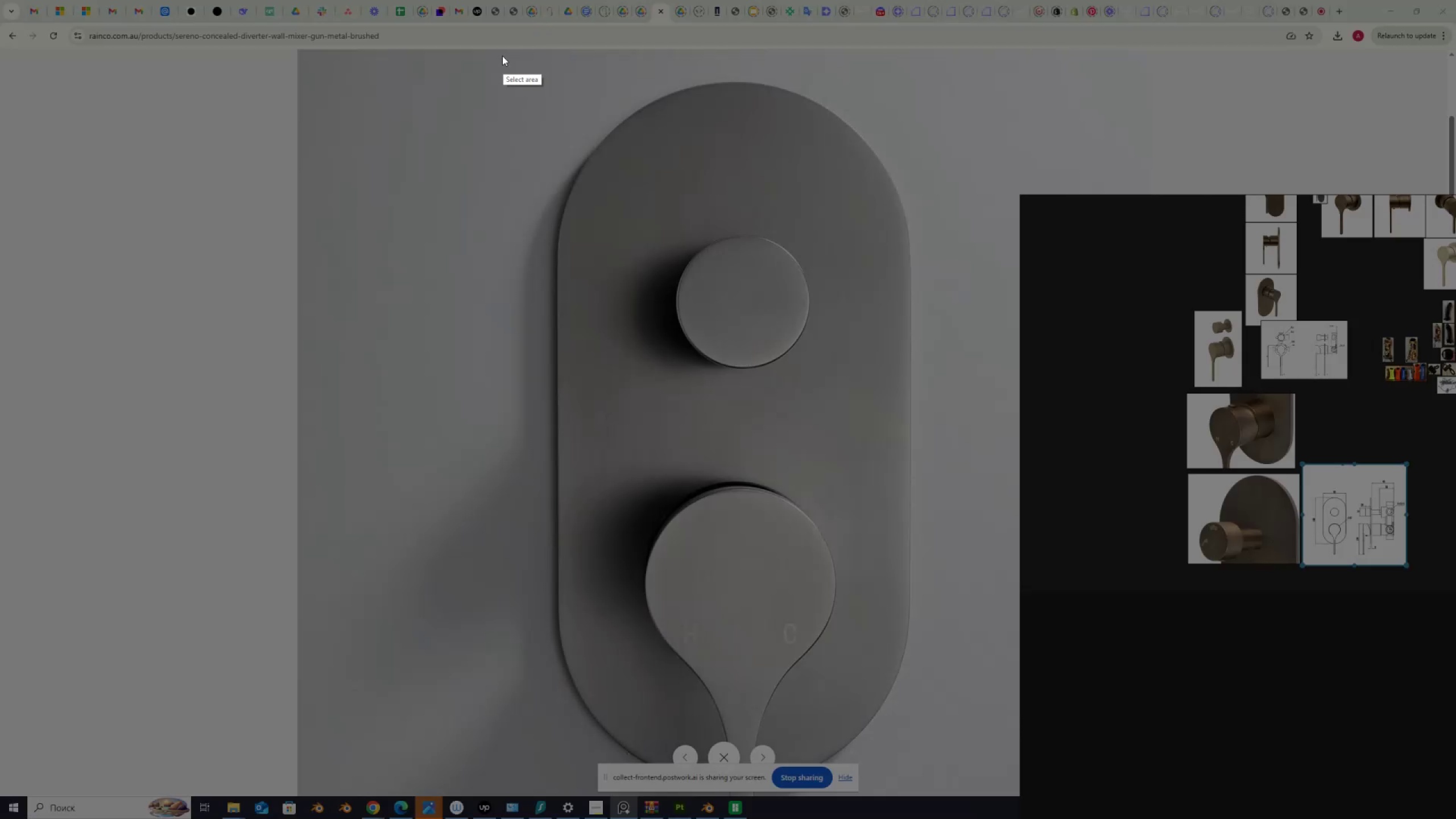 
left_click_drag(start_coordinate=[497, 56], to_coordinate=[966, 744])
 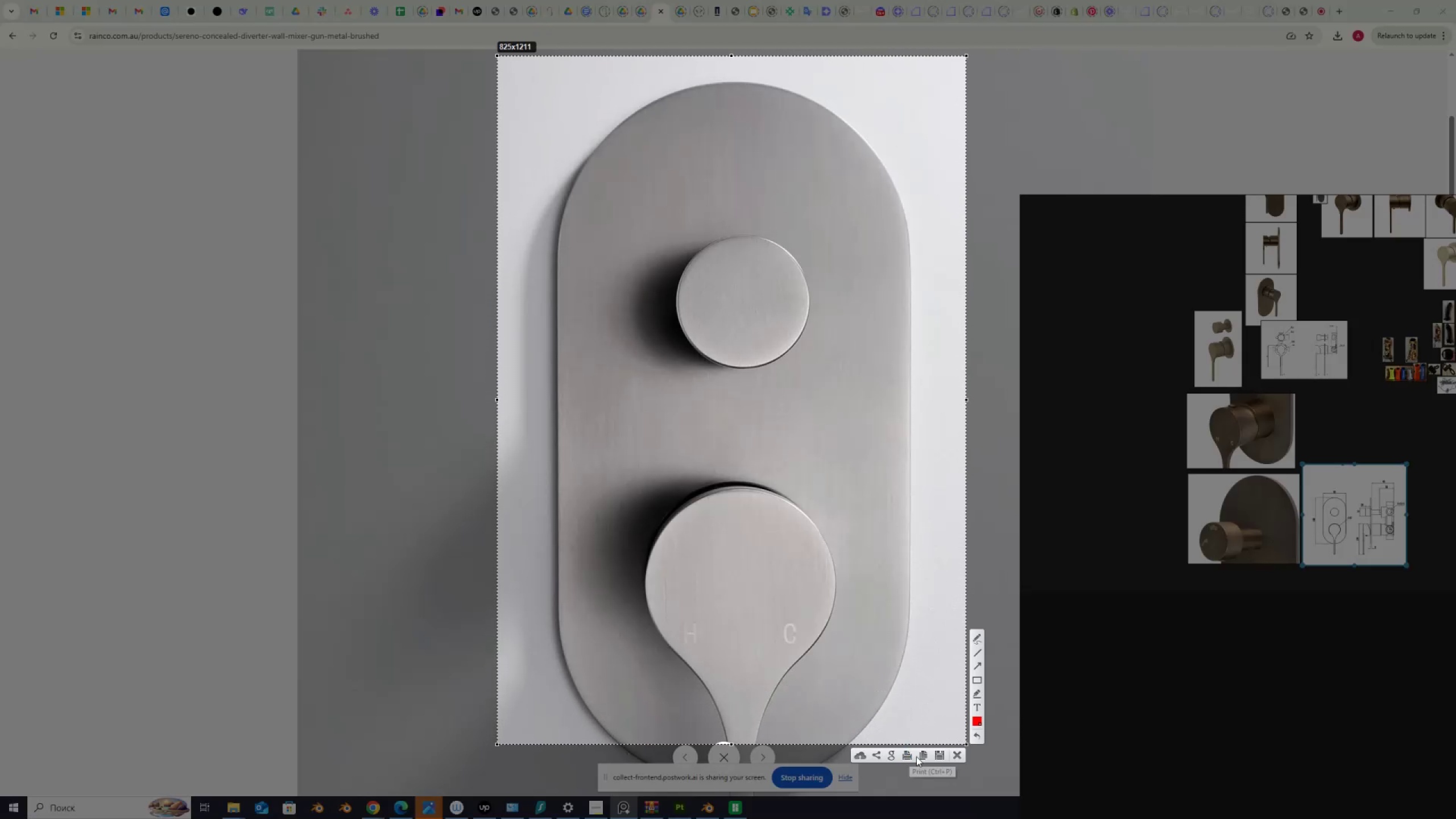 
left_click([926, 755])
 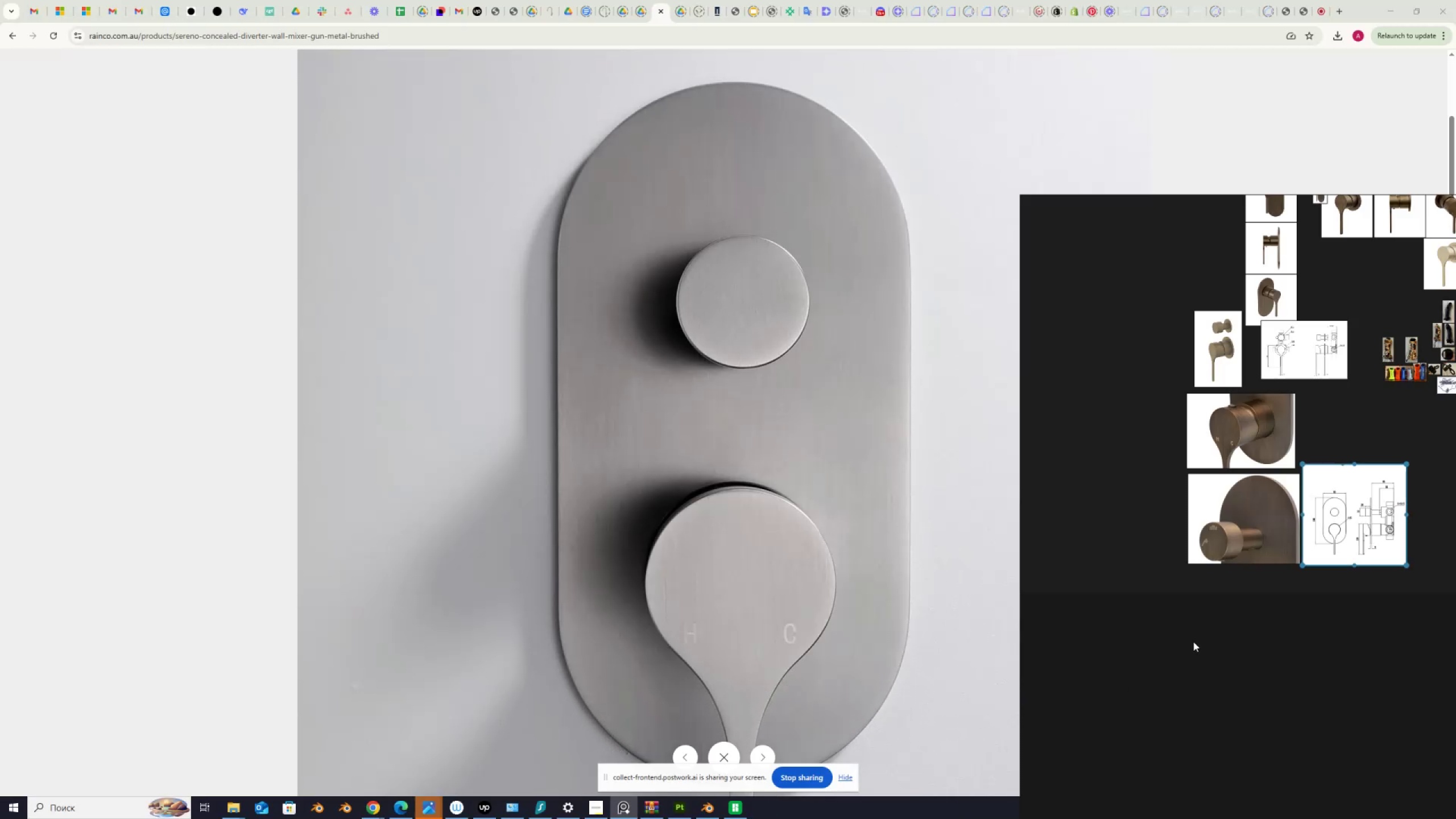 
left_click([1209, 636])
 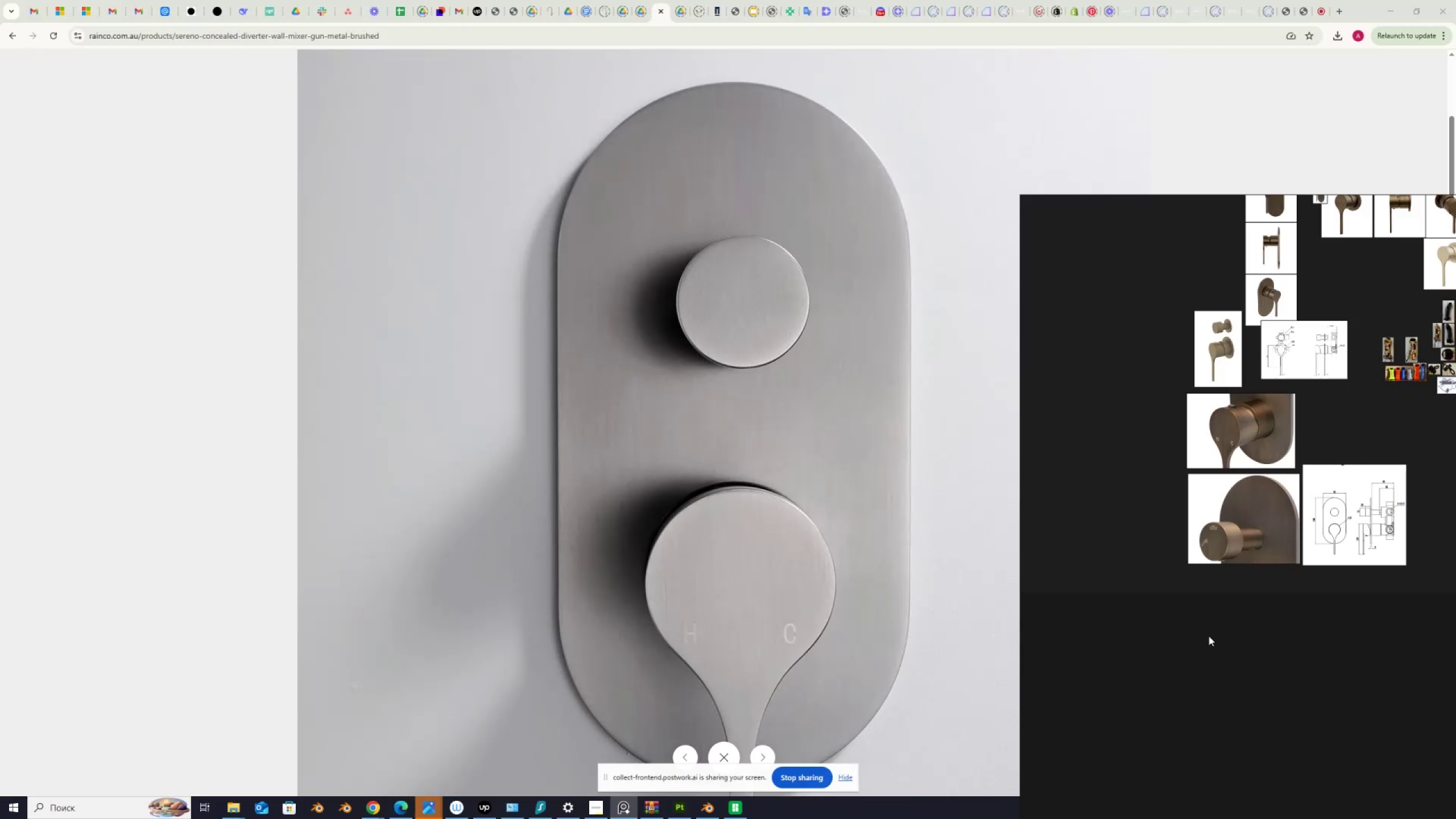 
key(Control+V)
 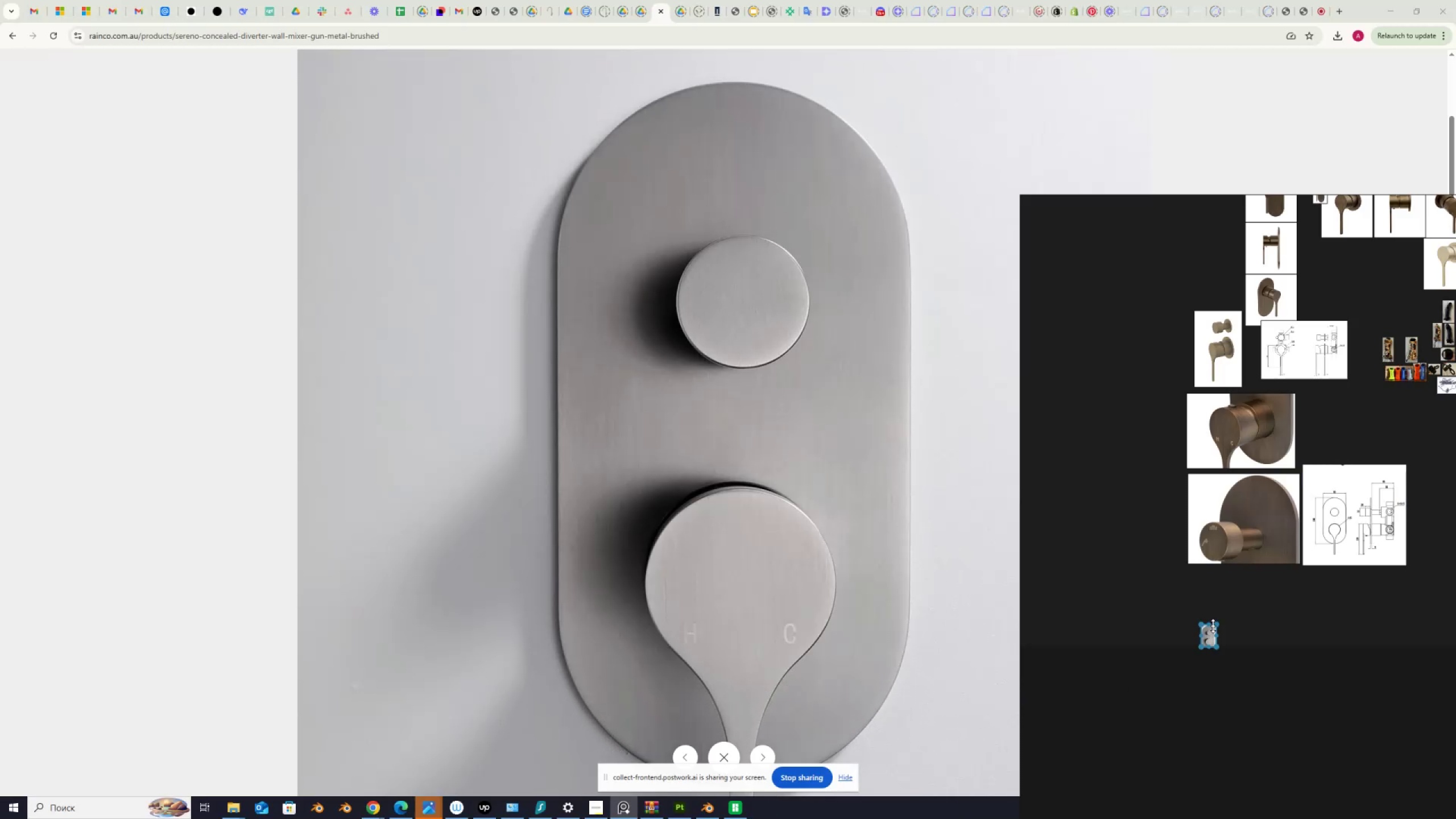 
left_click_drag(start_coordinate=[1217, 626], to_coordinate=[1319, 553])
 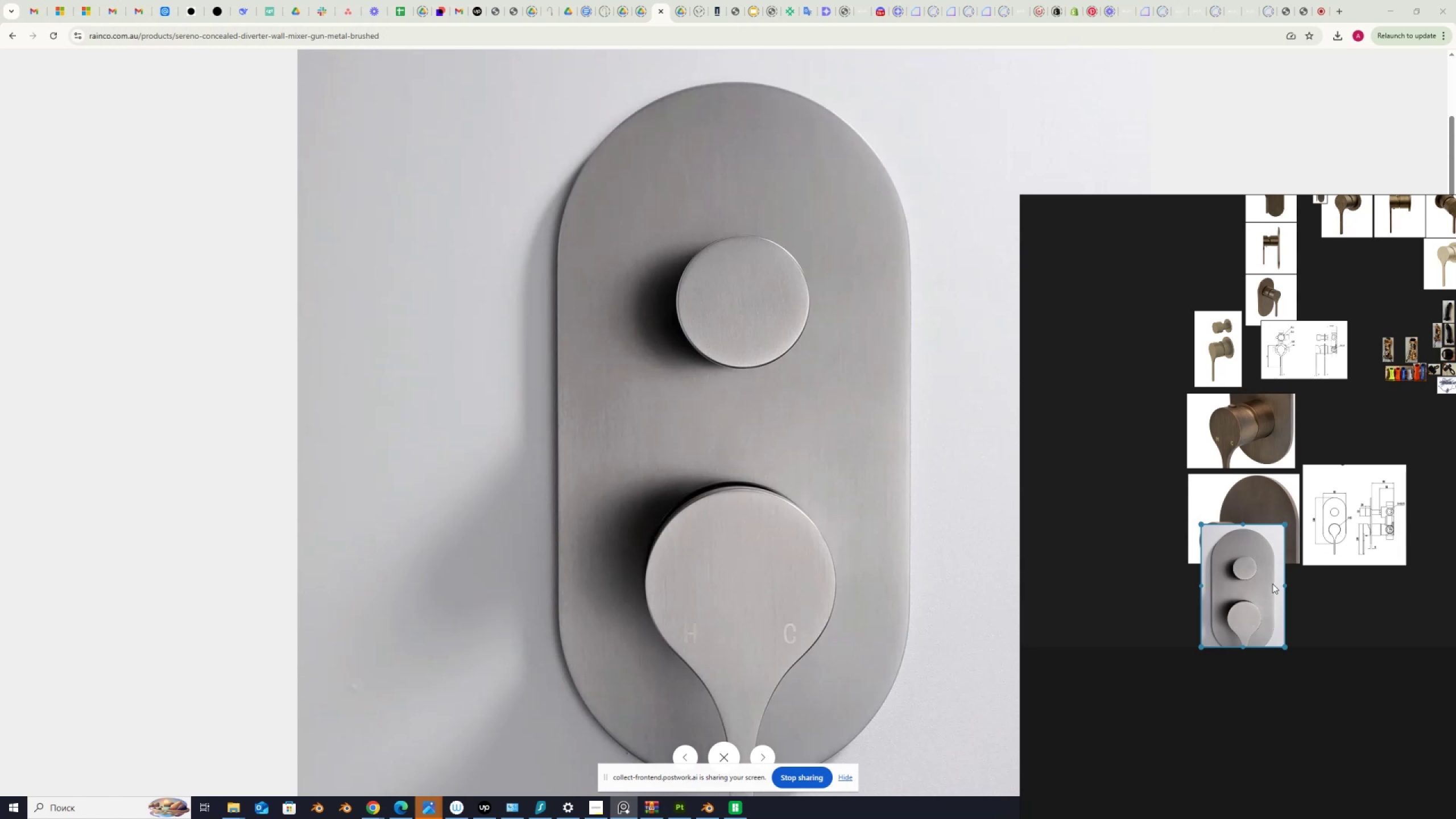 
left_click_drag(start_coordinate=[1270, 592], to_coordinate=[1271, 638])
 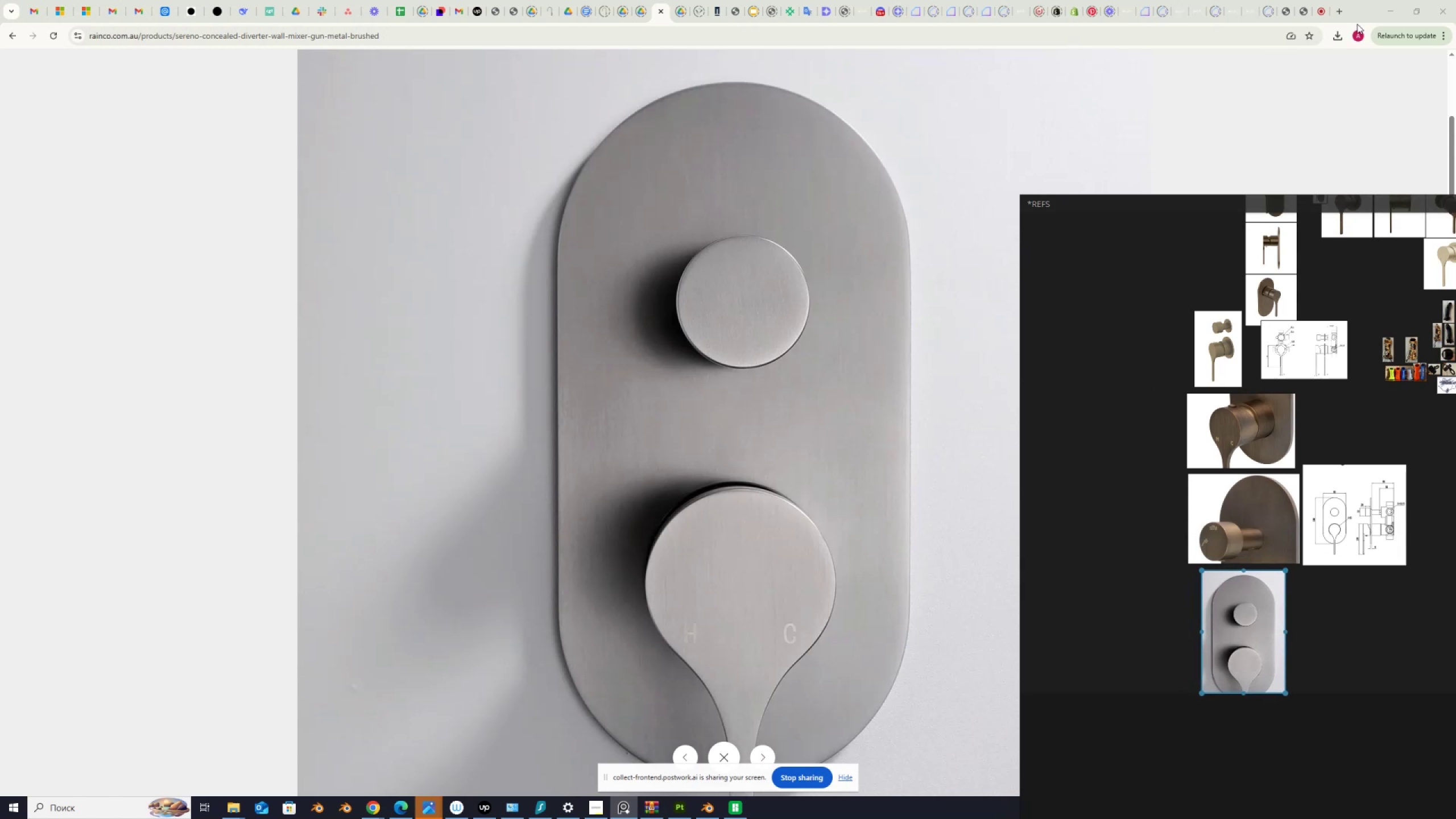 
left_click([1389, 9])
 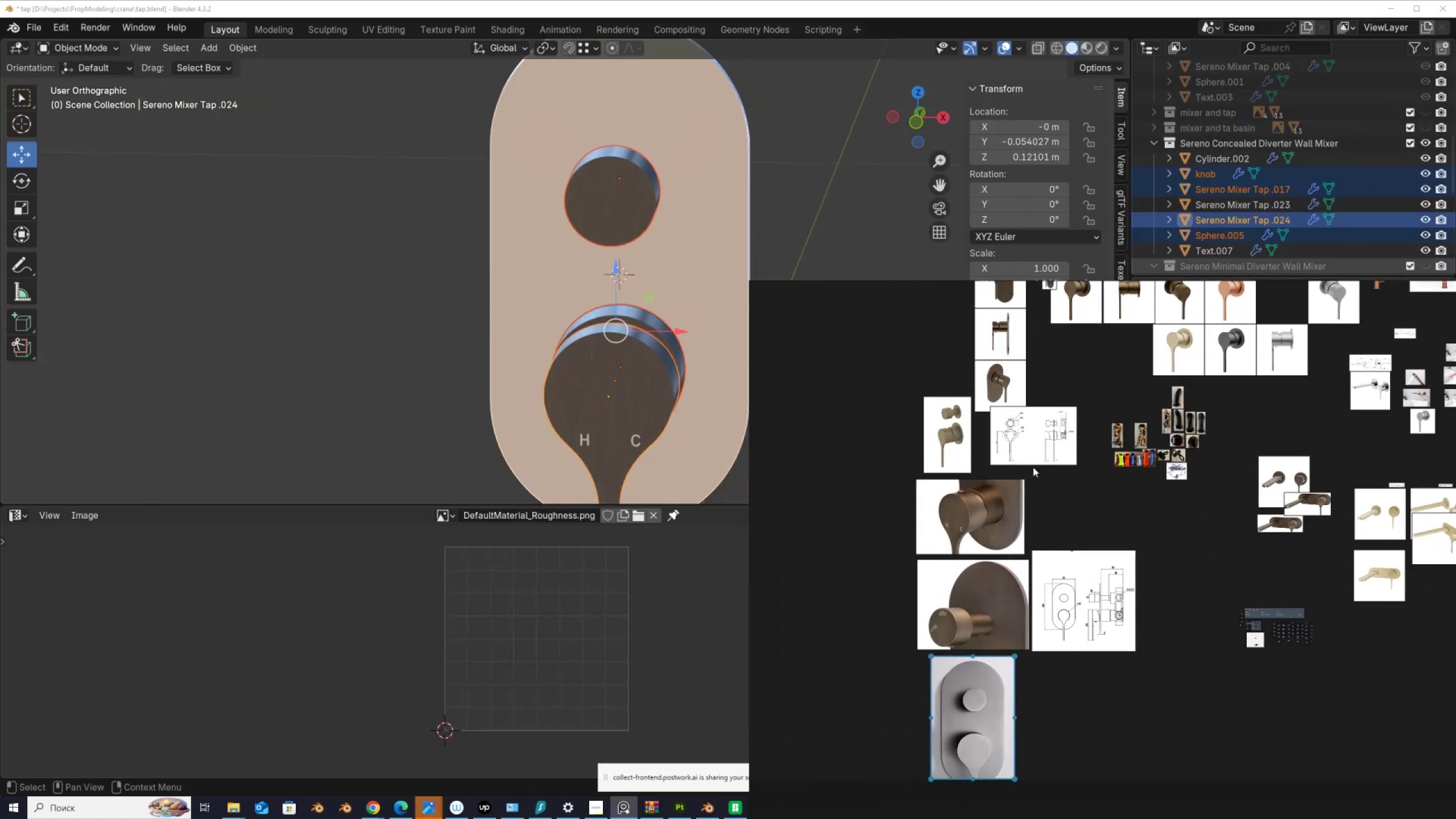 
wait(5.03)
 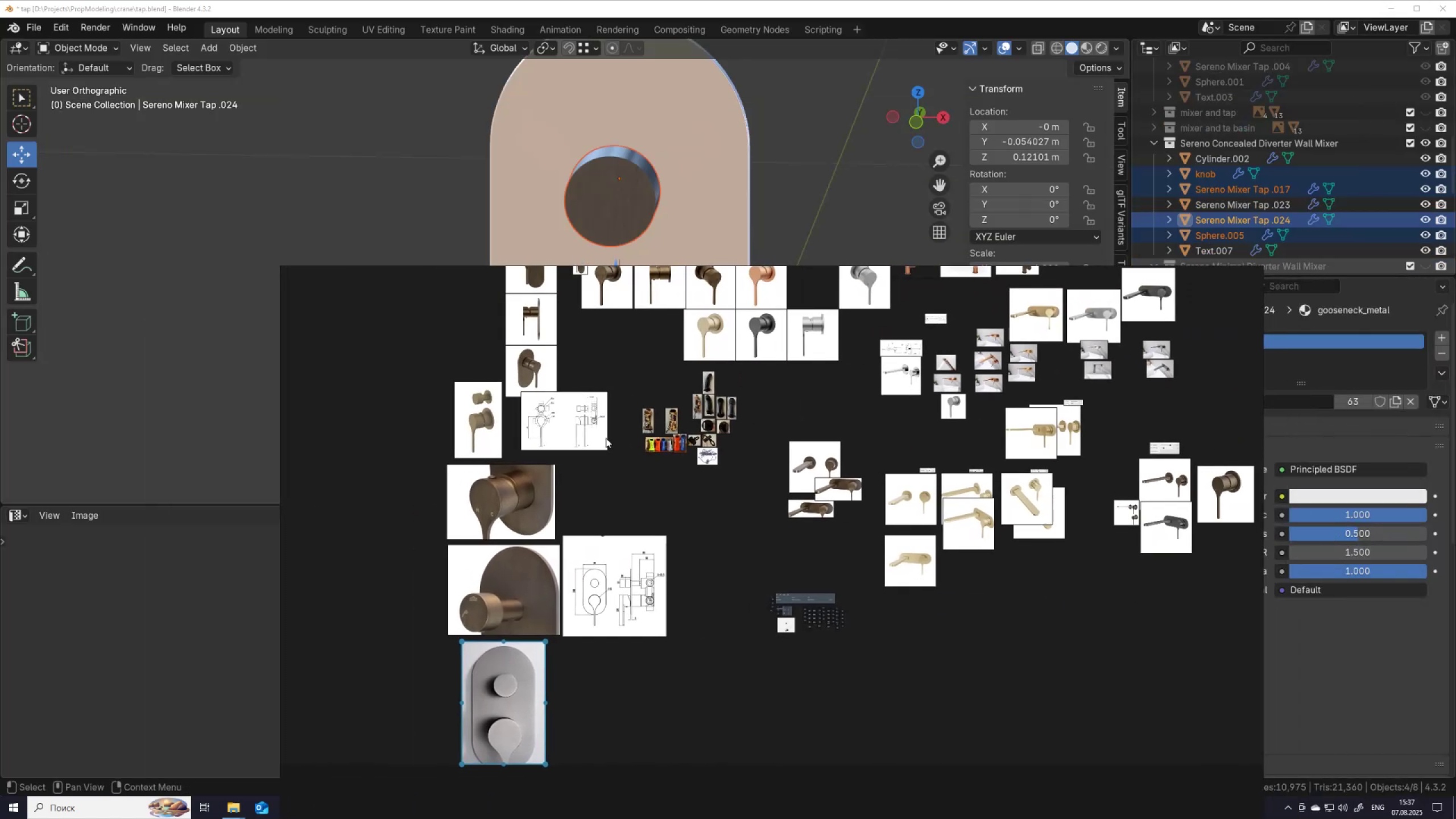 
scroll: coordinate [565, 348], scroll_direction: up, amount: 8.0
 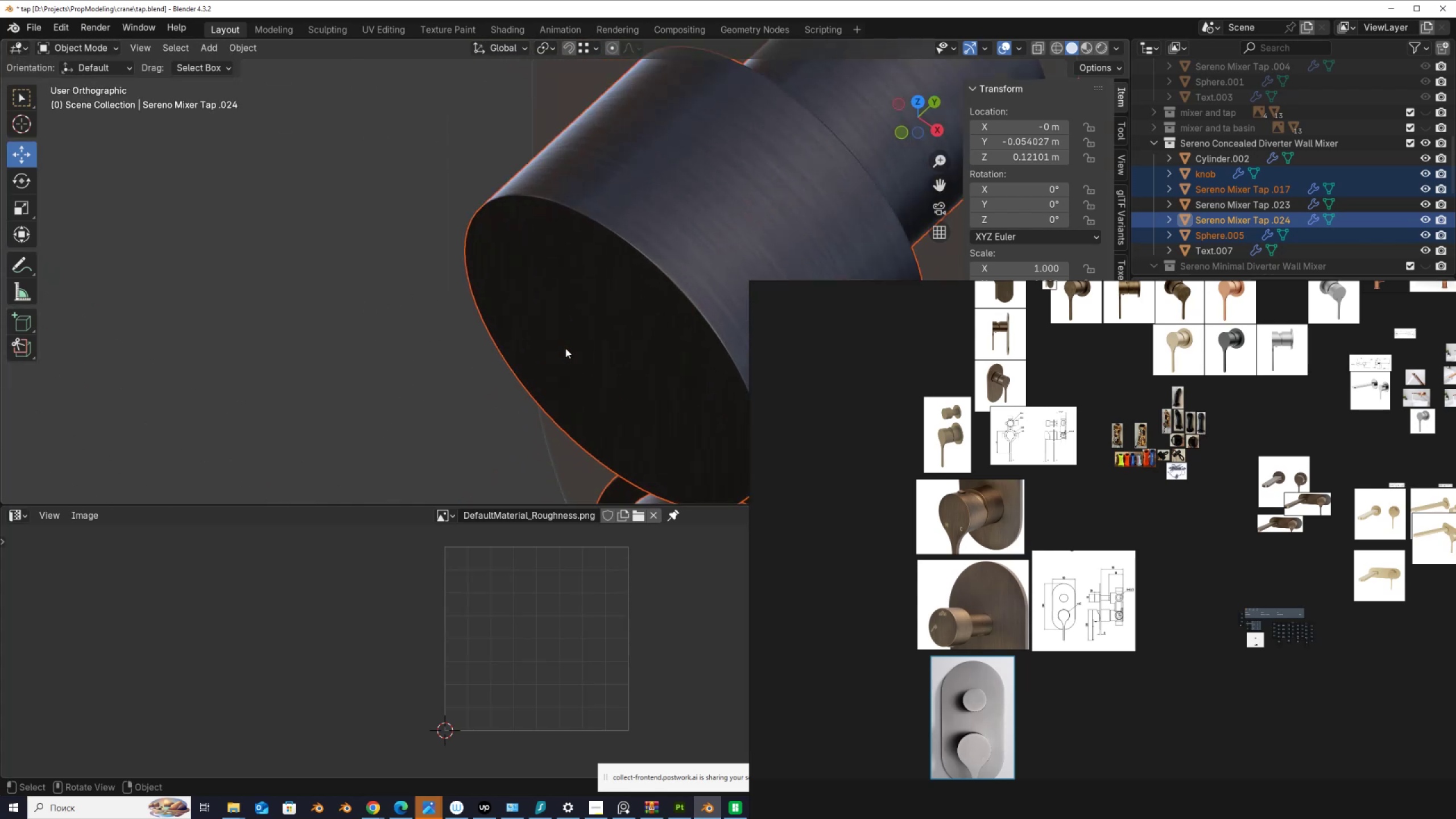 
scroll: coordinate [562, 414], scroll_direction: down, amount: 9.0
 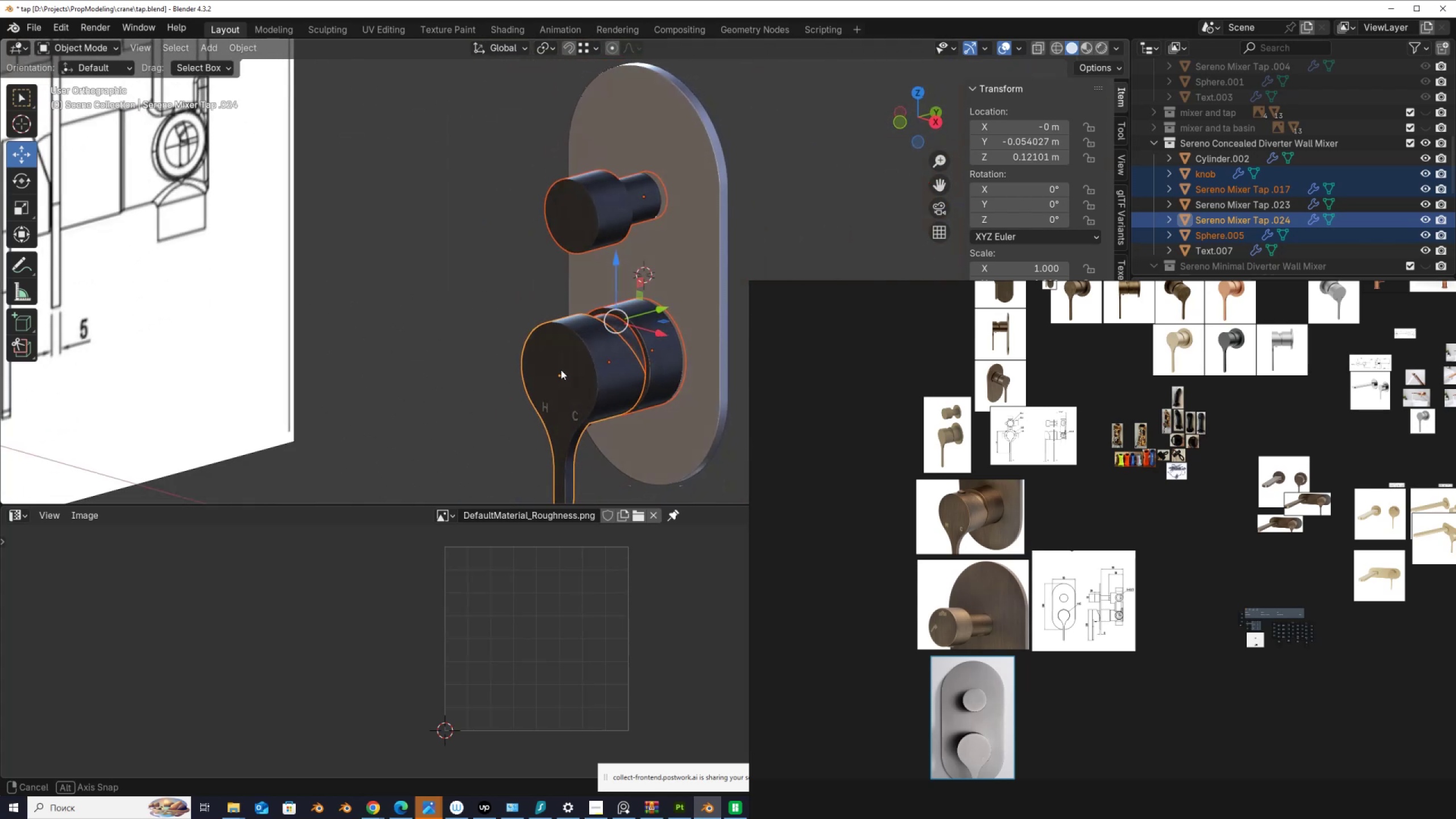 
key(Tab)
 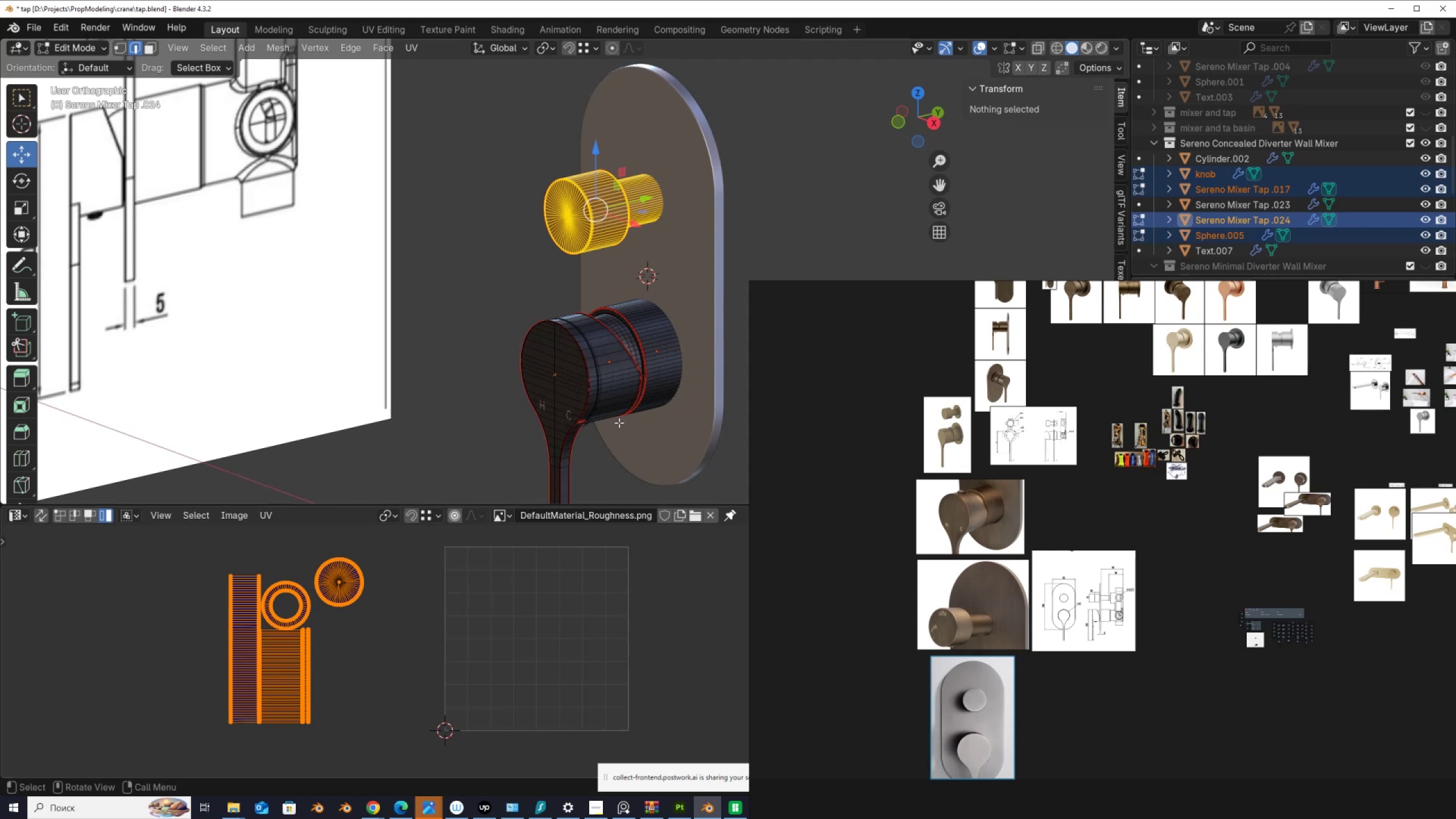 
key(A)
 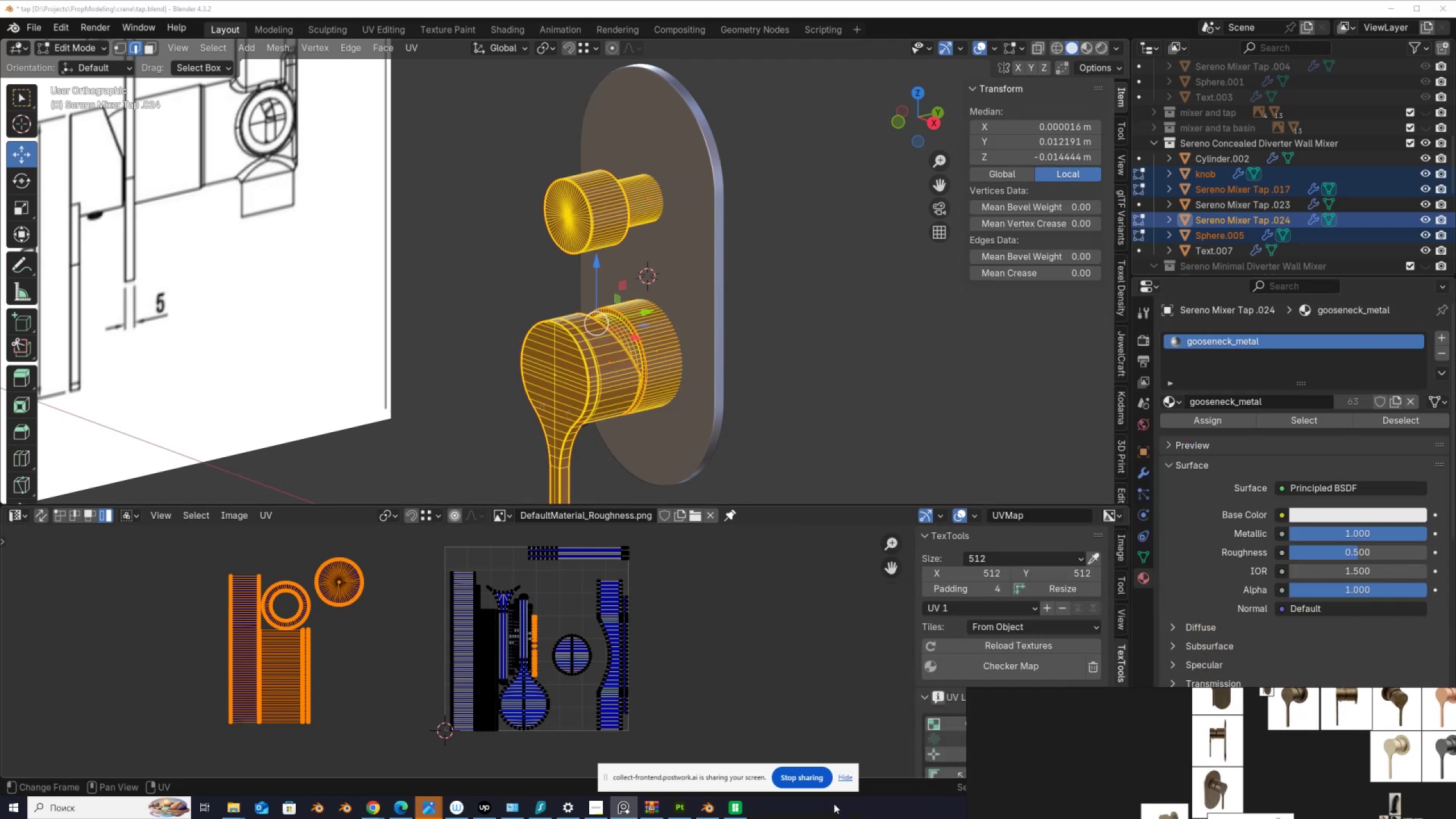 
left_click([538, 712])
 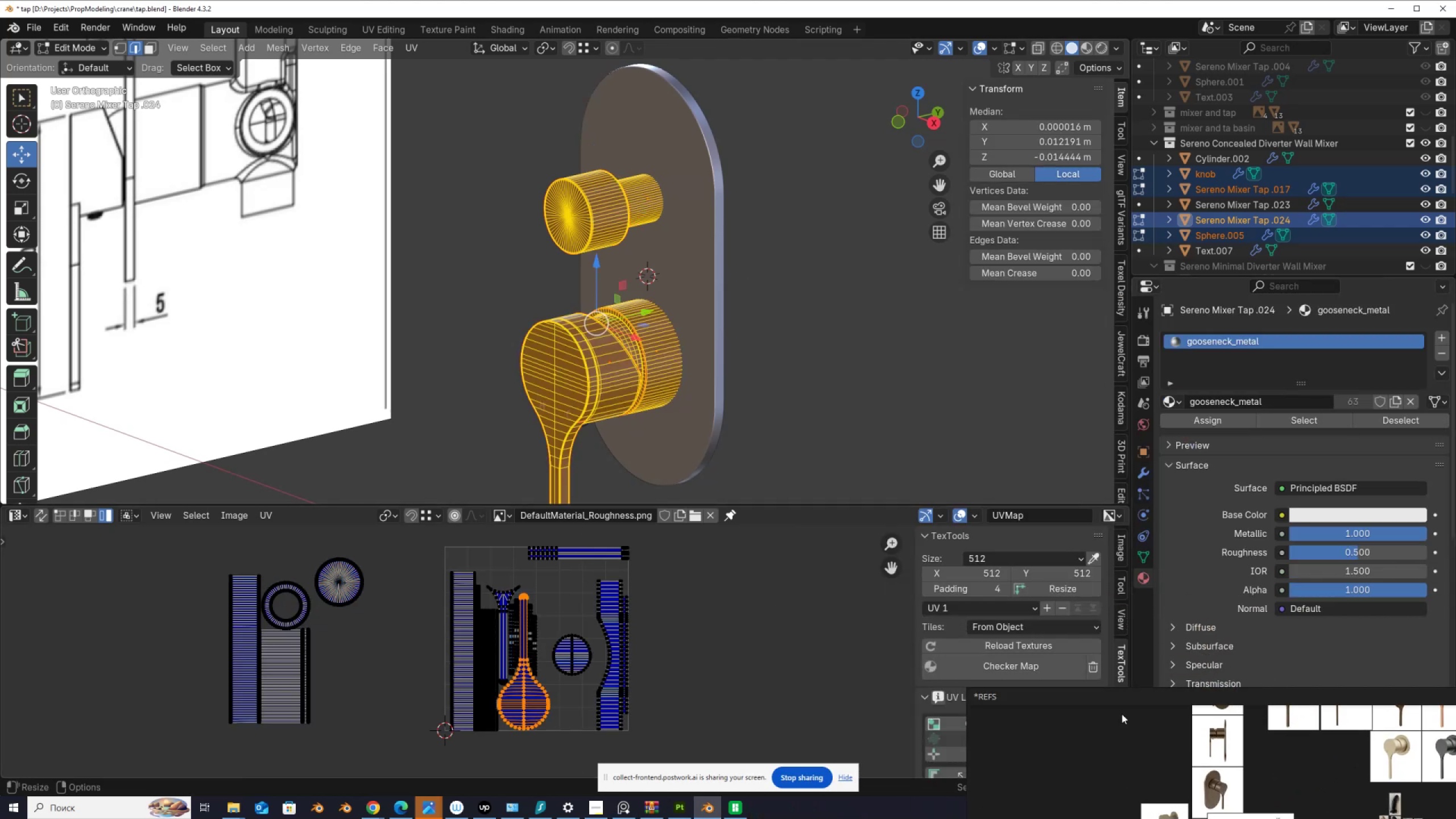 
left_click([1121, 668])
 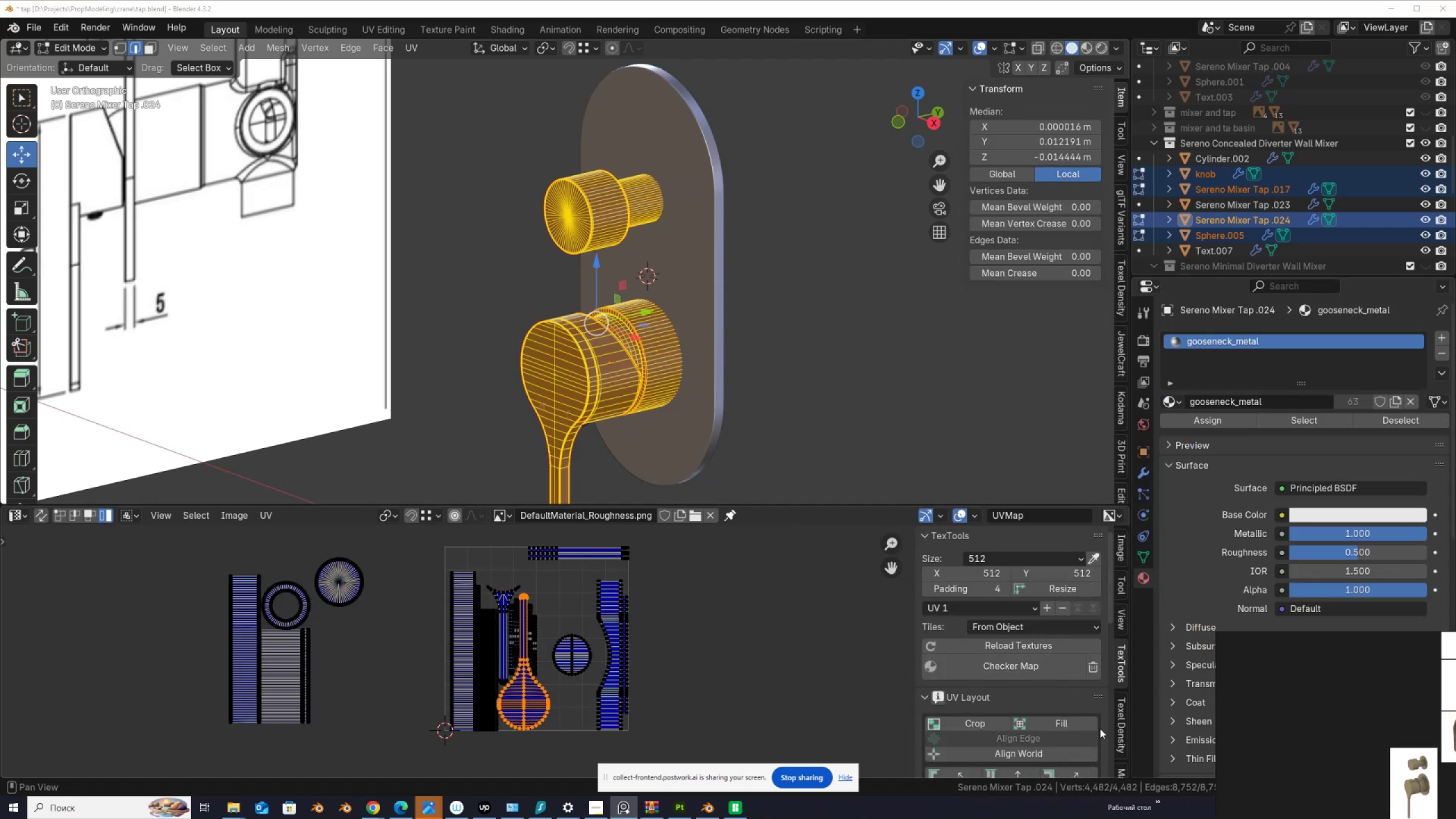 
left_click([1120, 731])
 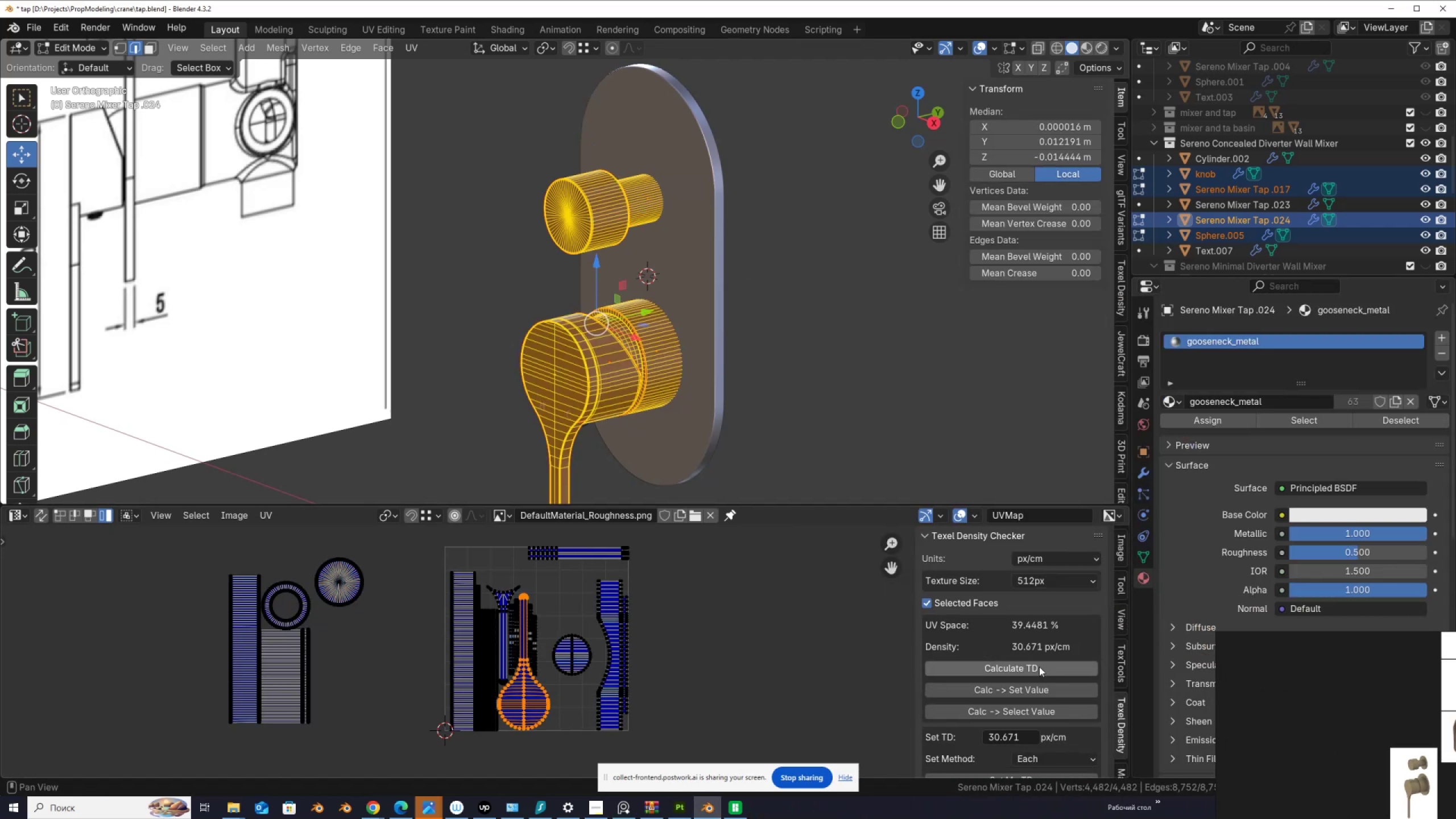 
left_click([1039, 667])
 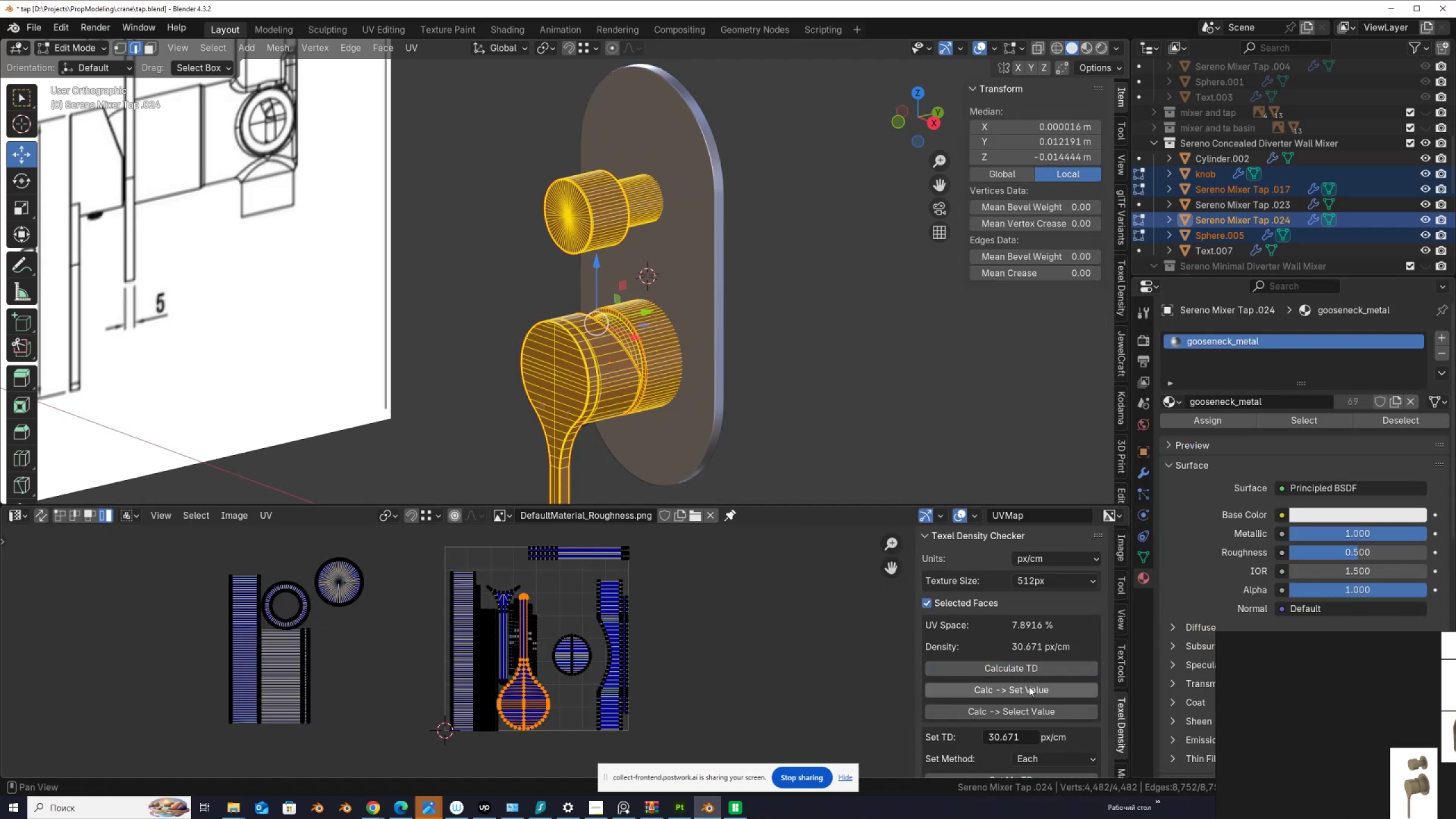 
left_click([1024, 694])
 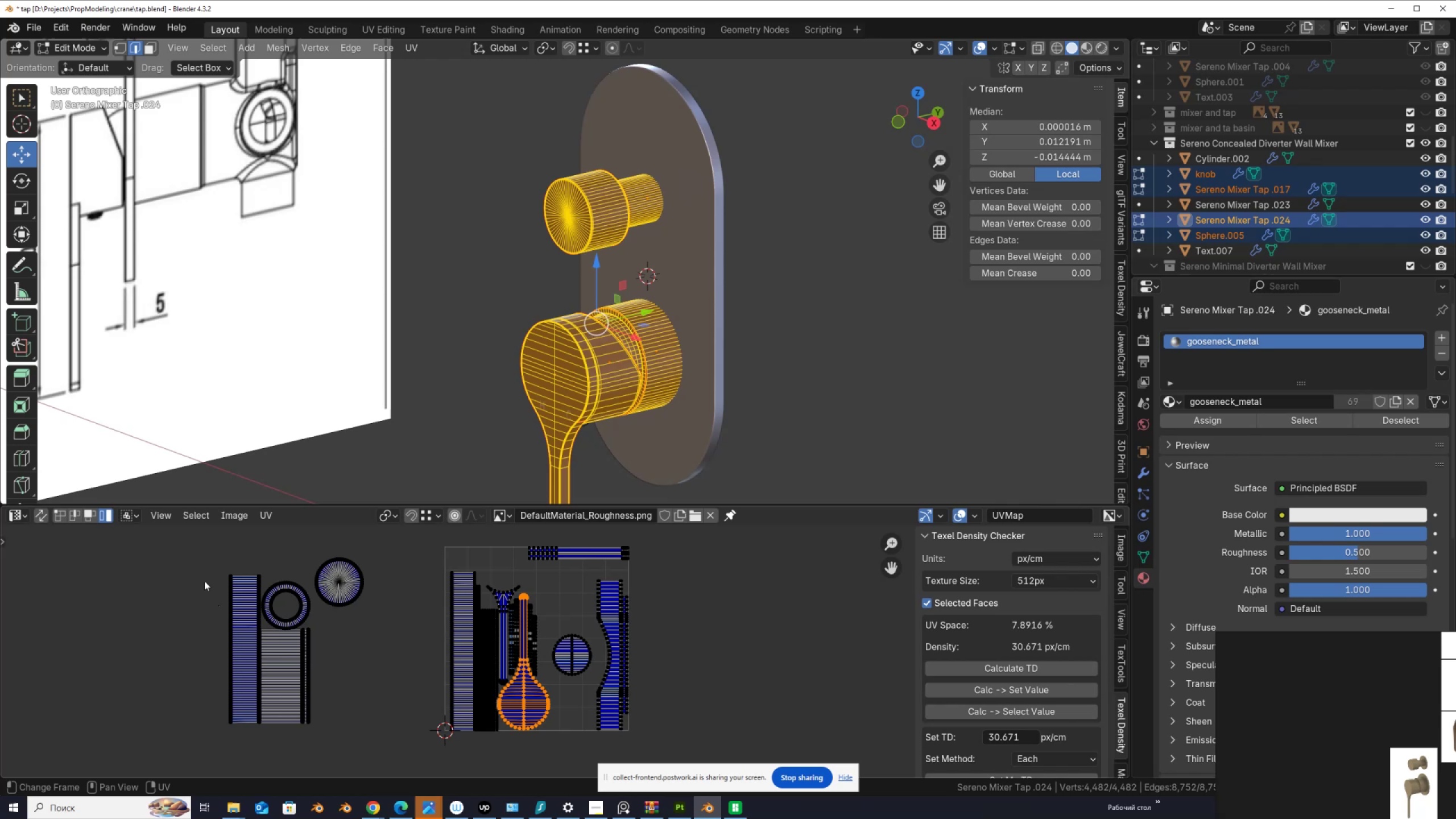 
left_click_drag(start_coordinate=[189, 539], to_coordinate=[410, 779])
 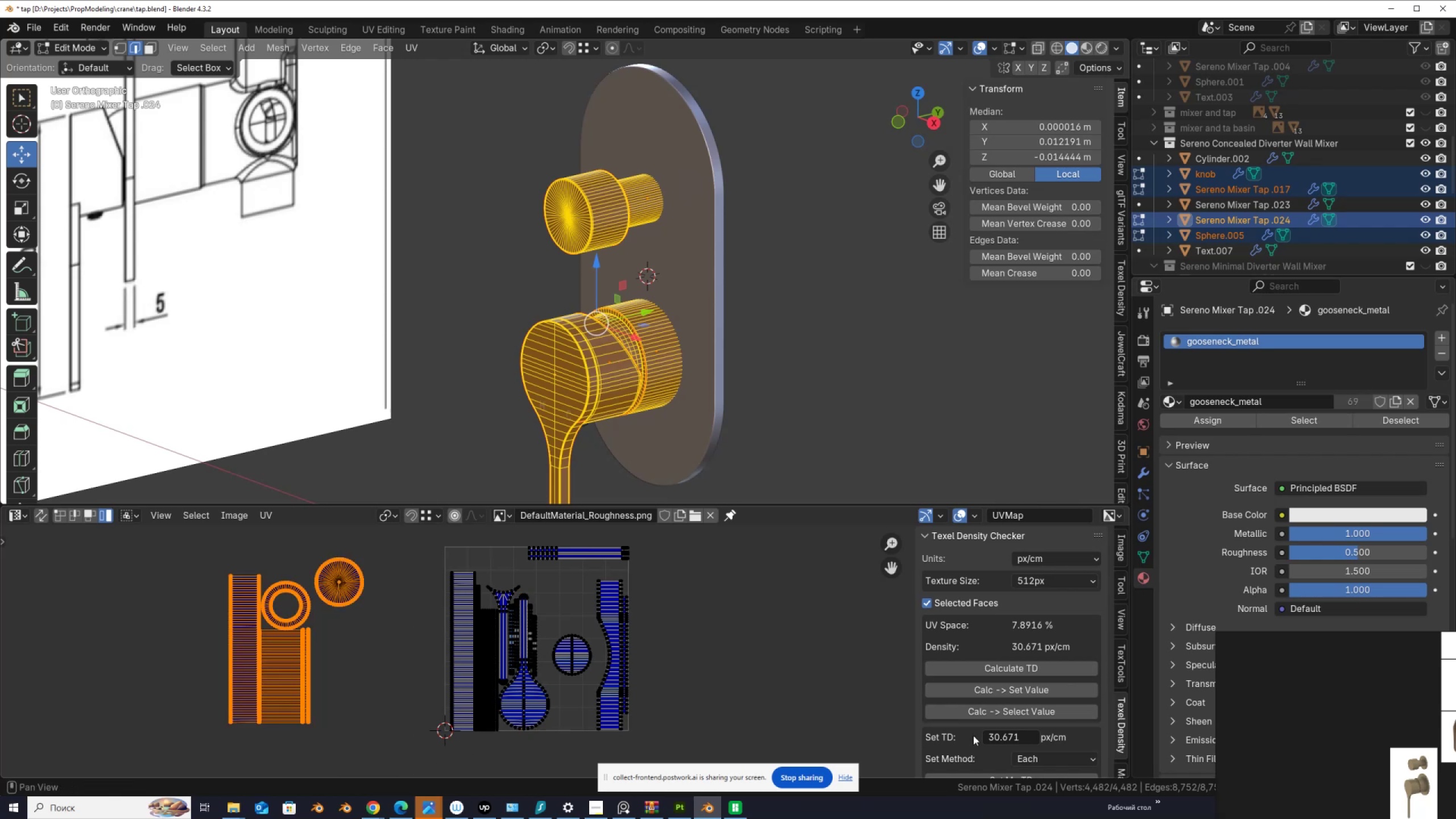 
scroll: coordinate [985, 739], scroll_direction: down, amount: 2.0
 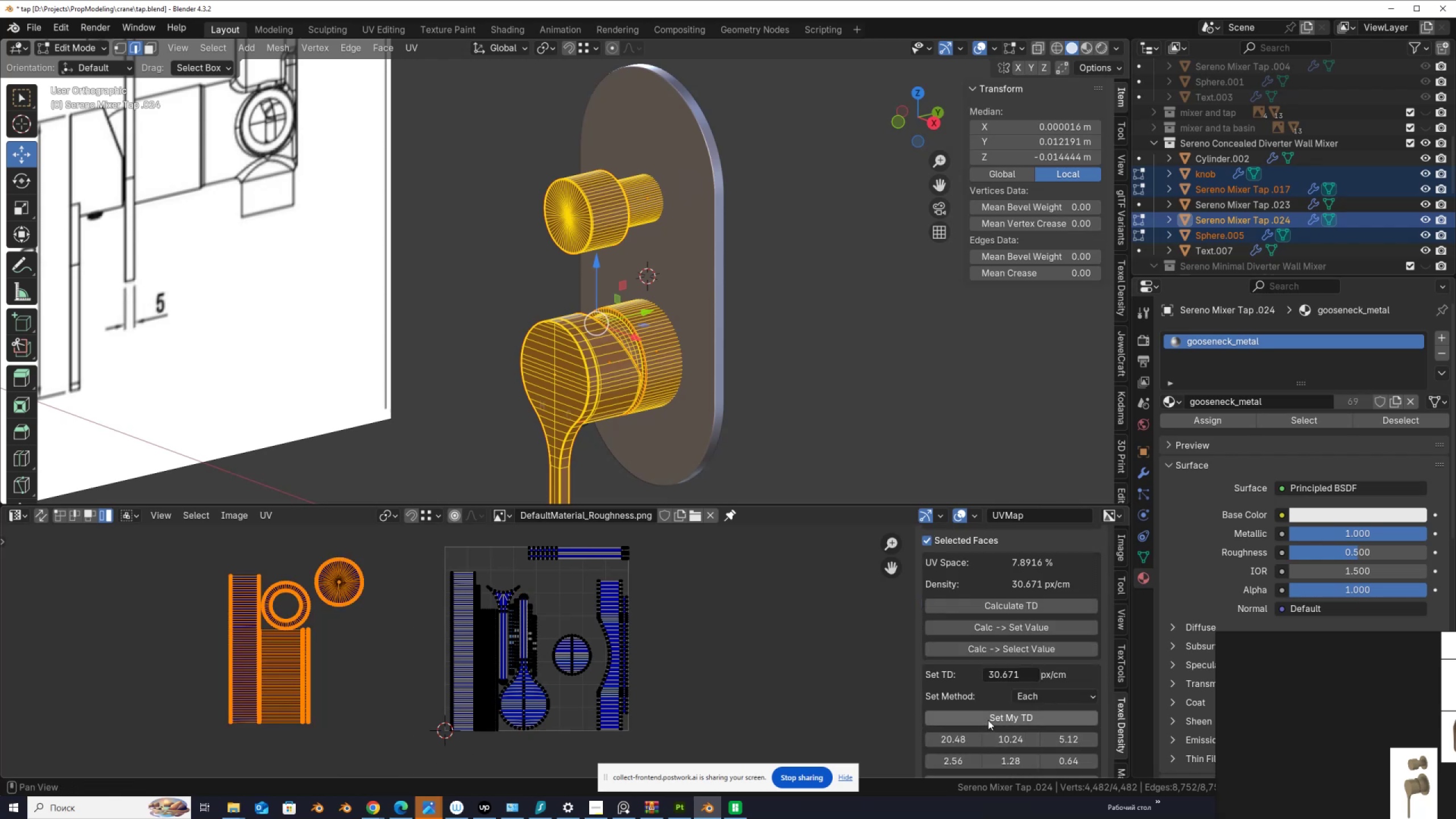 
left_click([988, 720])
 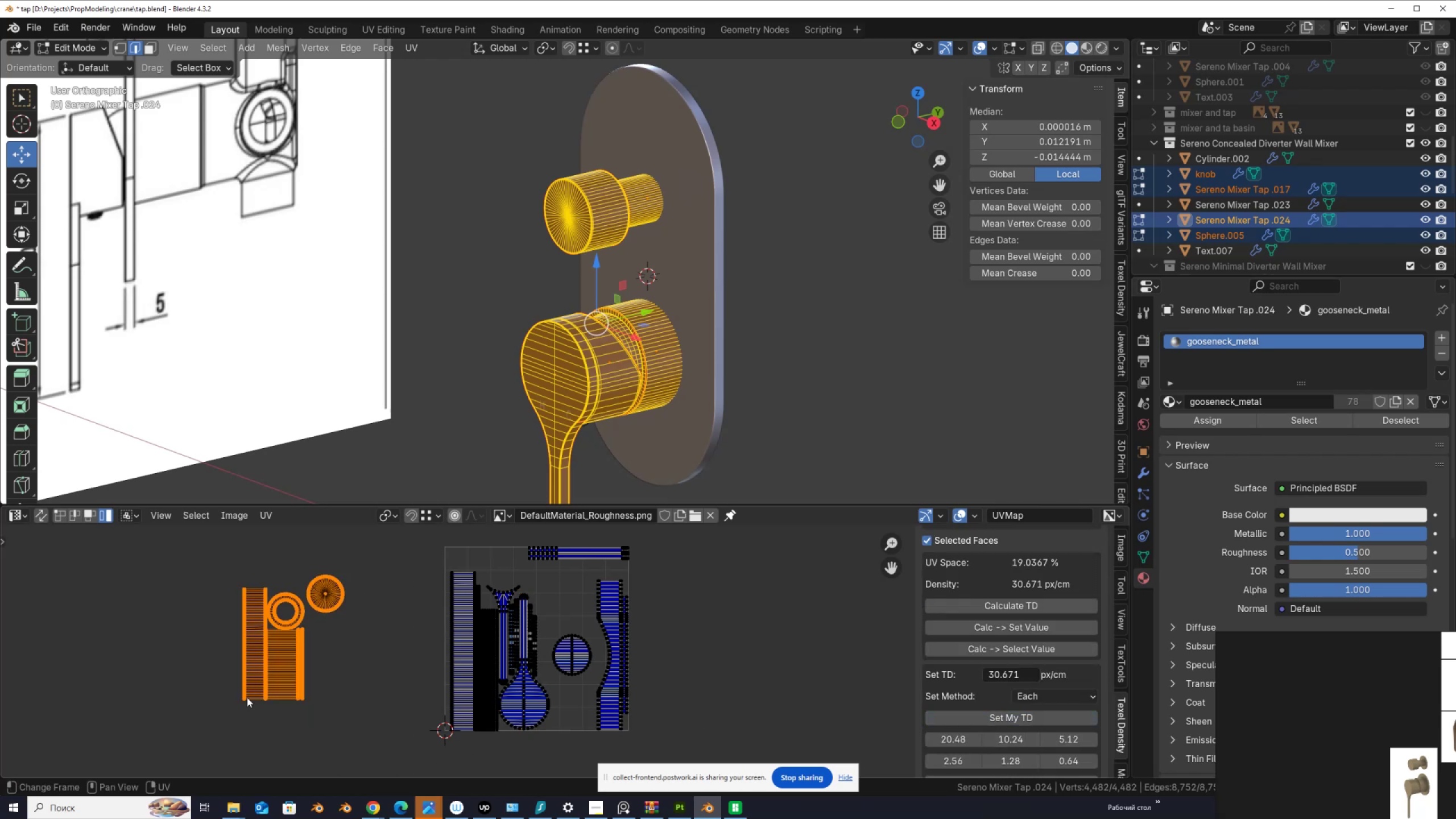 
scroll: coordinate [247, 697], scroll_direction: up, amount: 2.0
 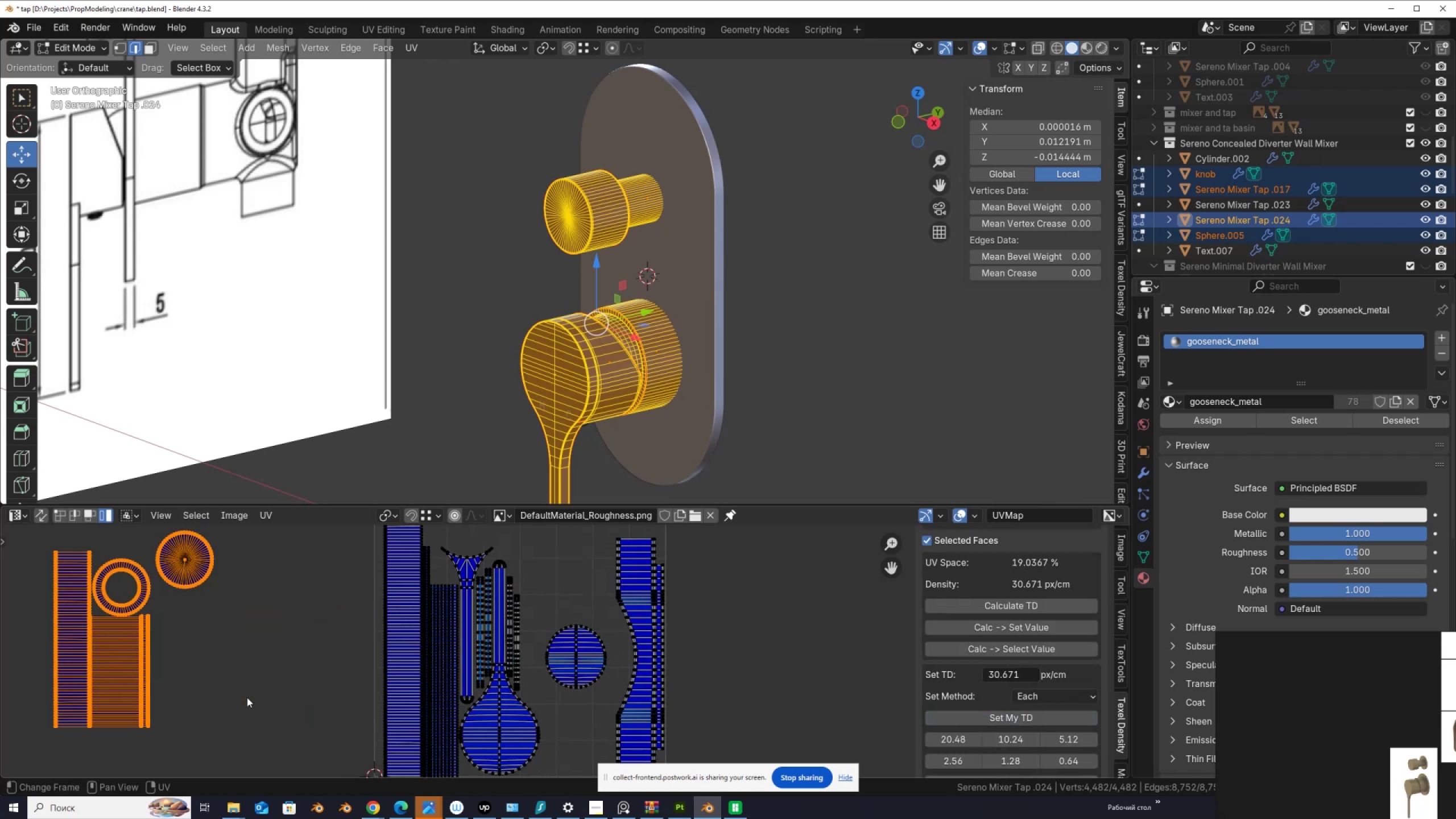 
scroll: coordinate [247, 697], scroll_direction: down, amount: 1.0
 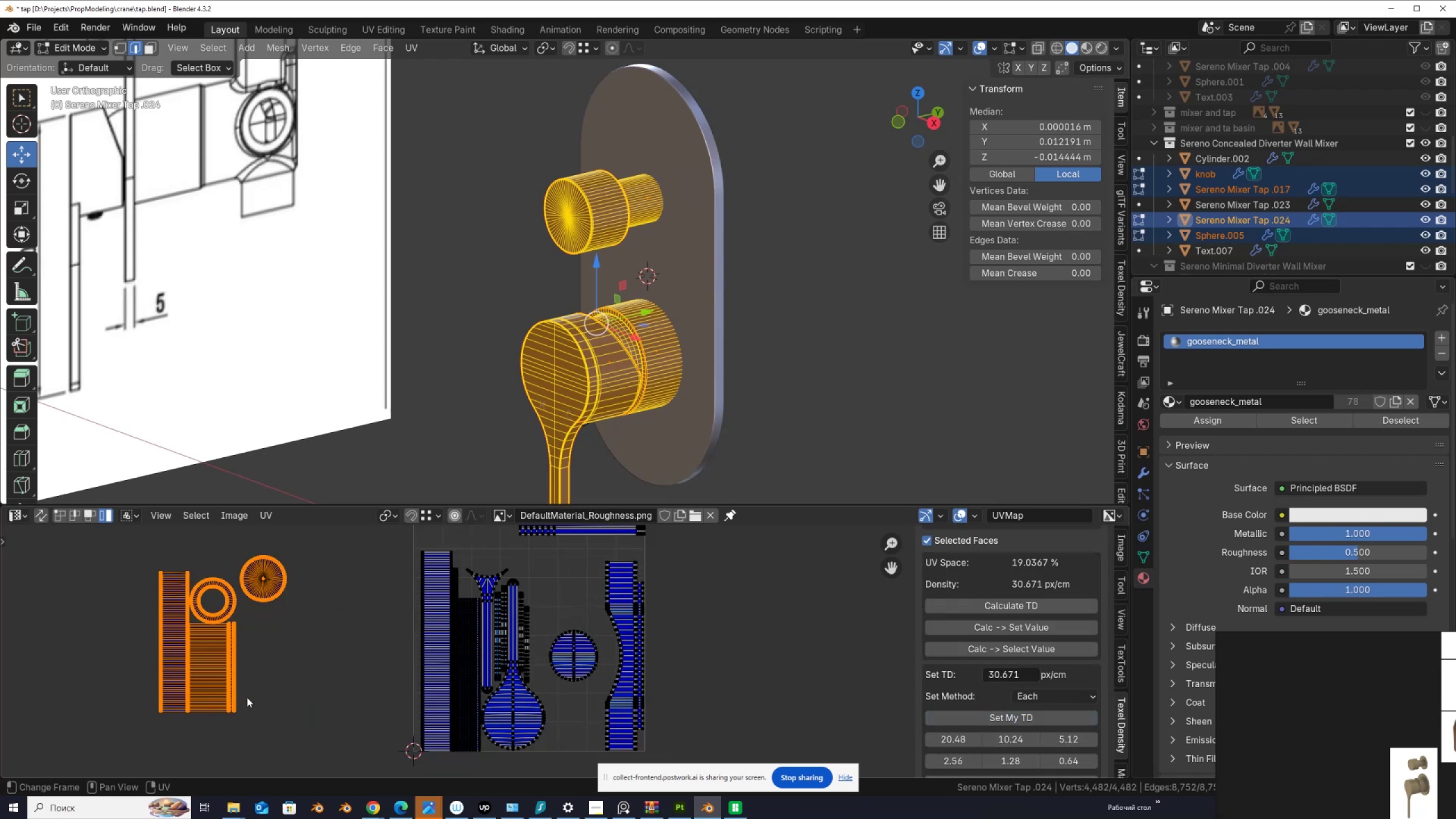 
key(G)
 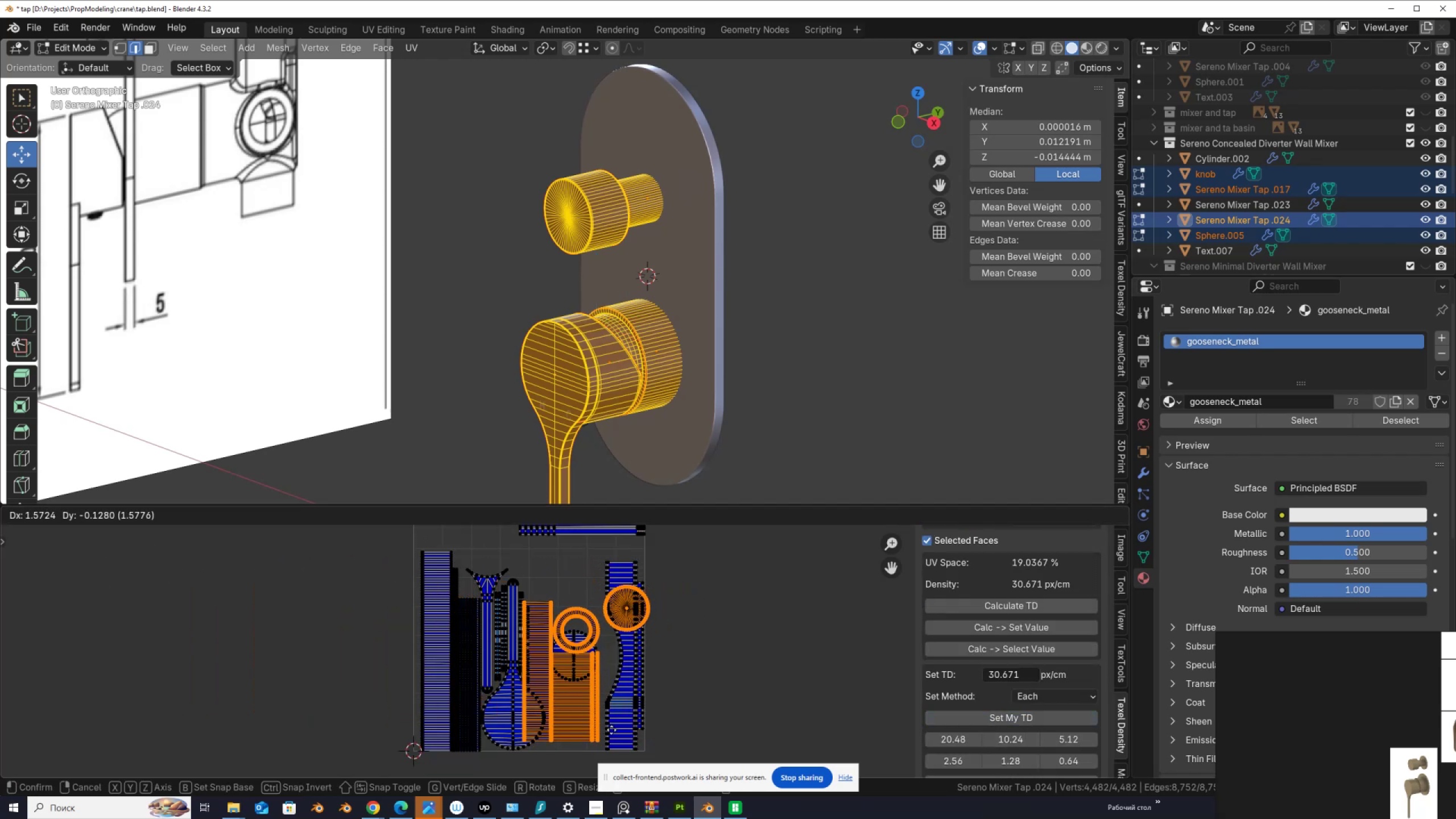 
left_click([613, 735])
 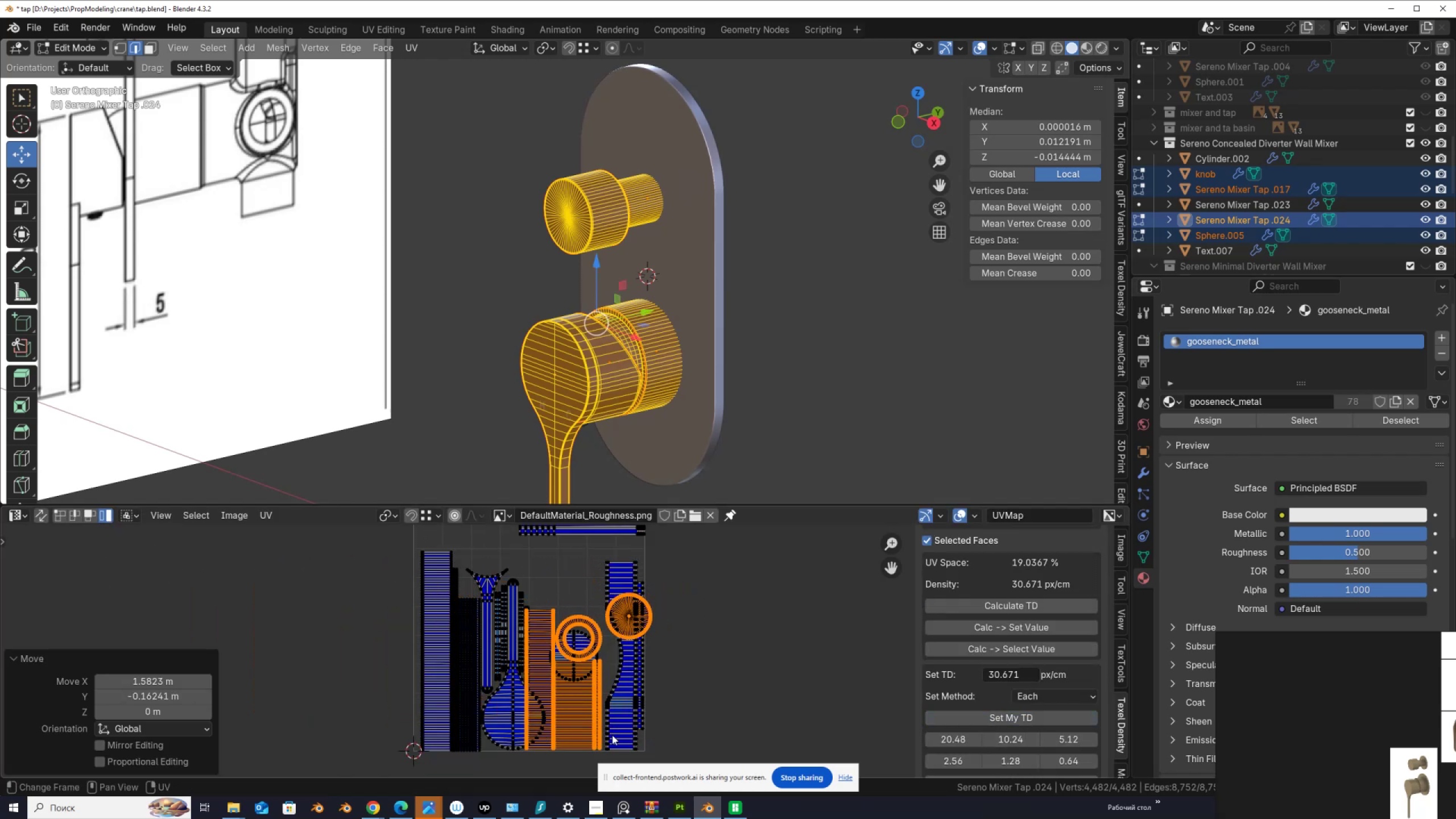 
scroll: coordinate [610, 732], scroll_direction: up, amount: 2.0
 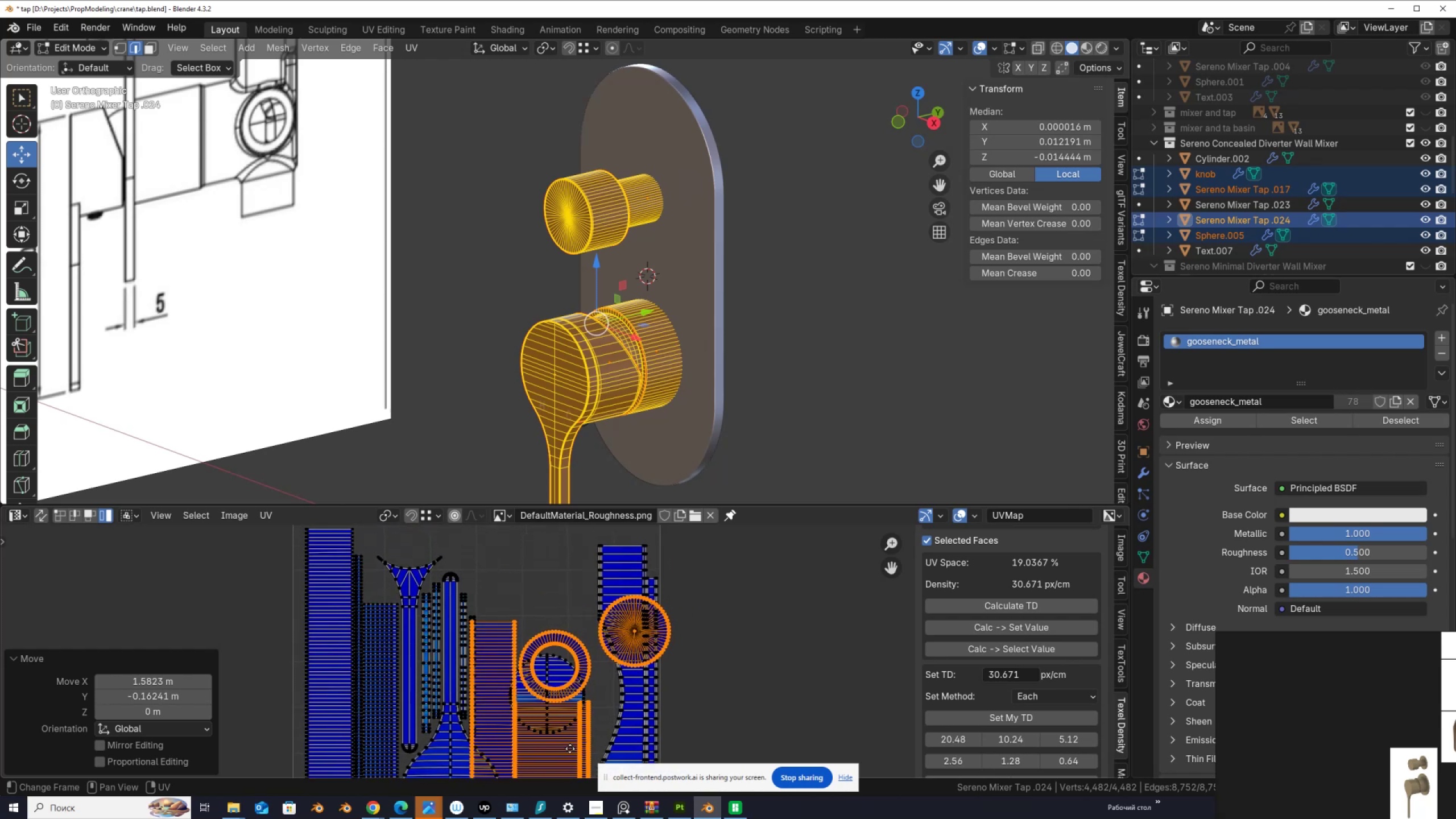 
scroll: coordinate [577, 718], scroll_direction: down, amount: 1.0
 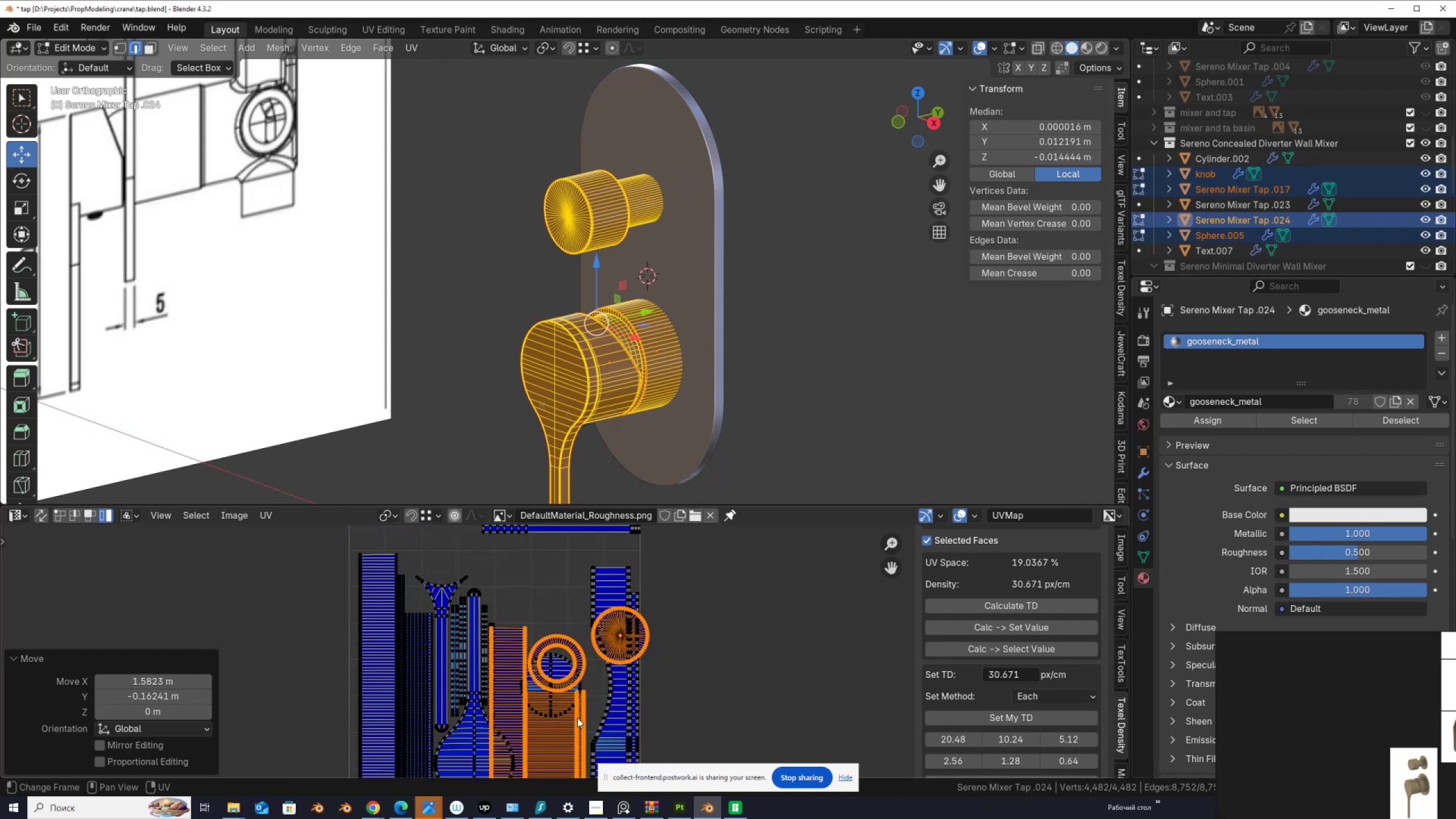 
hold_key(key=ControlLeft, duration=0.81)
left_click_drag(start_coordinate=[597, 709], to_coordinate=[561, 738])
 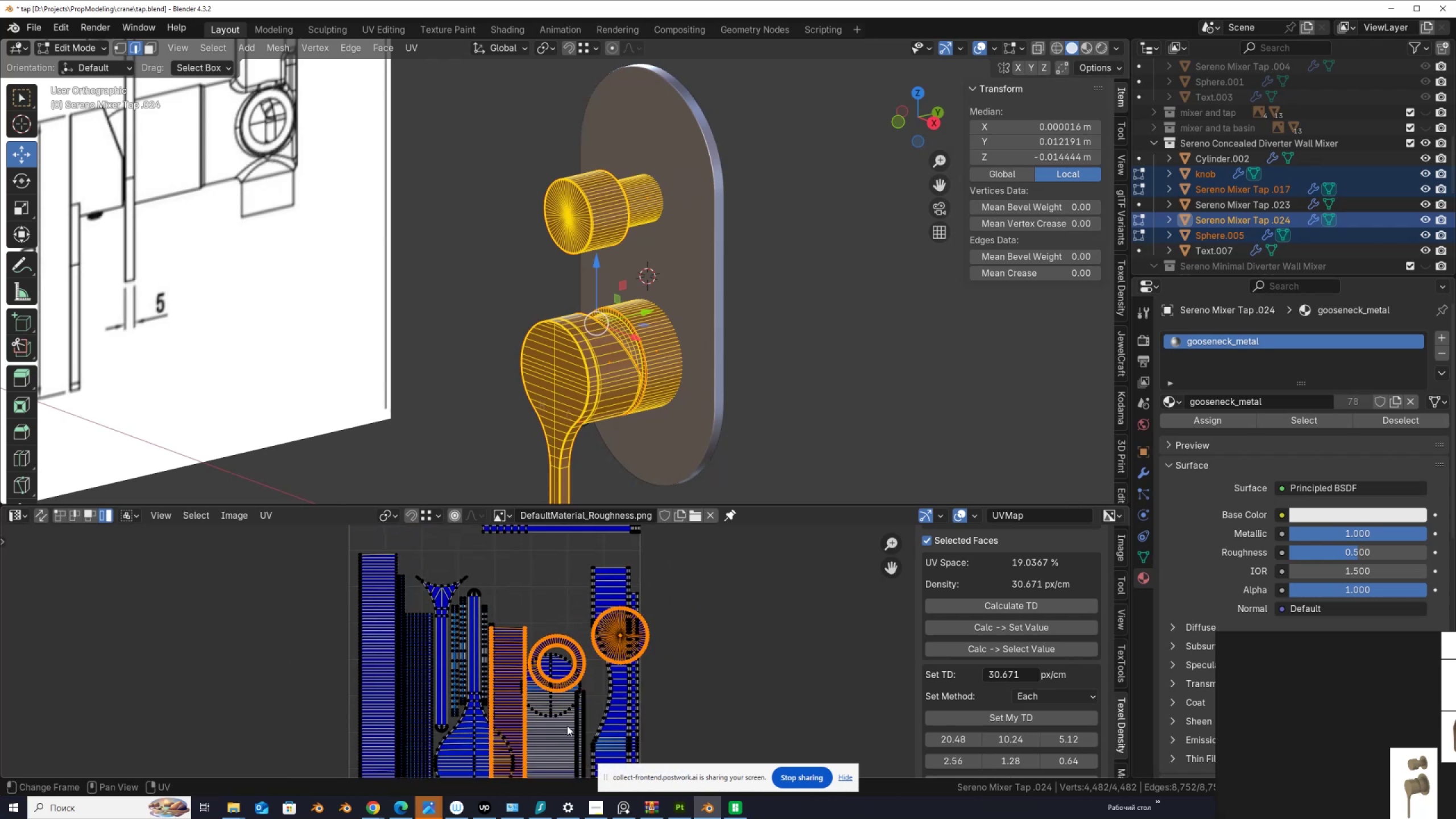 
scroll: coordinate [567, 709], scroll_direction: up, amount: 2.0
 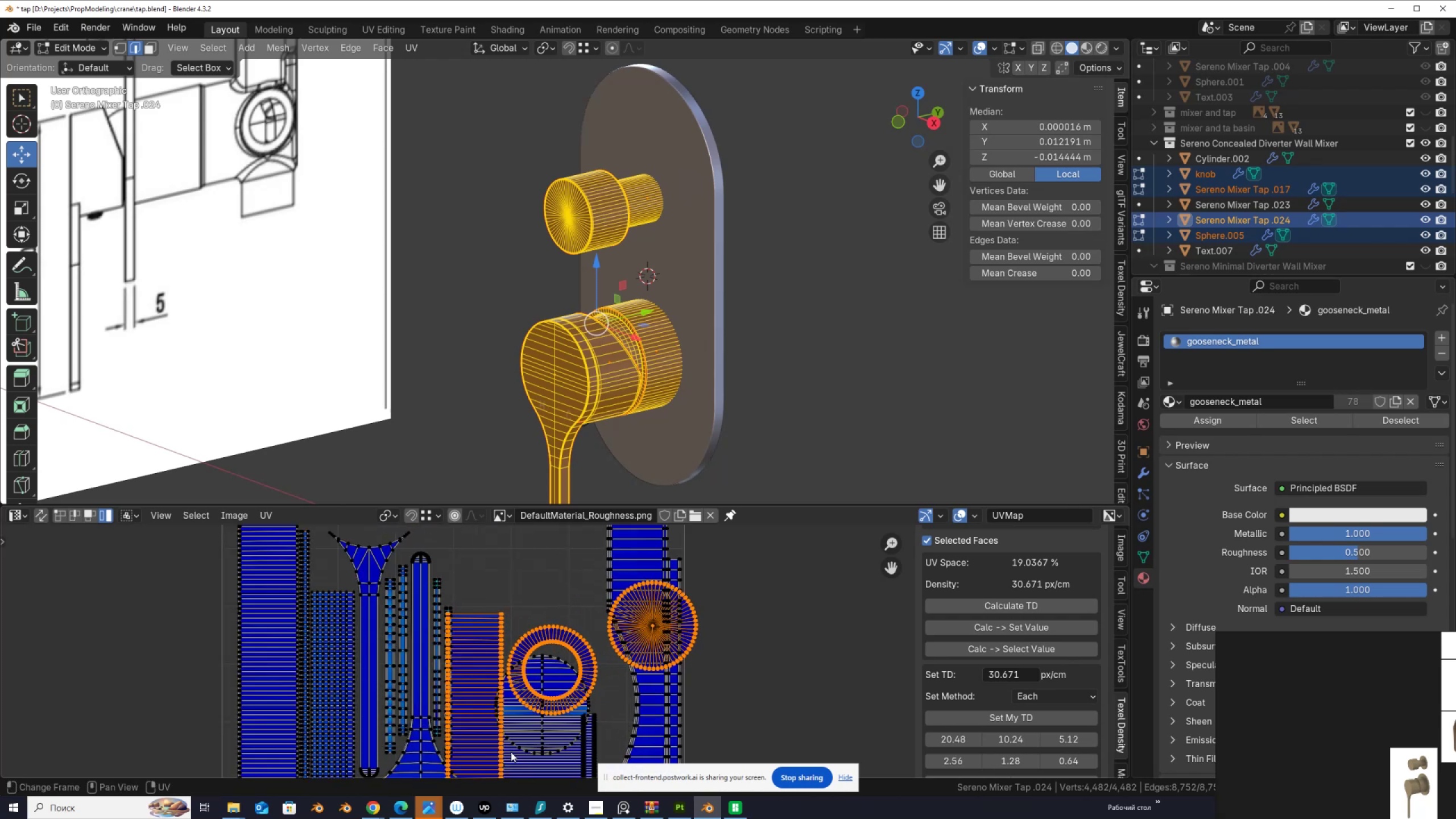 
scroll: coordinate [528, 710], scroll_direction: down, amount: 3.0
 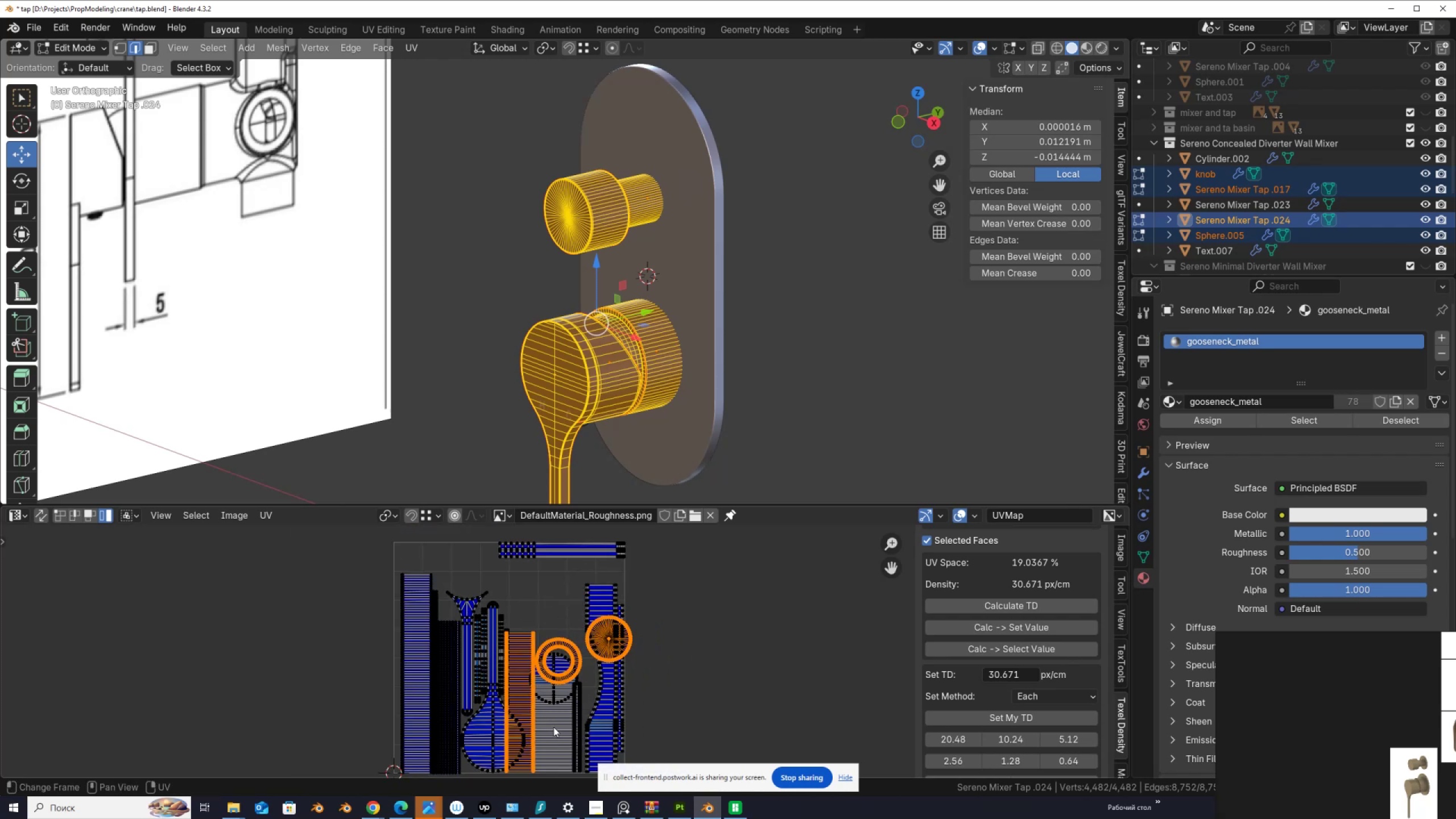 
key(G)
 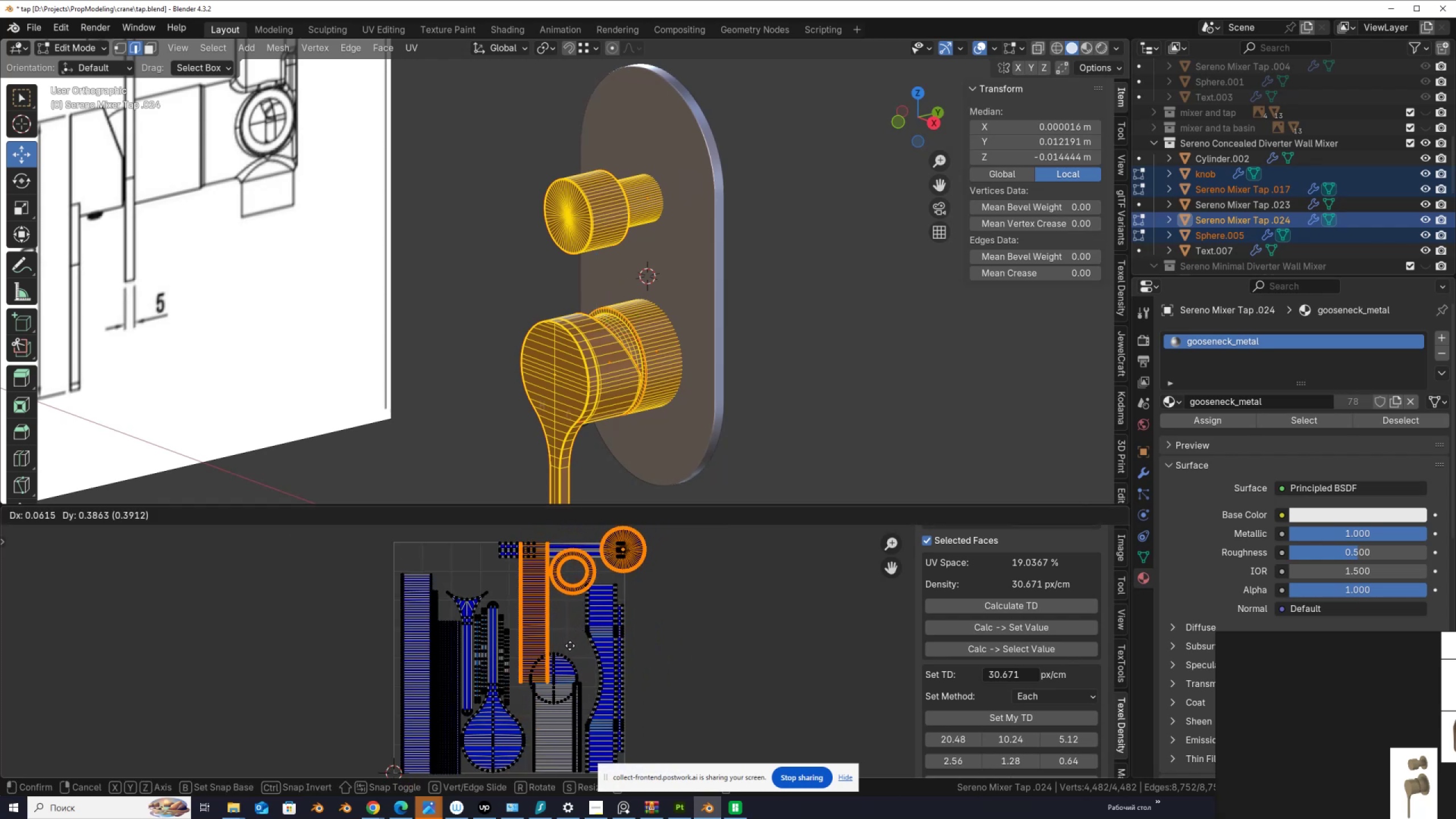 
left_click([570, 646])
 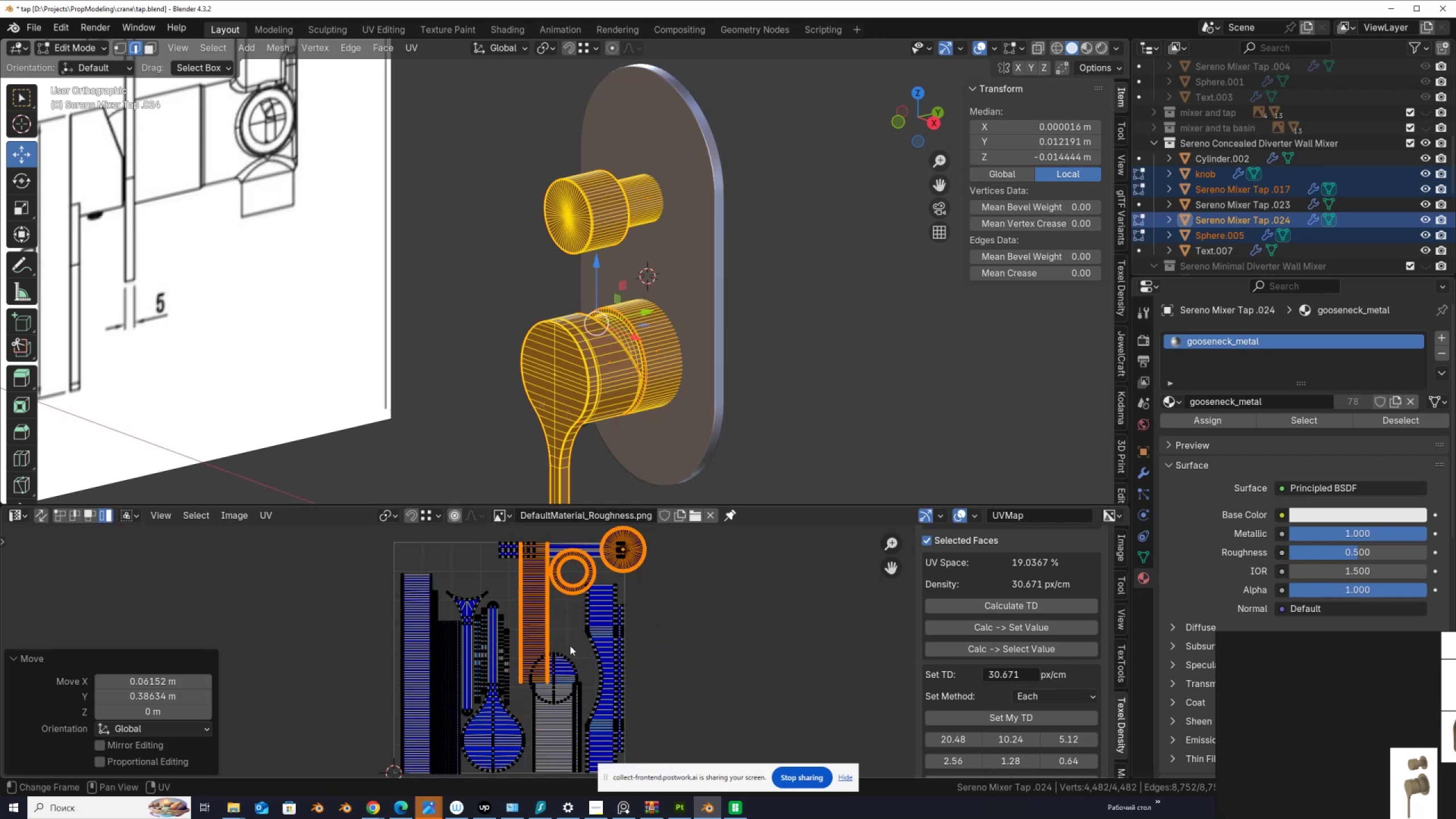 
scroll: coordinate [570, 646], scroll_direction: up, amount: 3.0
 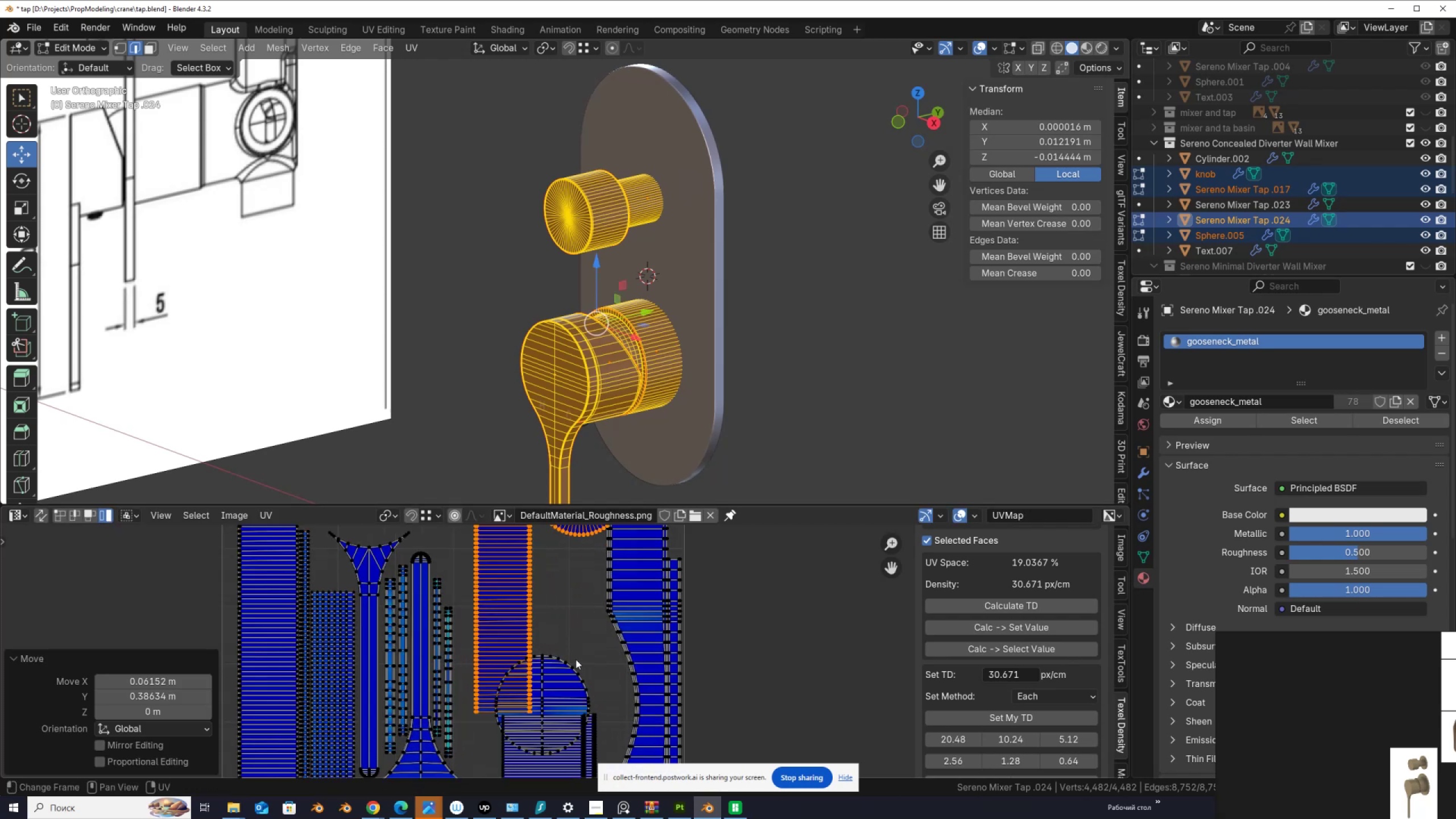 
key(G)
 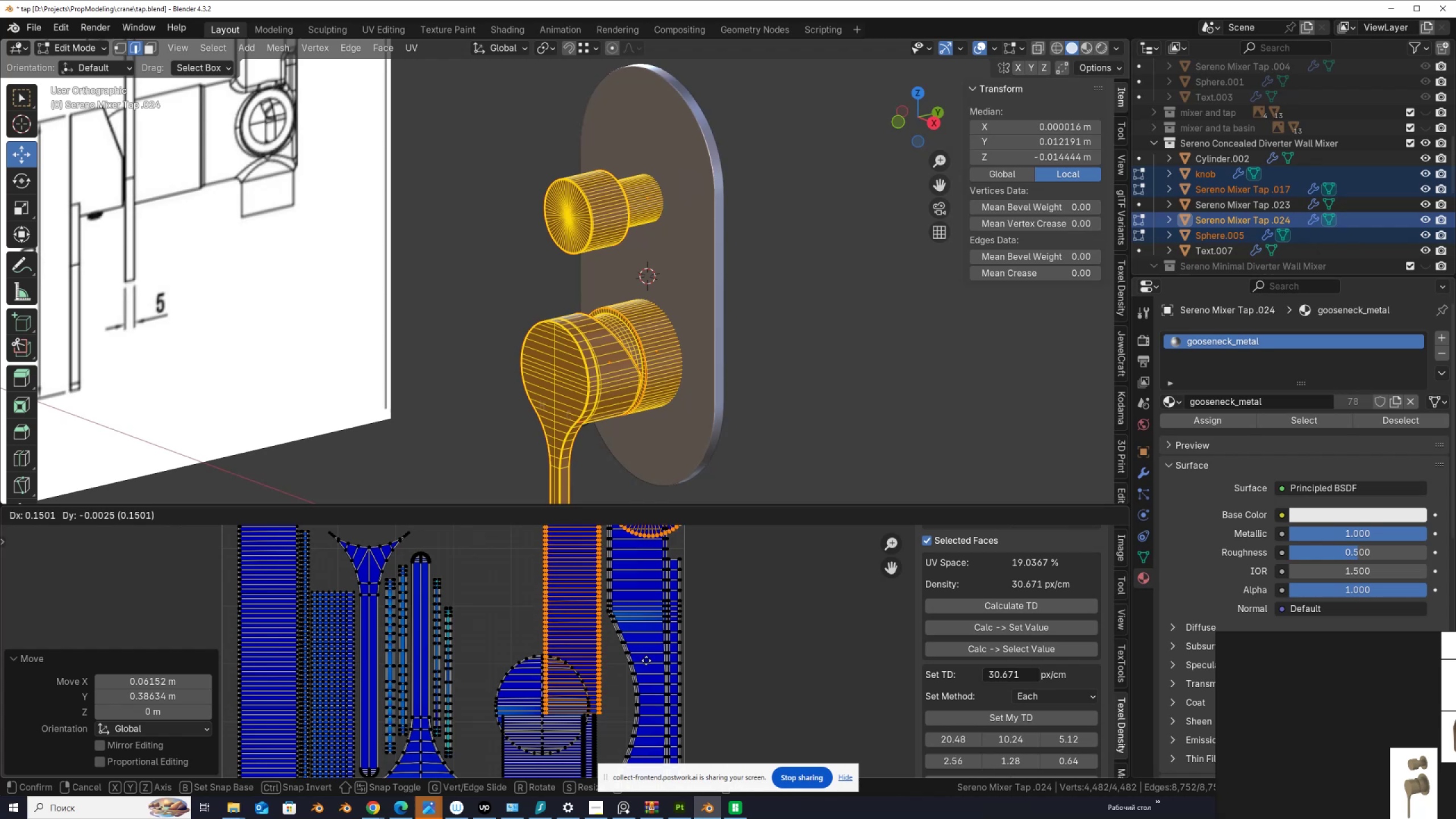 
left_click([647, 661])
 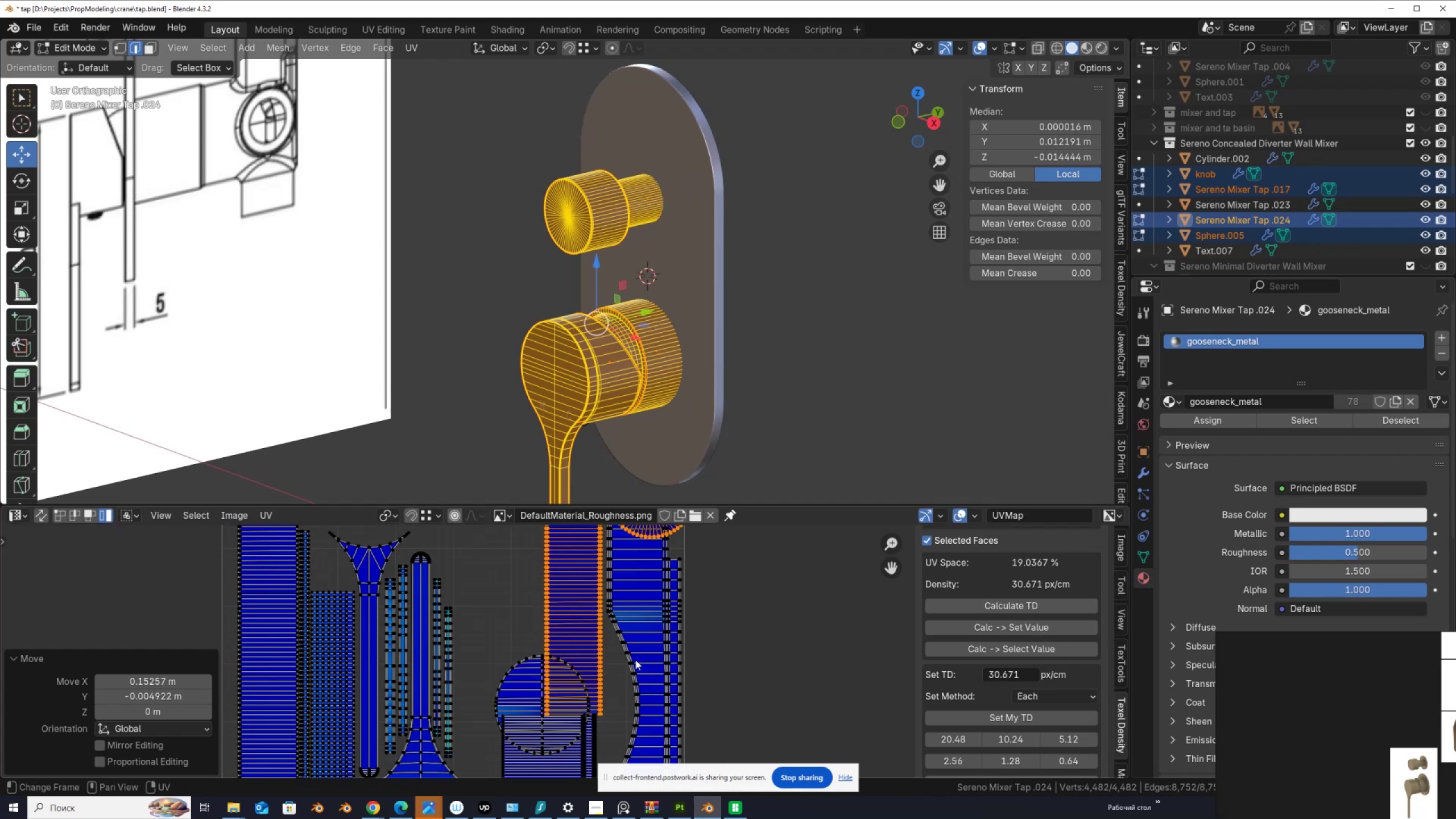 
scroll: coordinate [595, 705], scroll_direction: down, amount: 1.0
 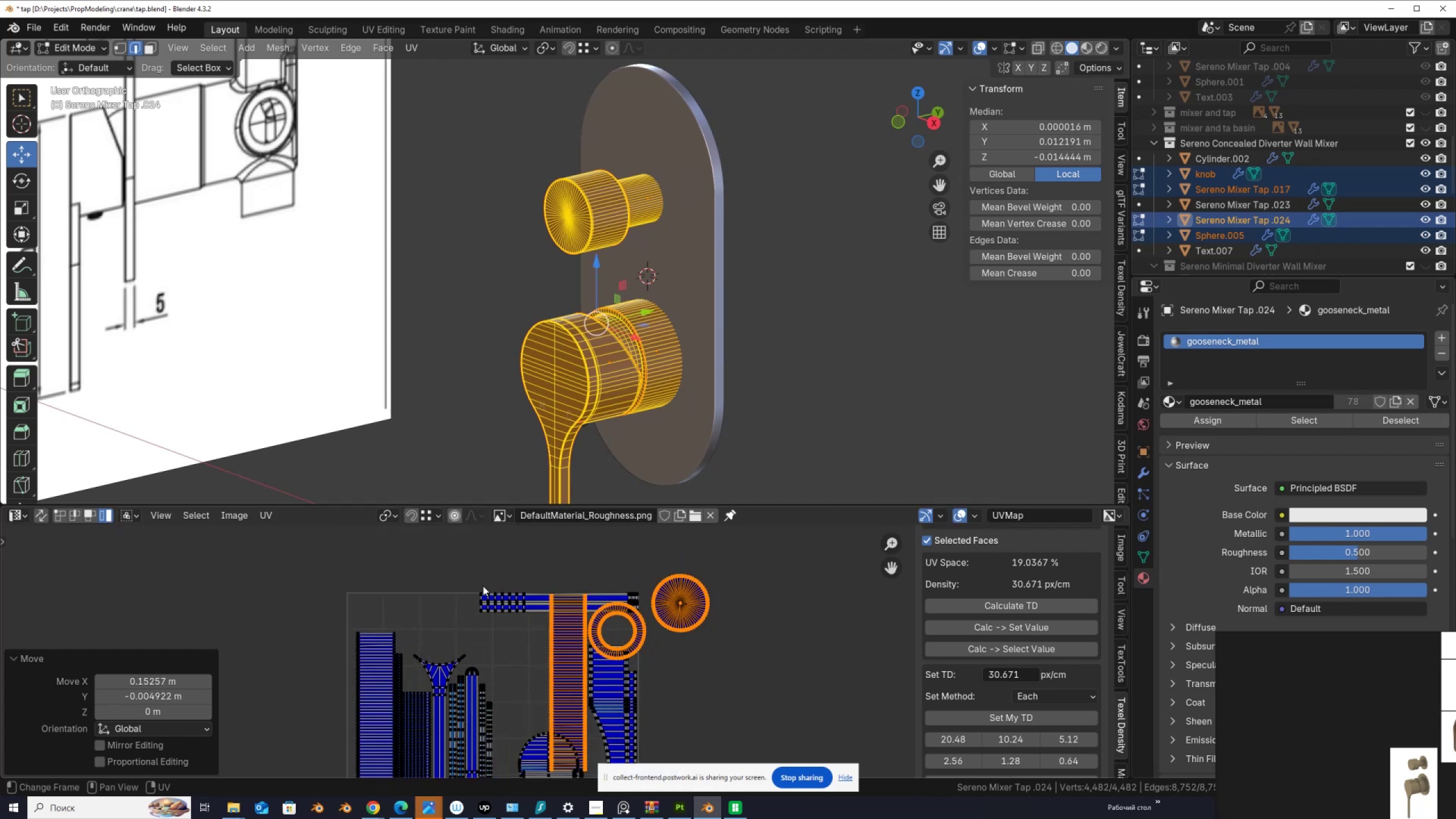 
left_click_drag(start_coordinate=[478, 589], to_coordinate=[502, 623])
 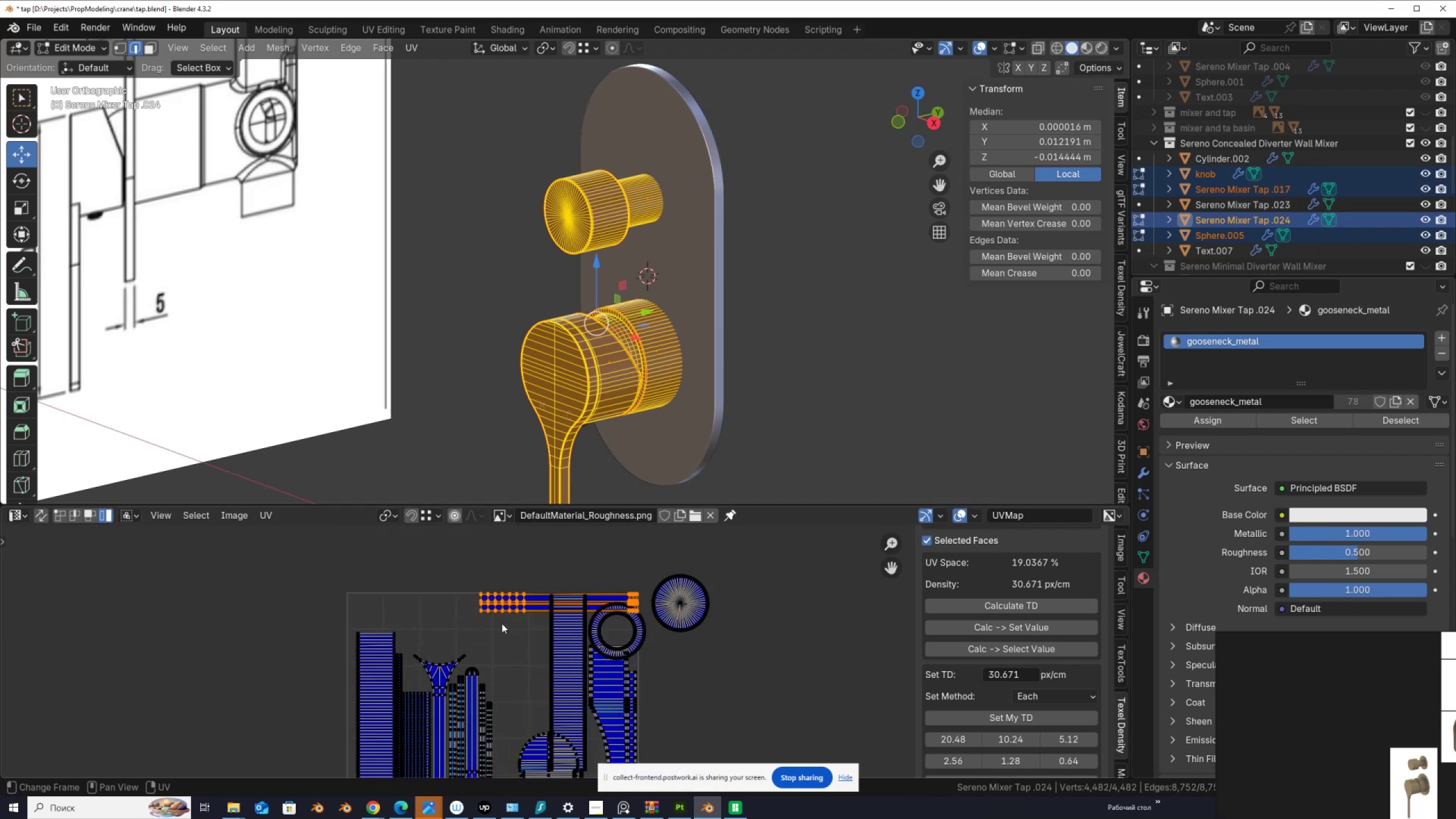 
type(gx)
 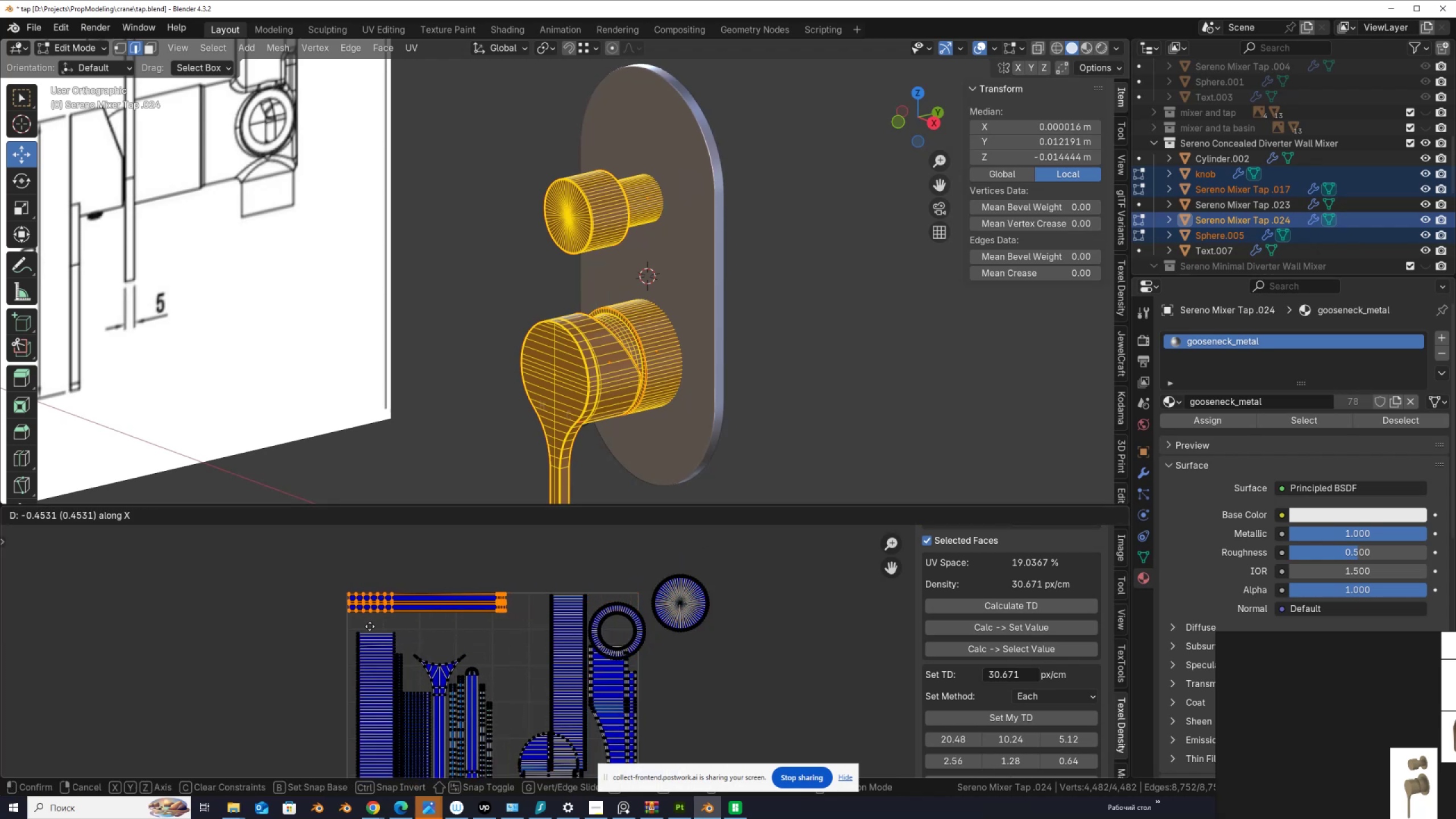 
left_click([370, 626])
 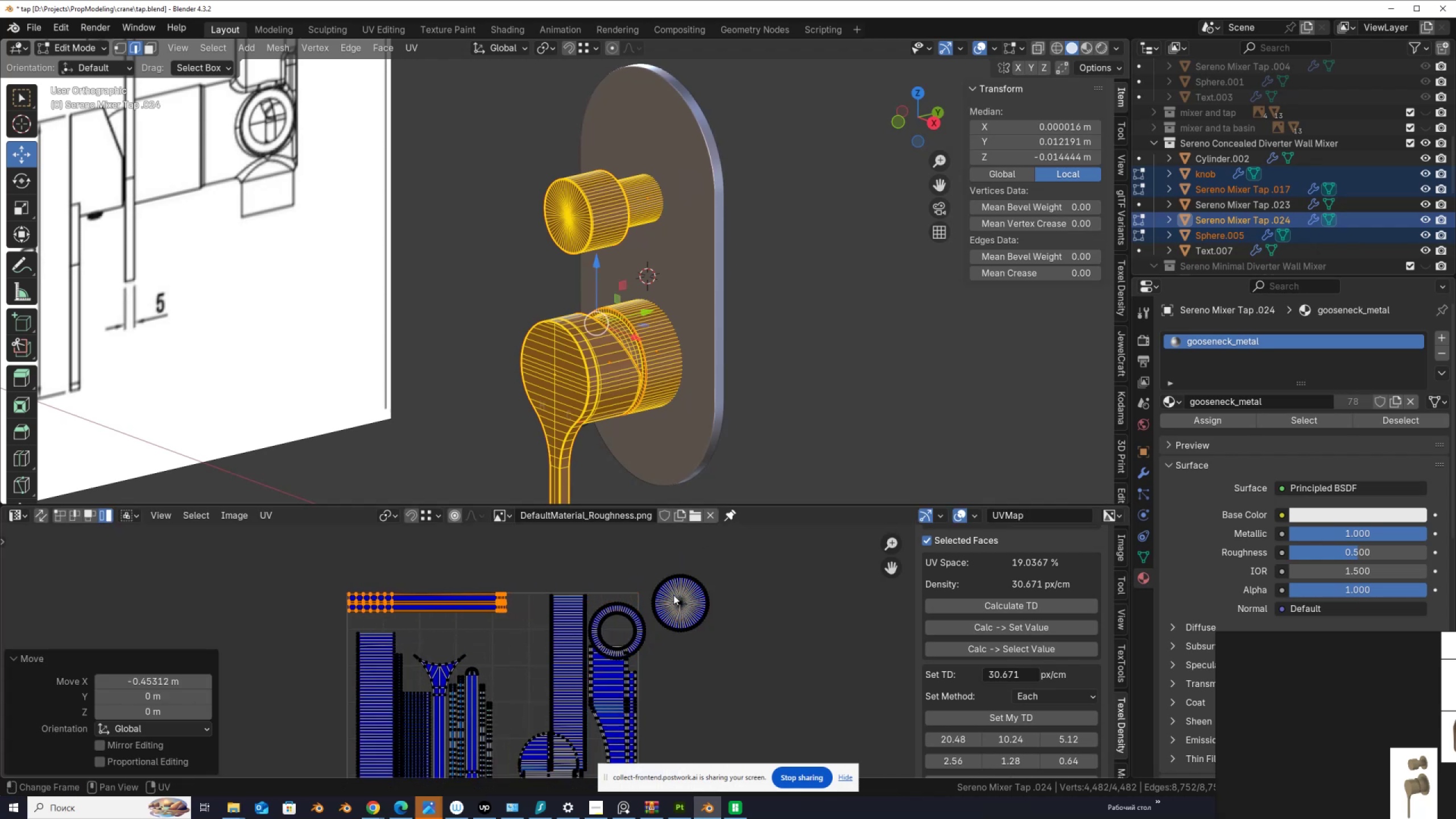 
left_click([678, 595])
 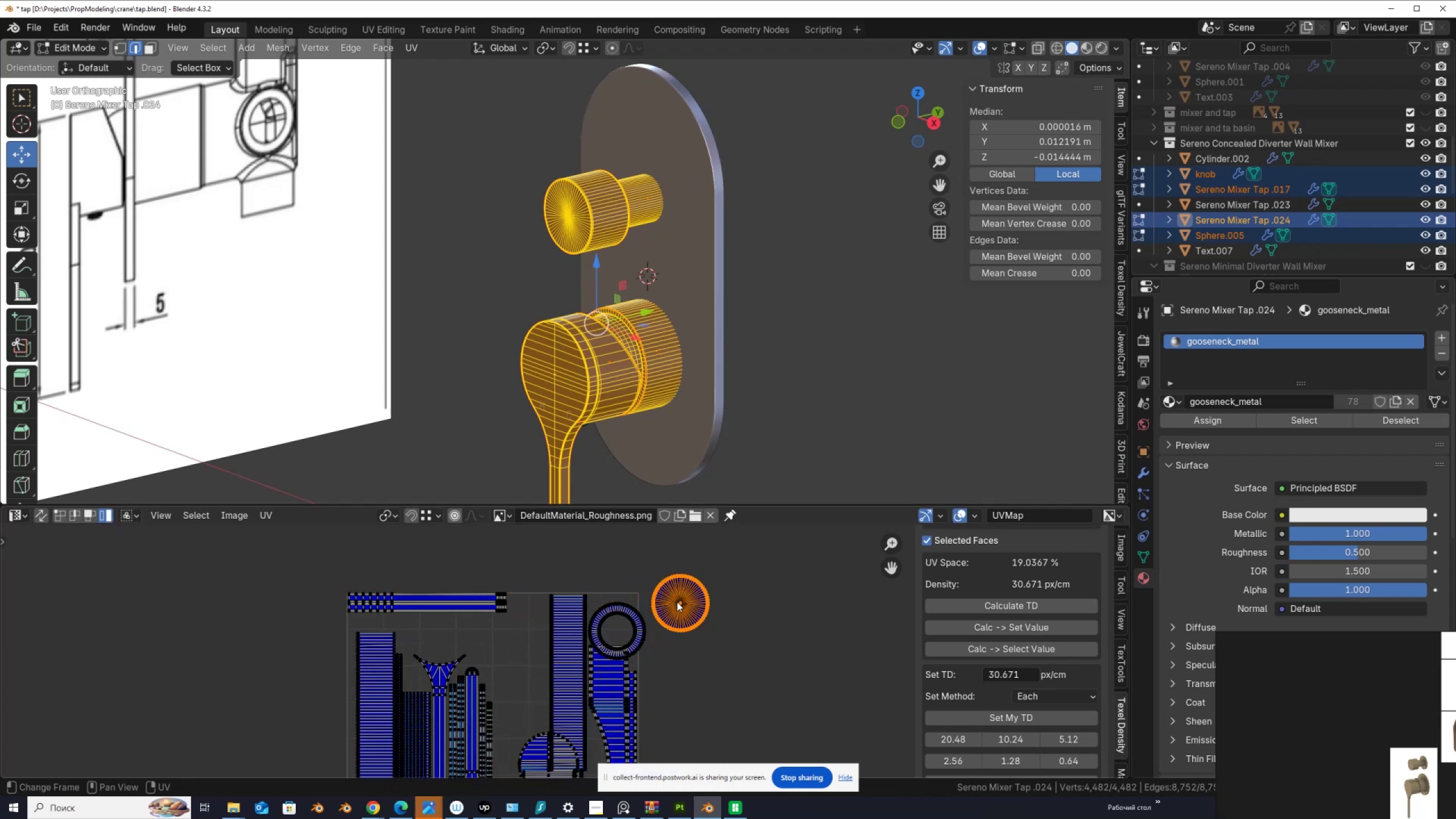 
key(G)
 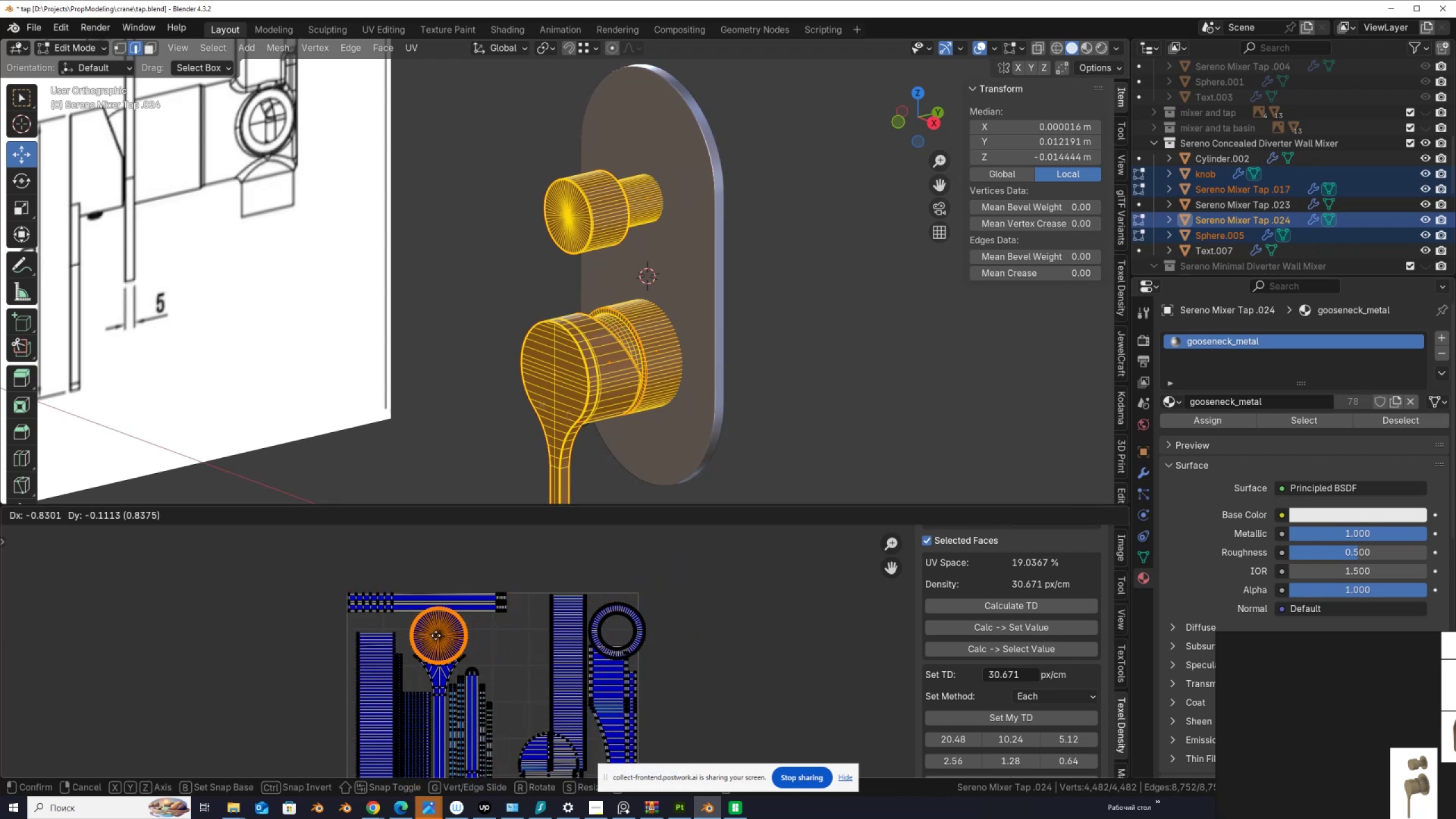 
left_click([436, 635])
 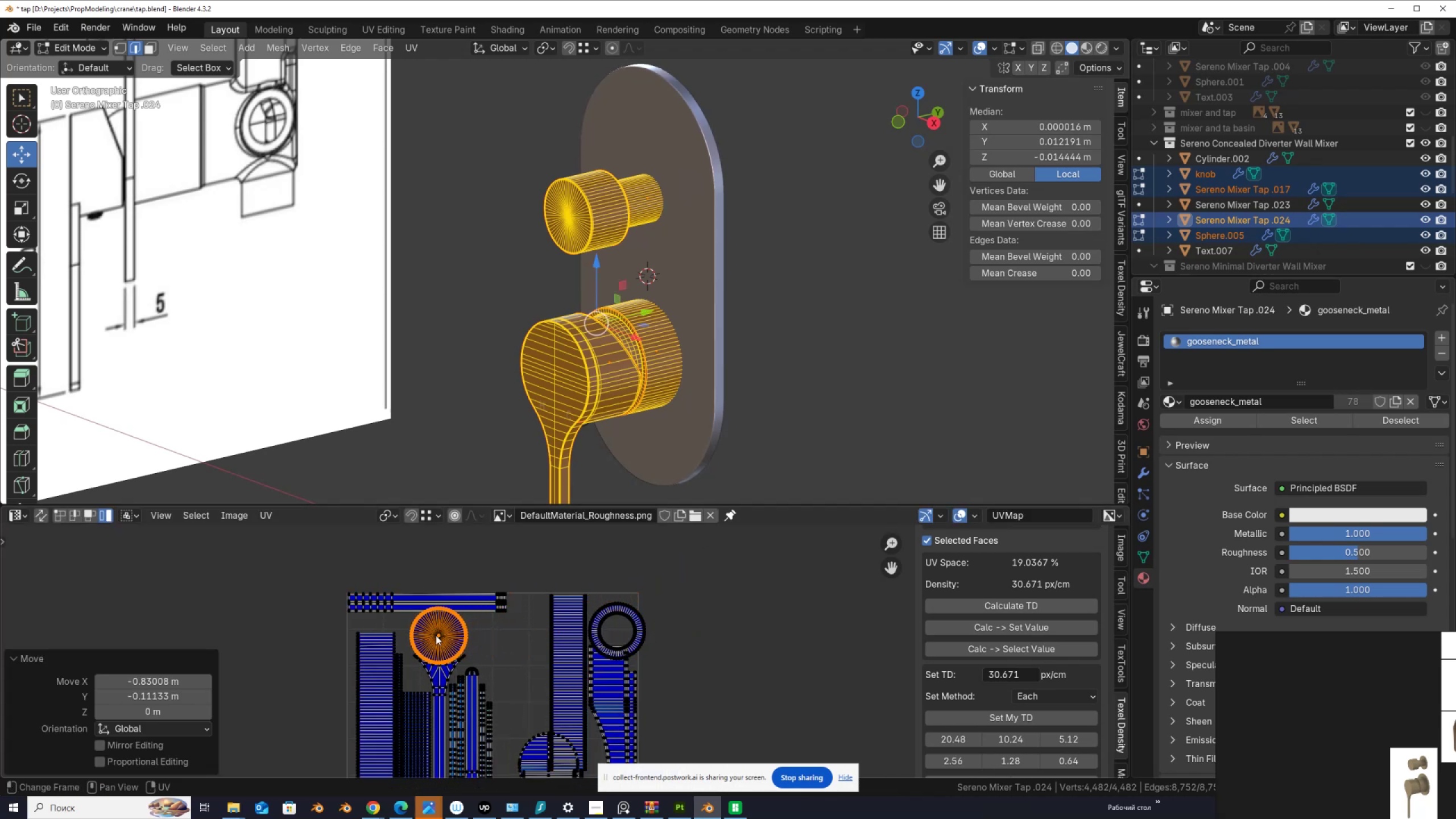 
scroll: coordinate [436, 635], scroll_direction: up, amount: 3.0
 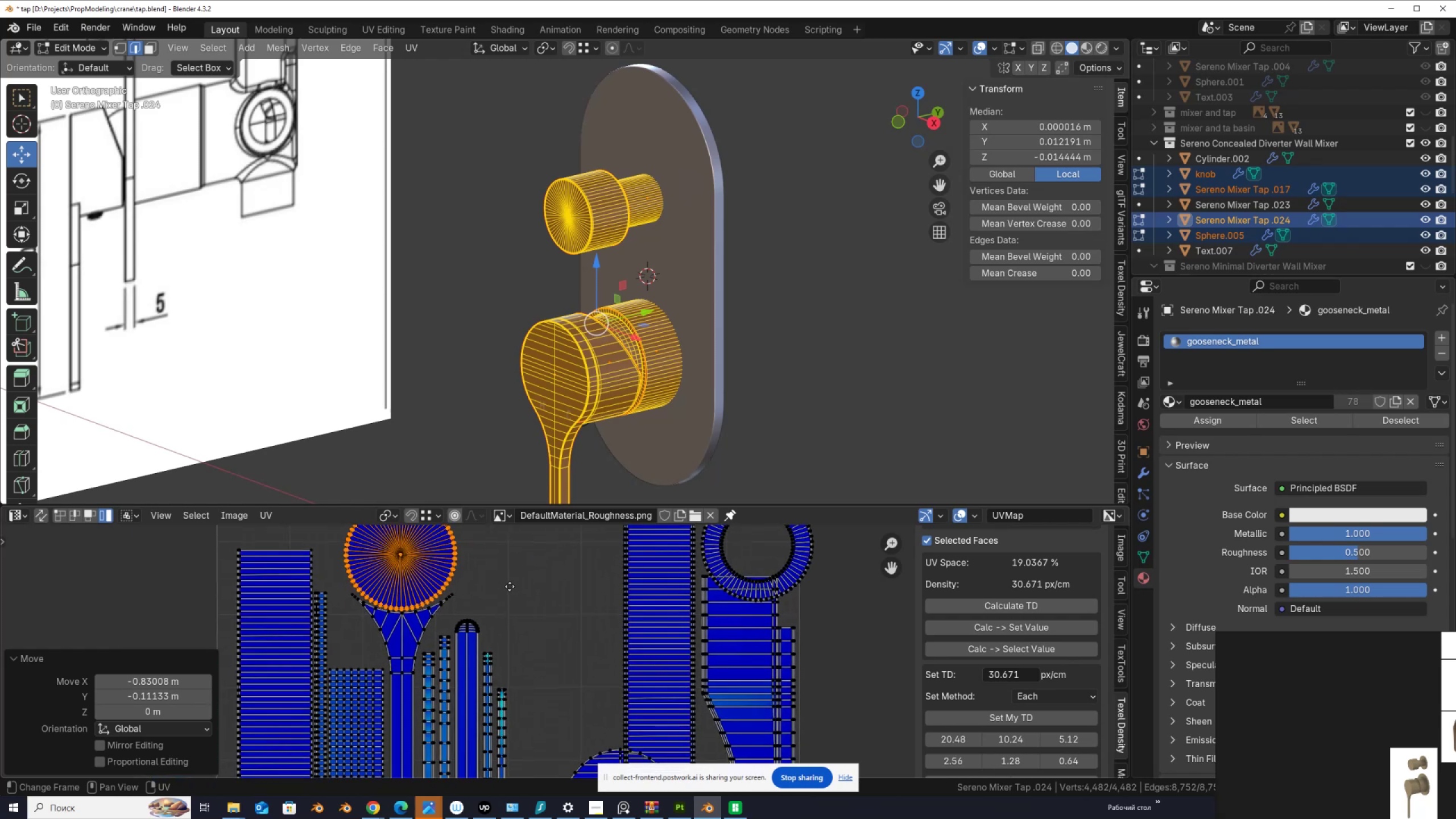 
scroll: coordinate [510, 586], scroll_direction: down, amount: 4.0
 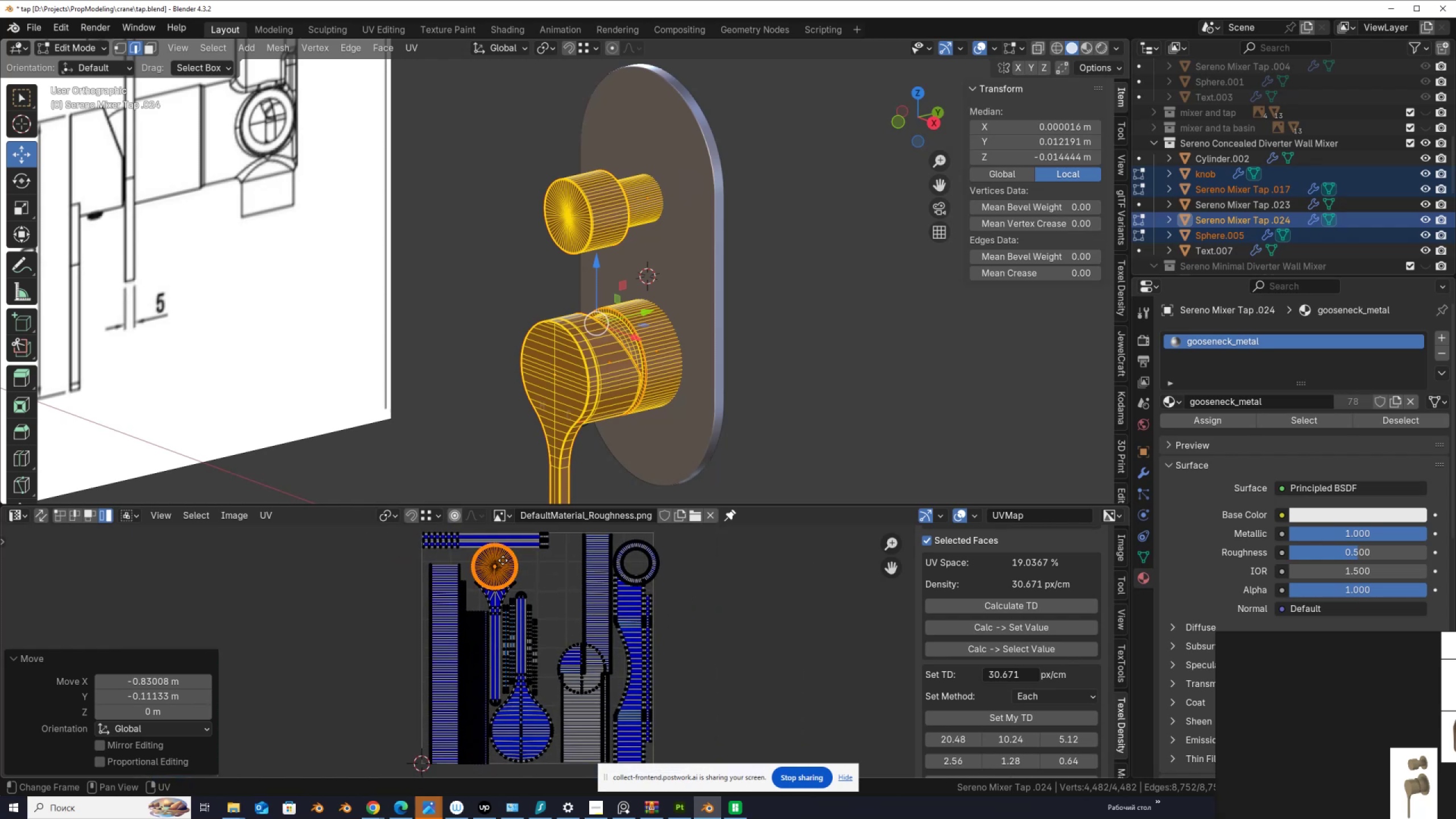 
scroll: coordinate [465, 630], scroll_direction: up, amount: 6.0
 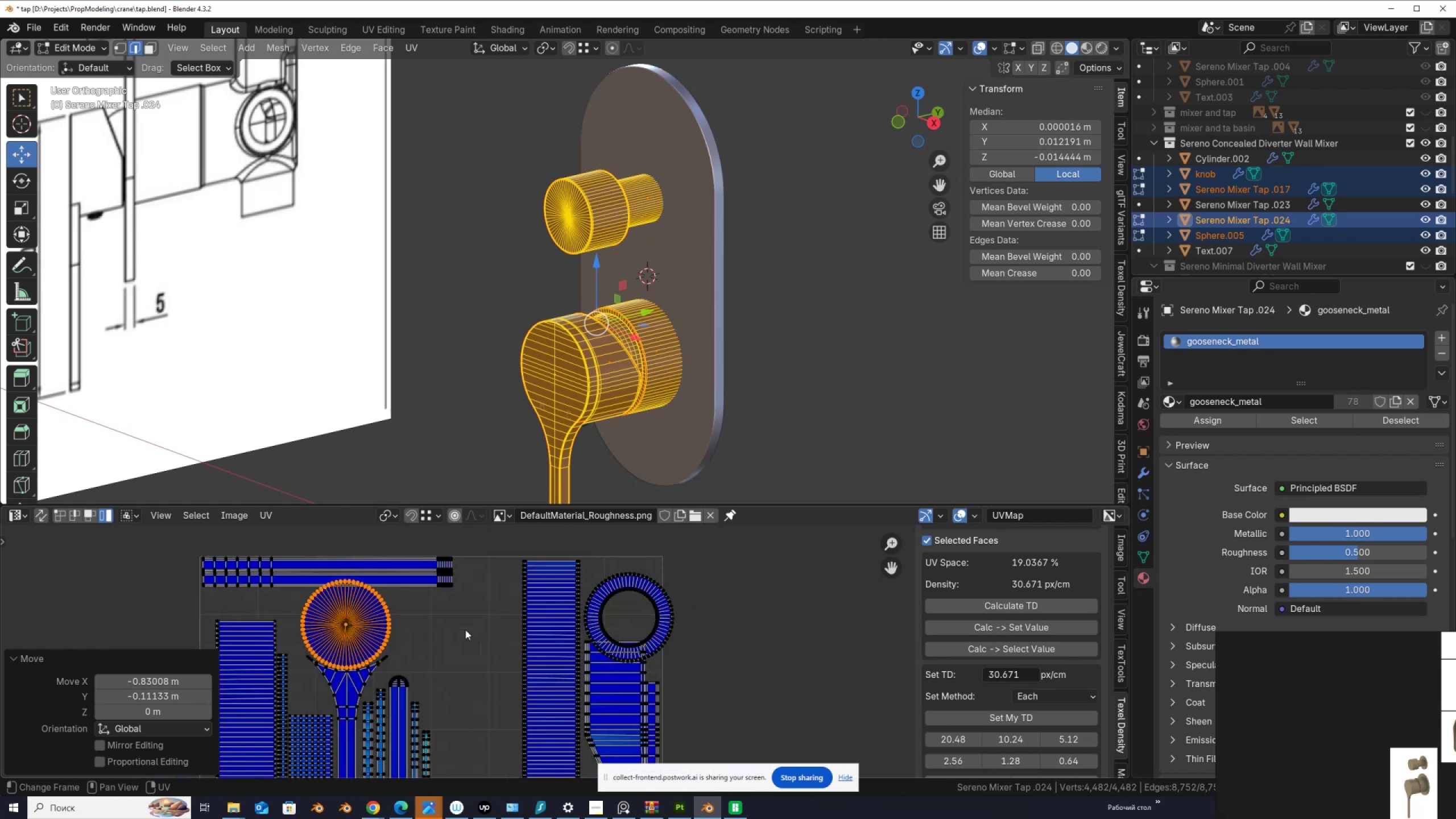 
key(G)
 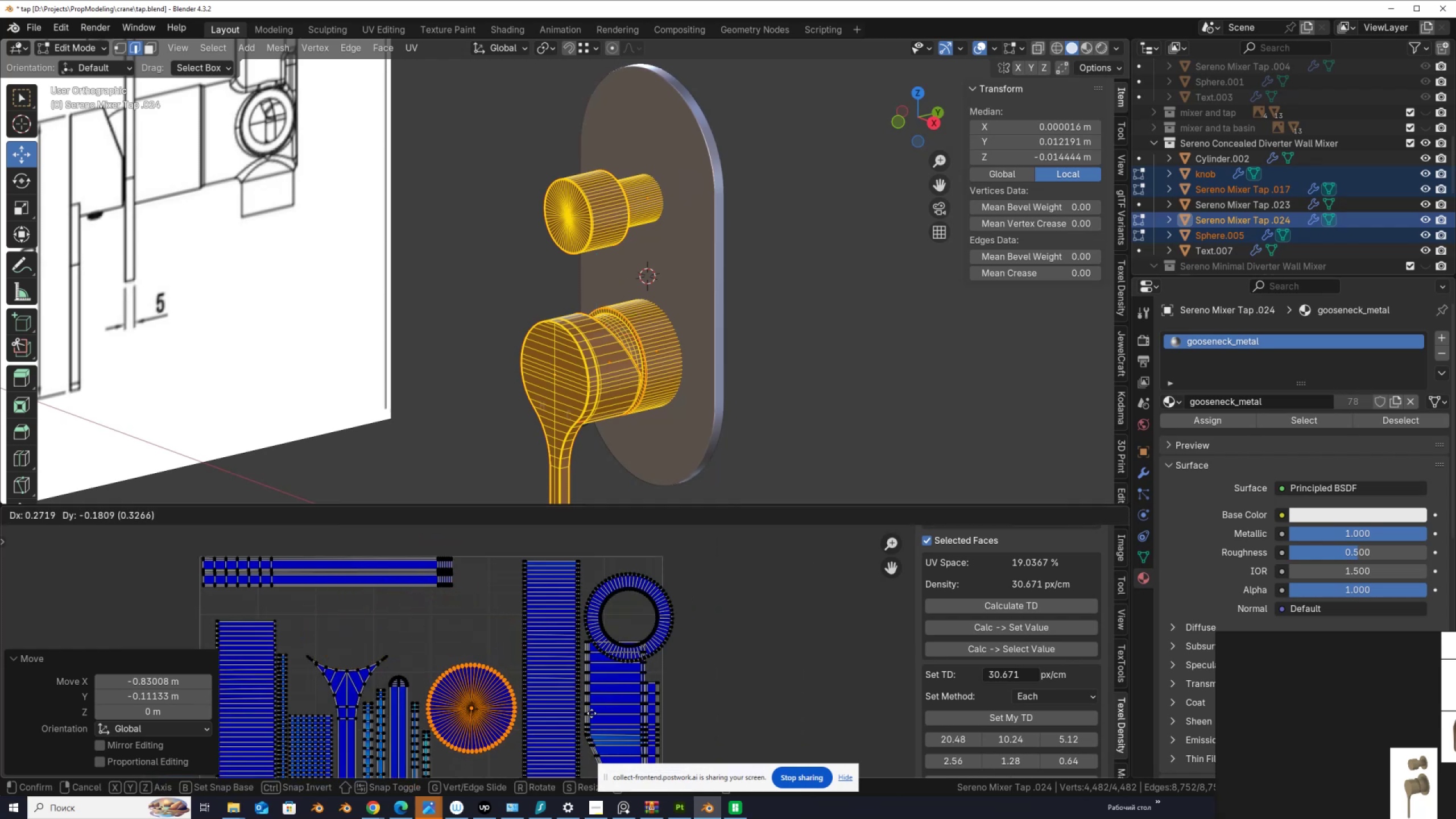 
left_click([594, 717])
 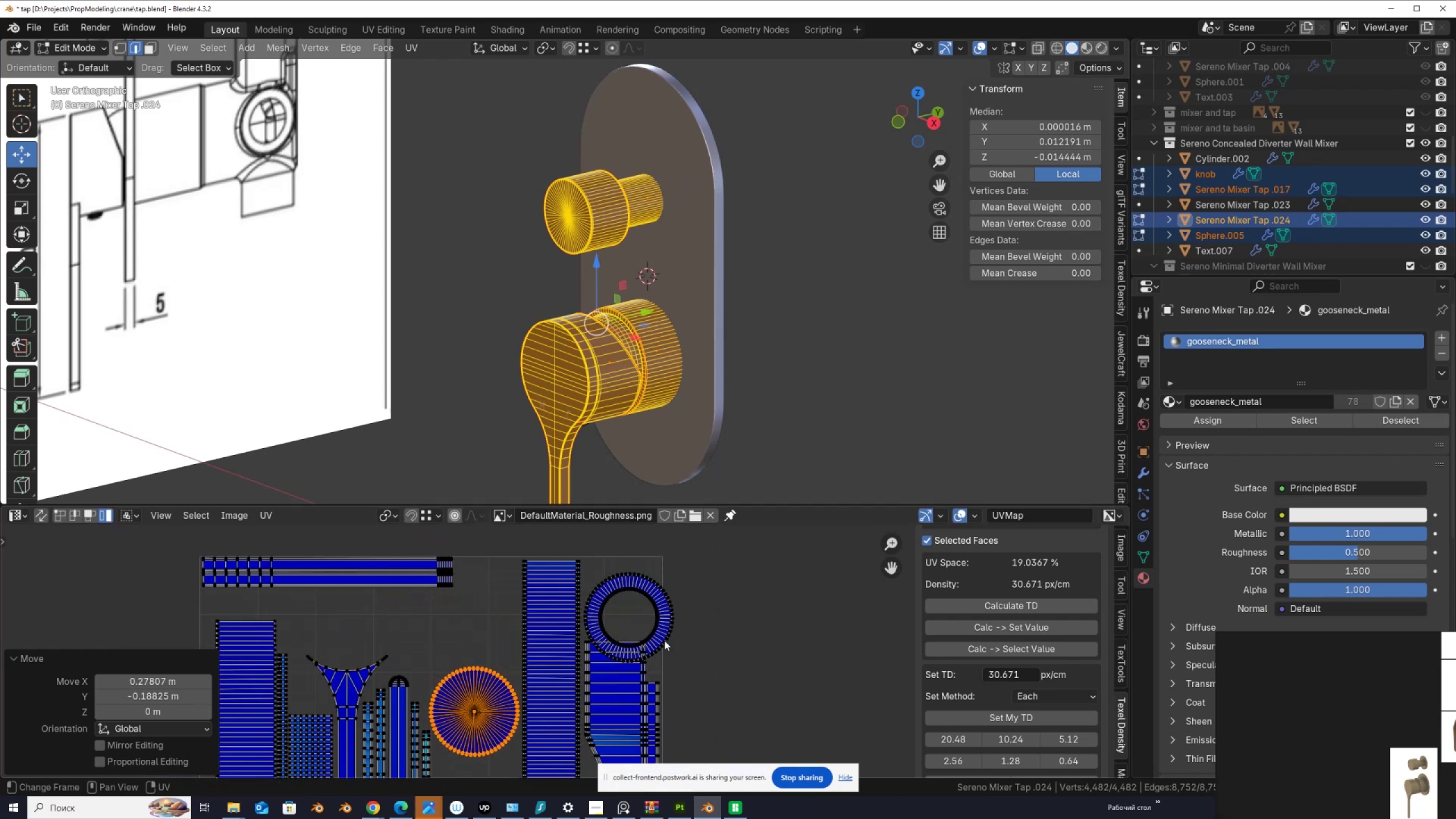 
left_click([664, 640])
 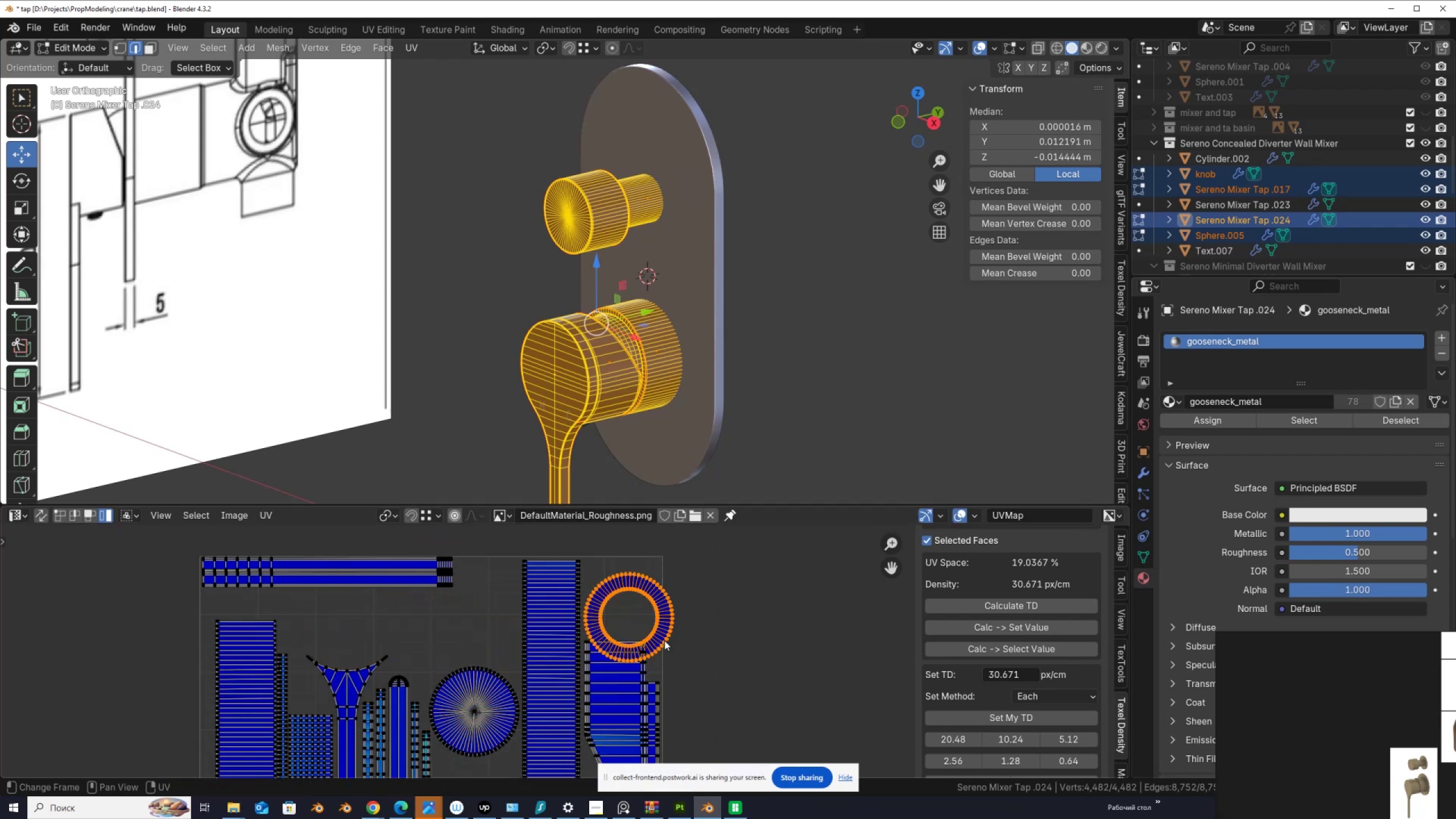 
key(G)
 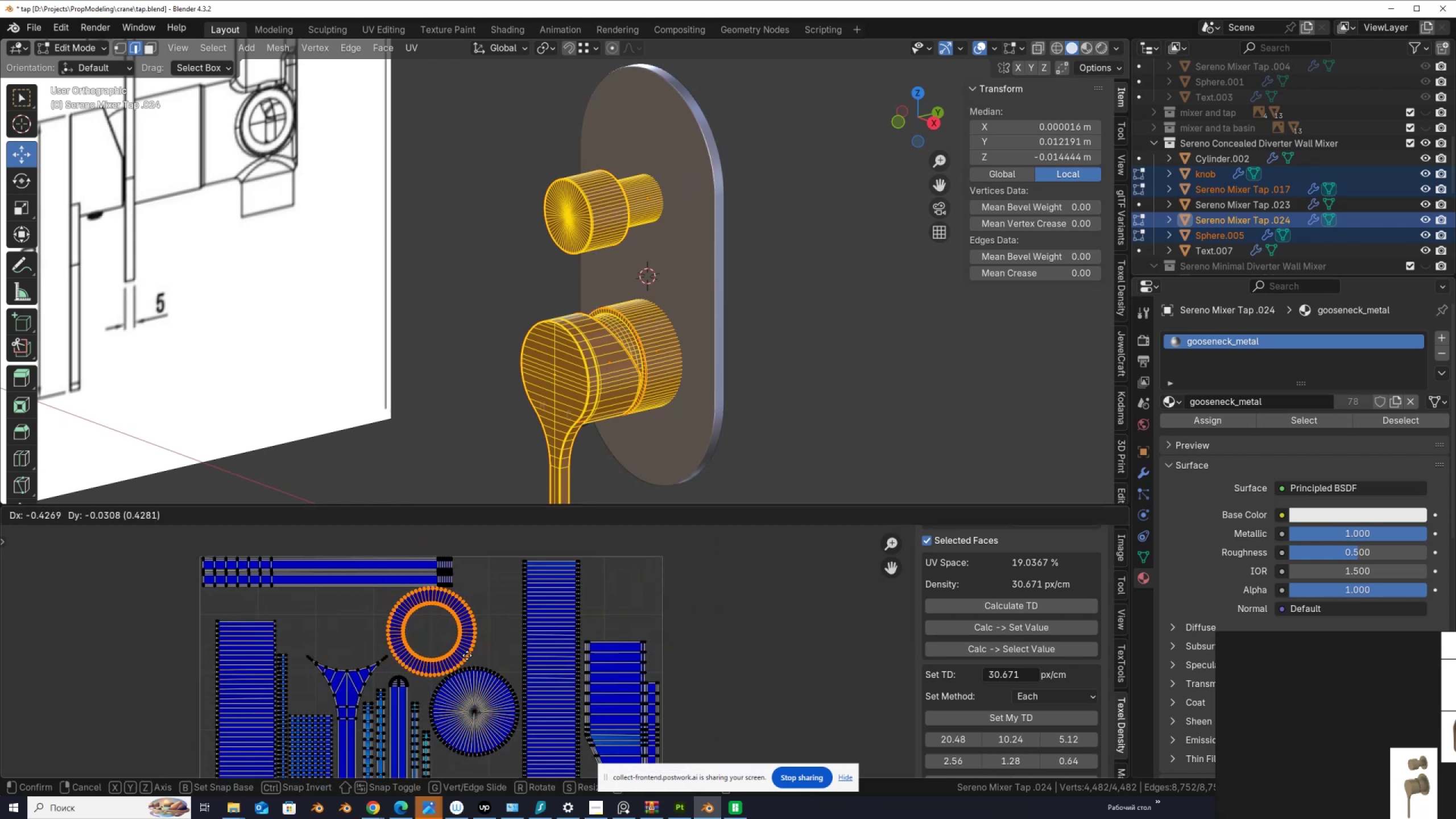 
left_click([467, 657])
 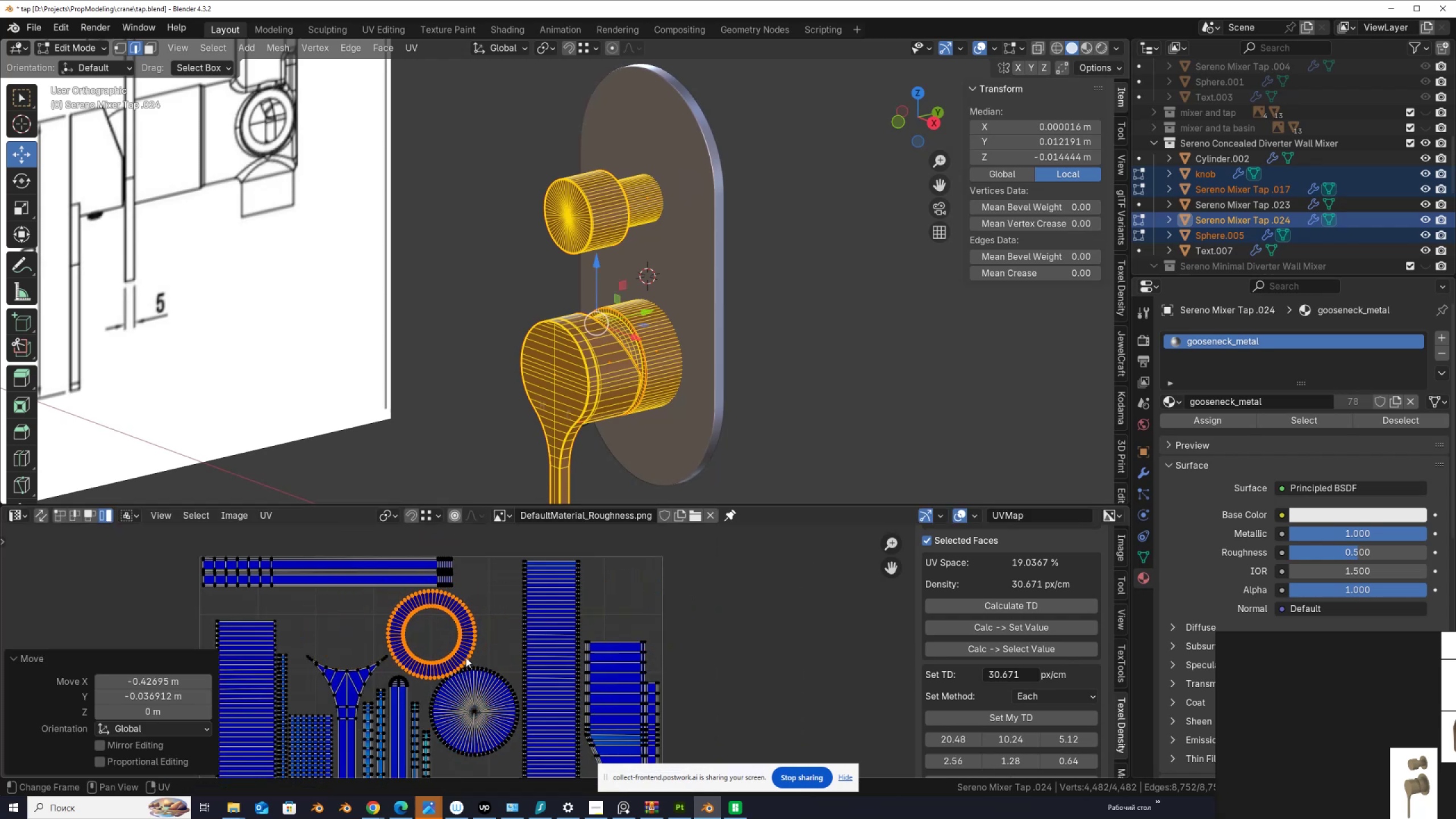 
scroll: coordinate [465, 657], scroll_direction: up, amount: 3.0
 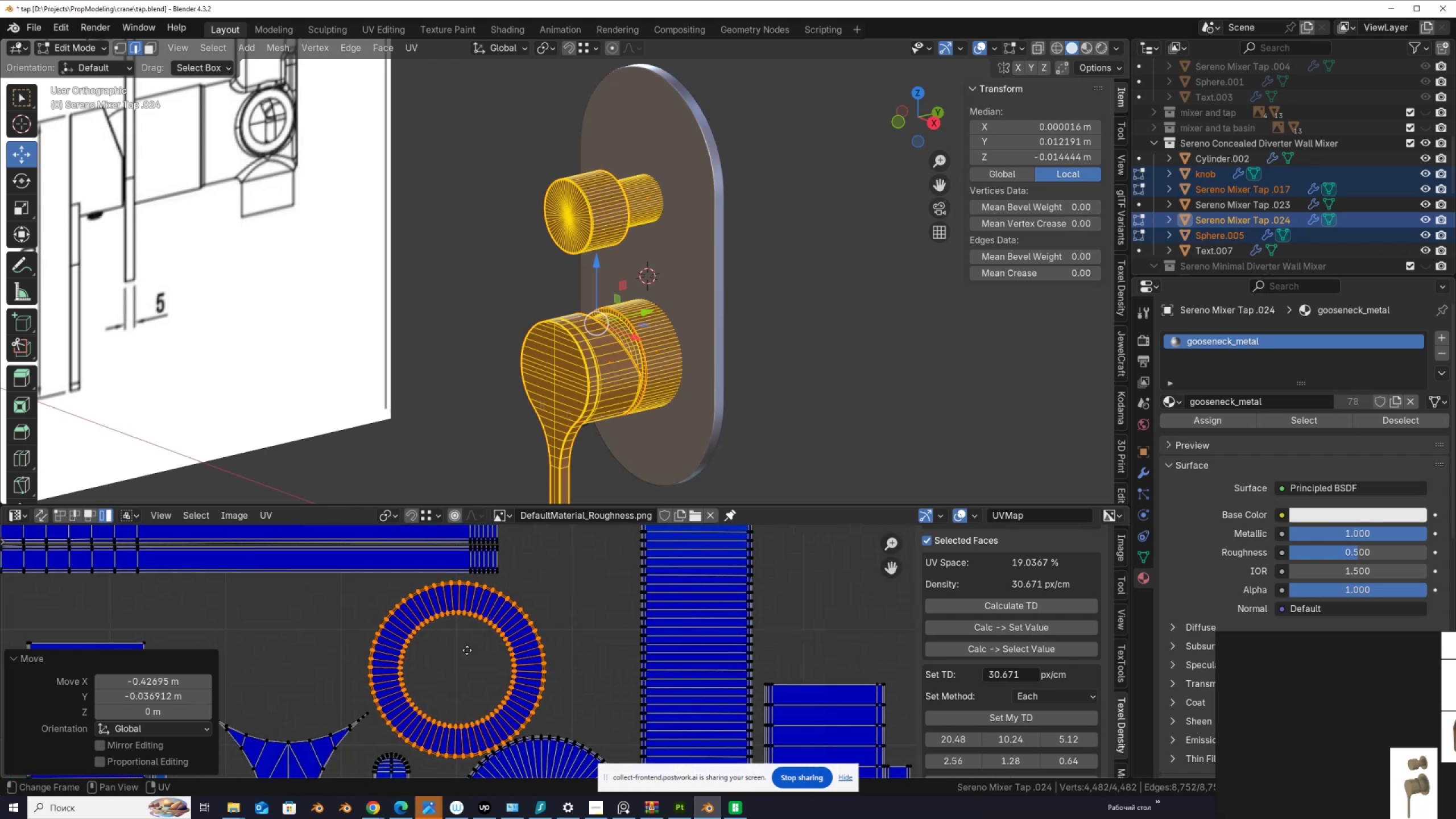 
key(G)
 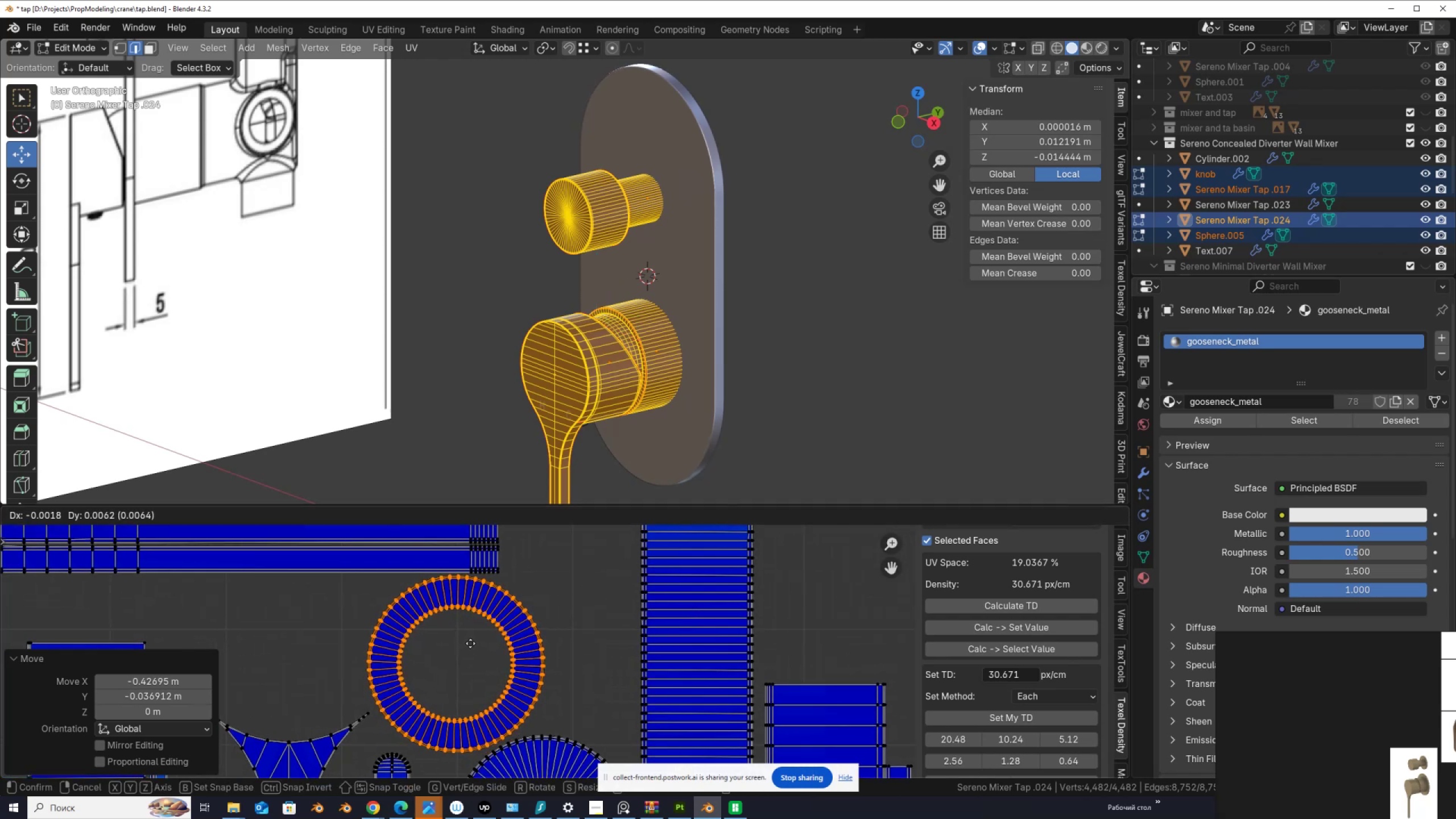 
left_click([470, 643])
 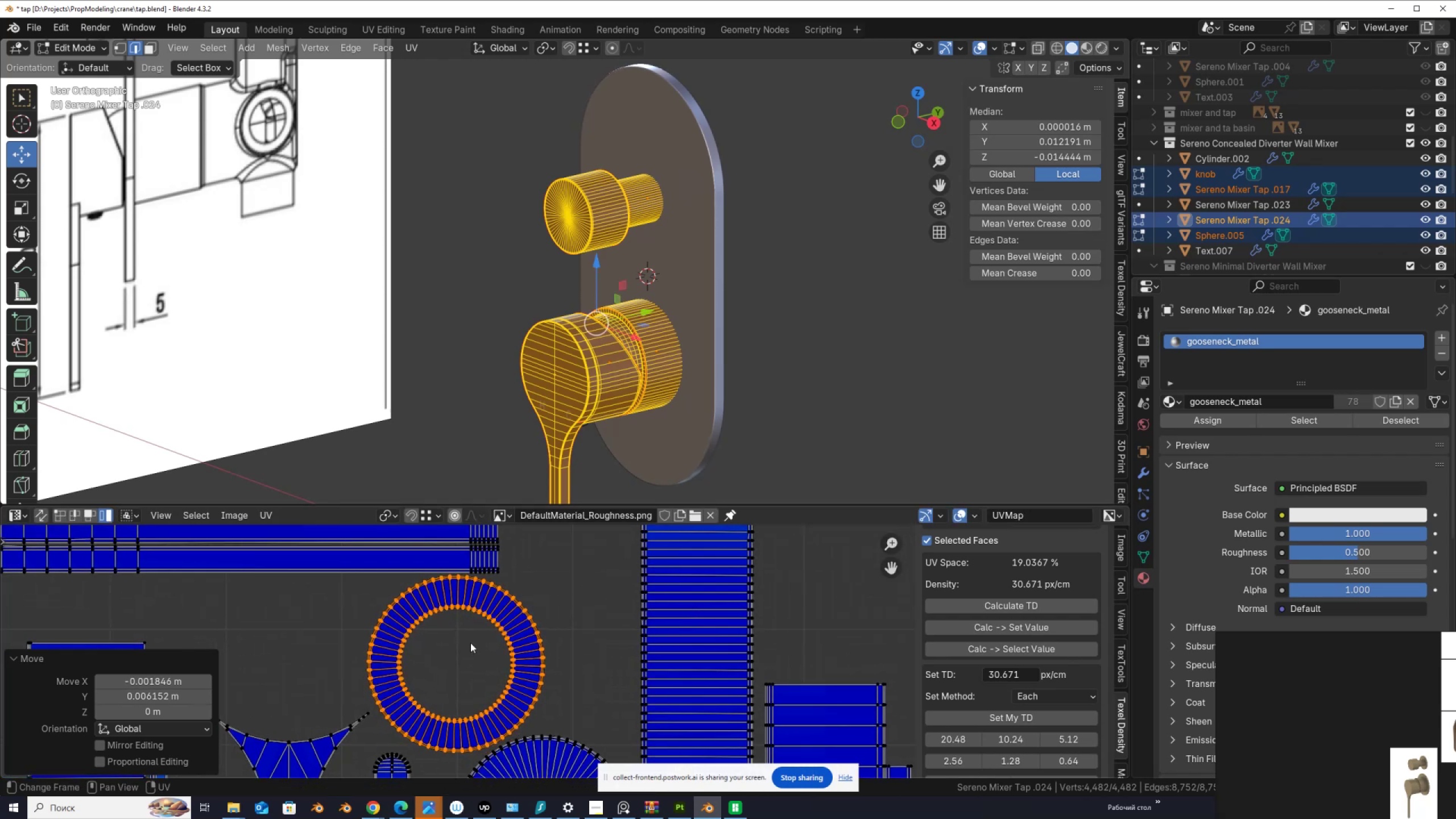 
scroll: coordinate [470, 643], scroll_direction: down, amount: 4.0
 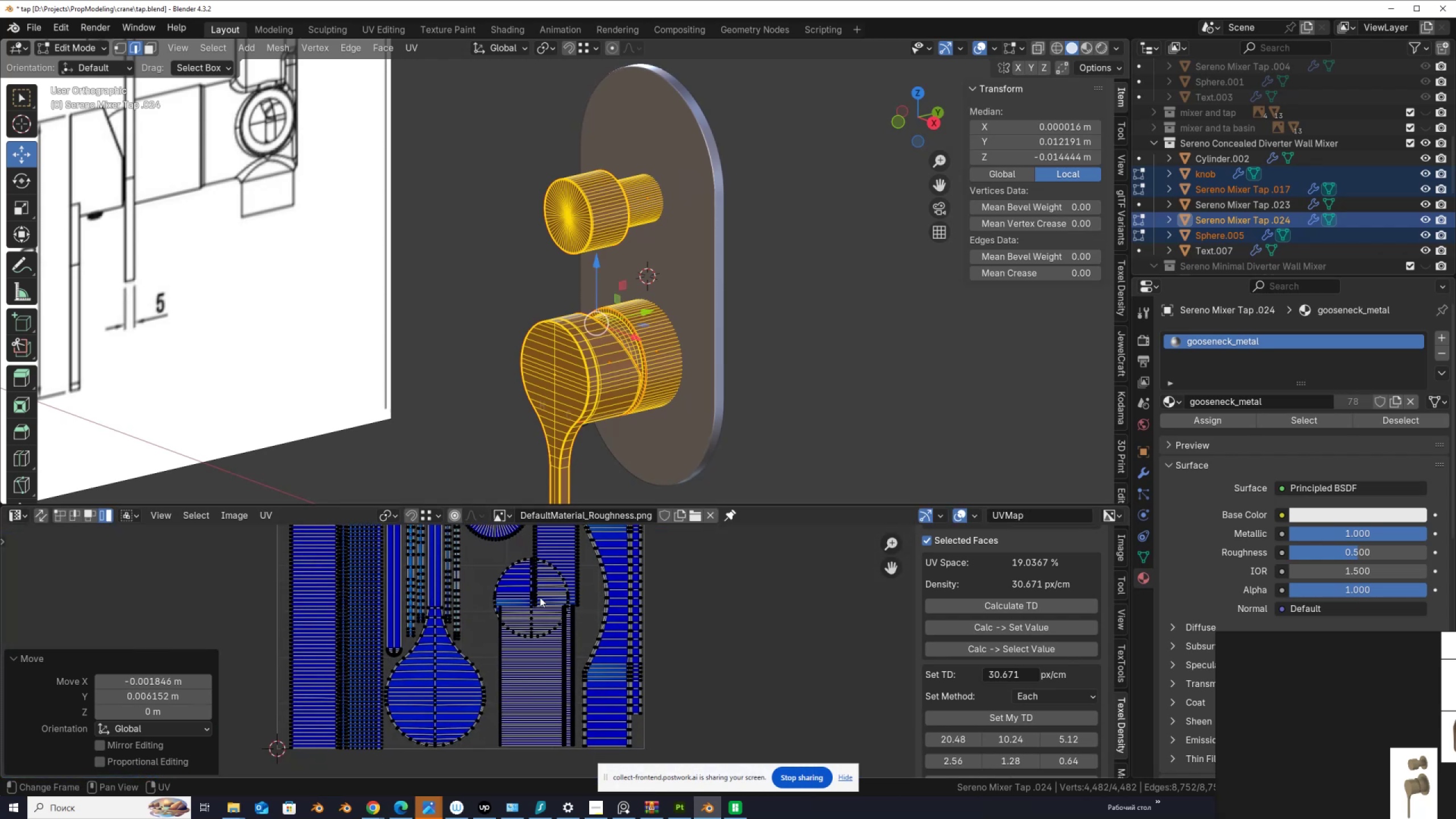 
left_click([515, 576])
 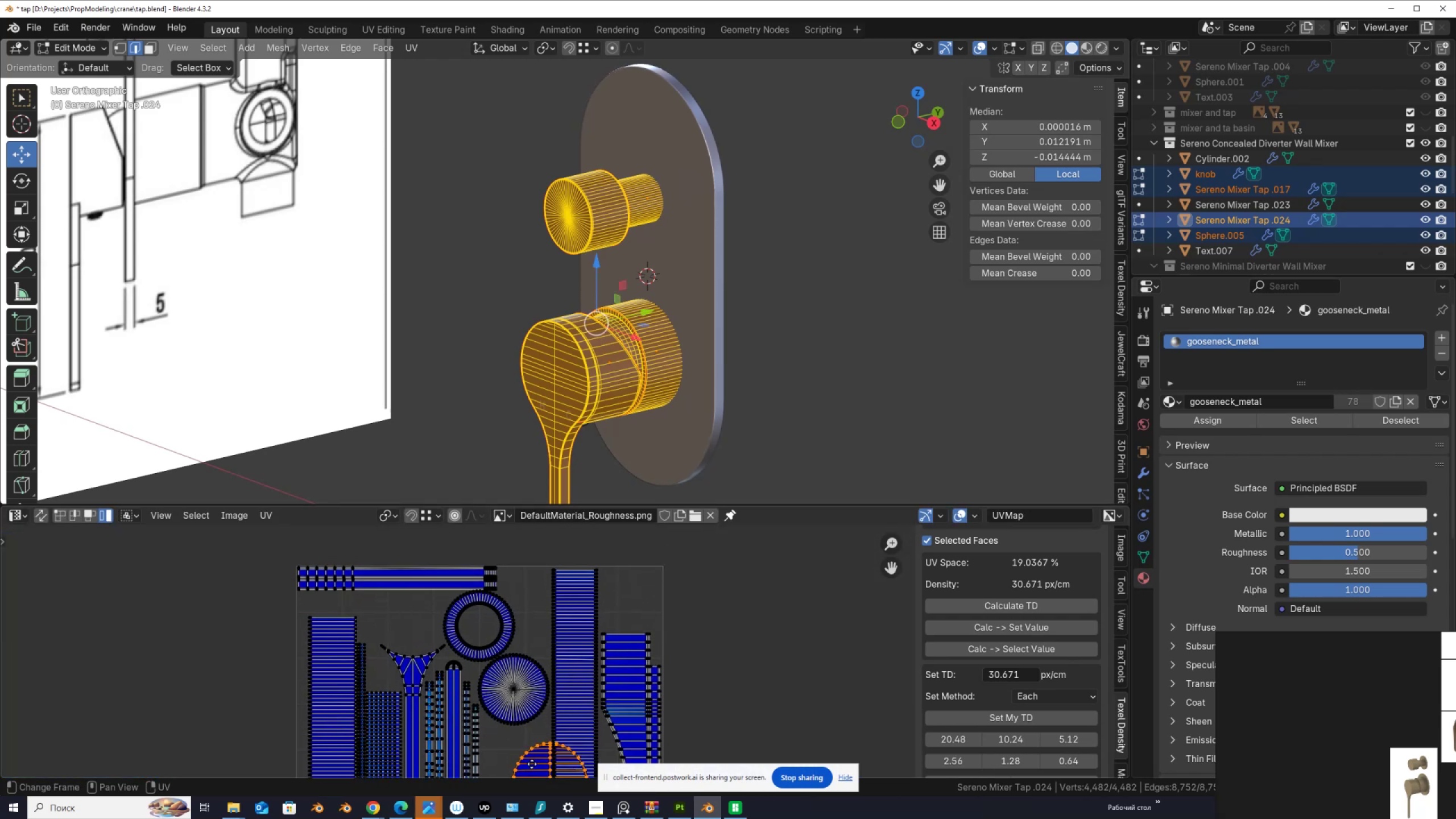 
key(G)
 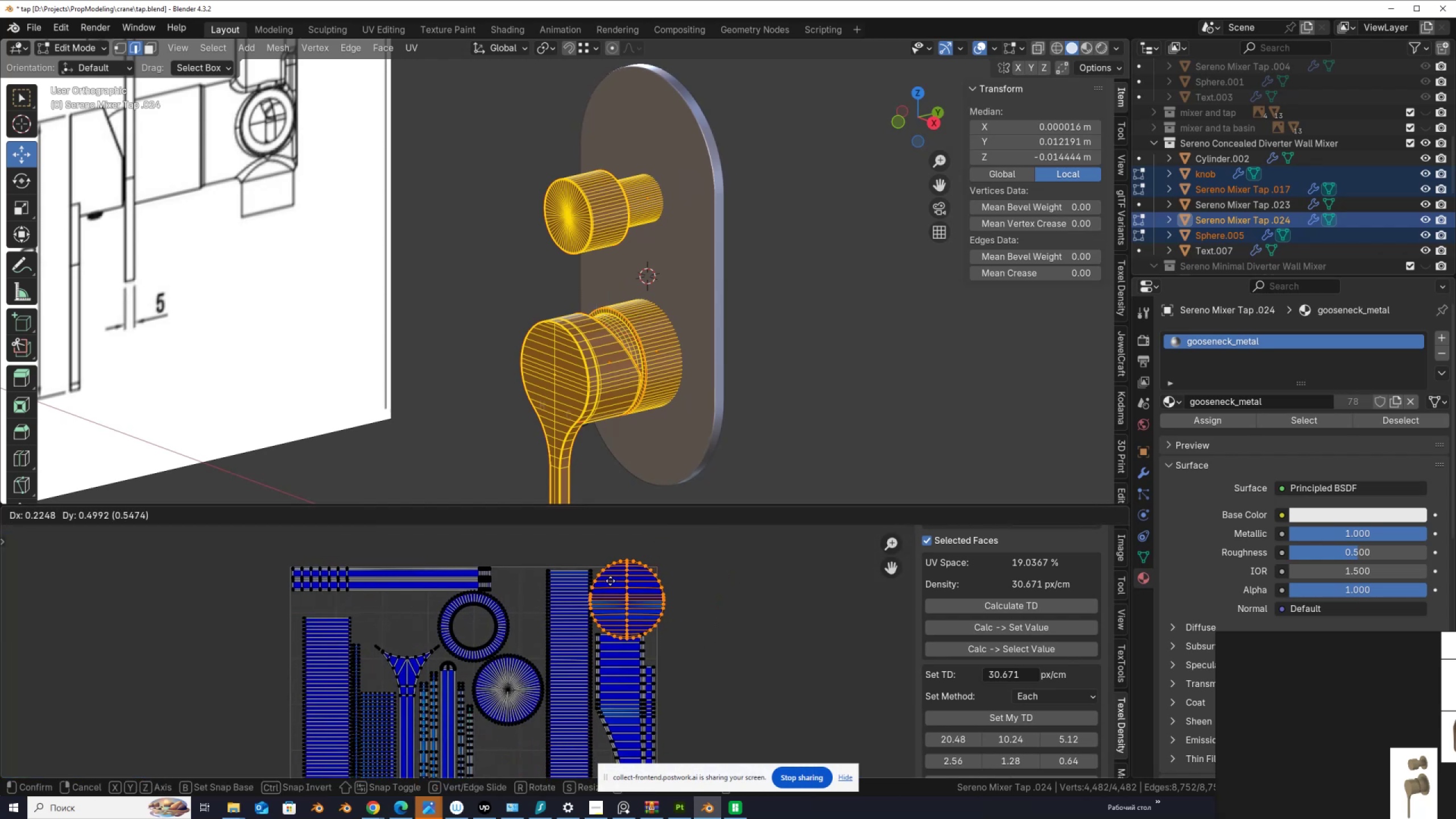 
left_click([610, 581])
 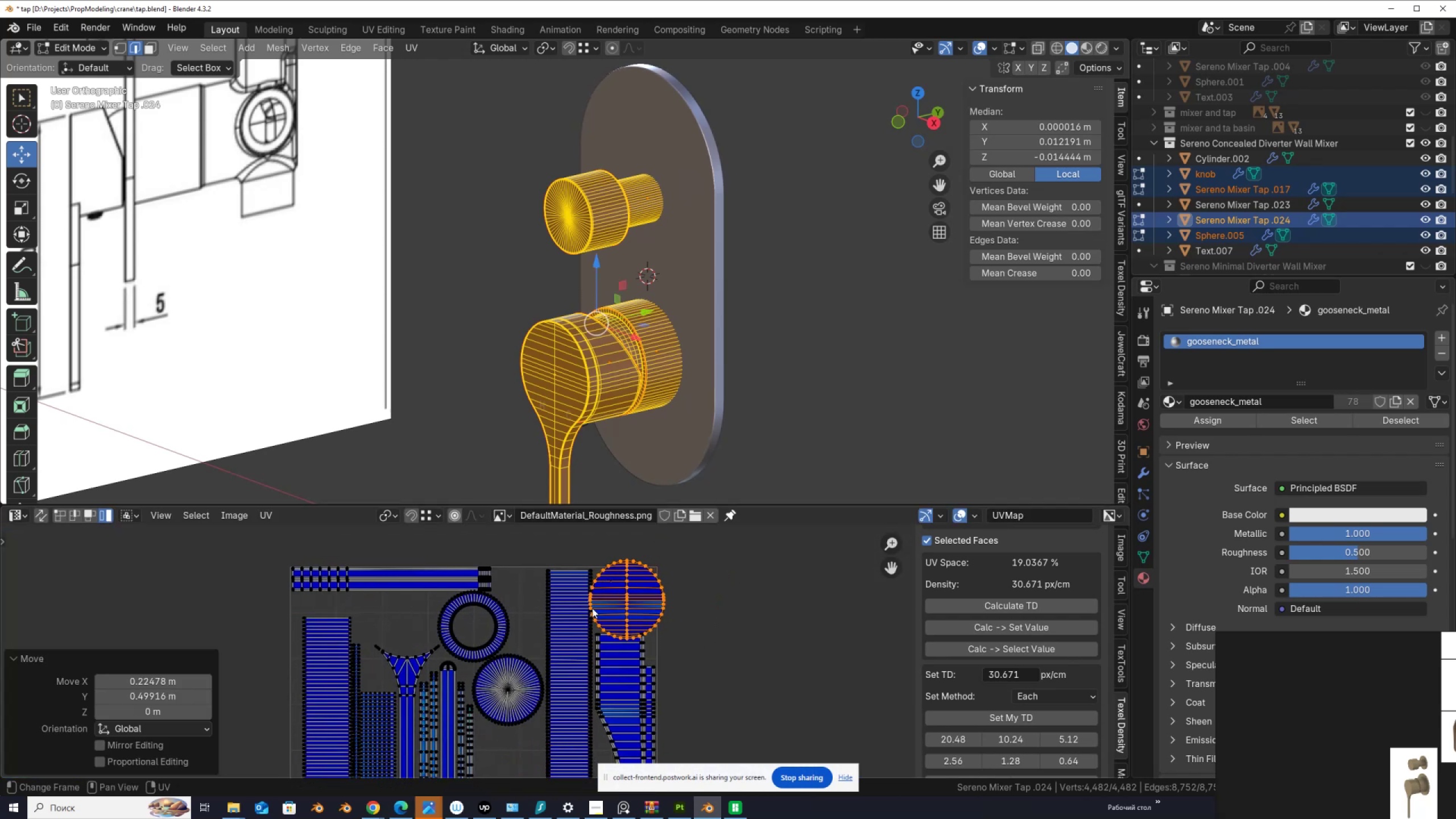 
scroll: coordinate [584, 623], scroll_direction: up, amount: 1.0
 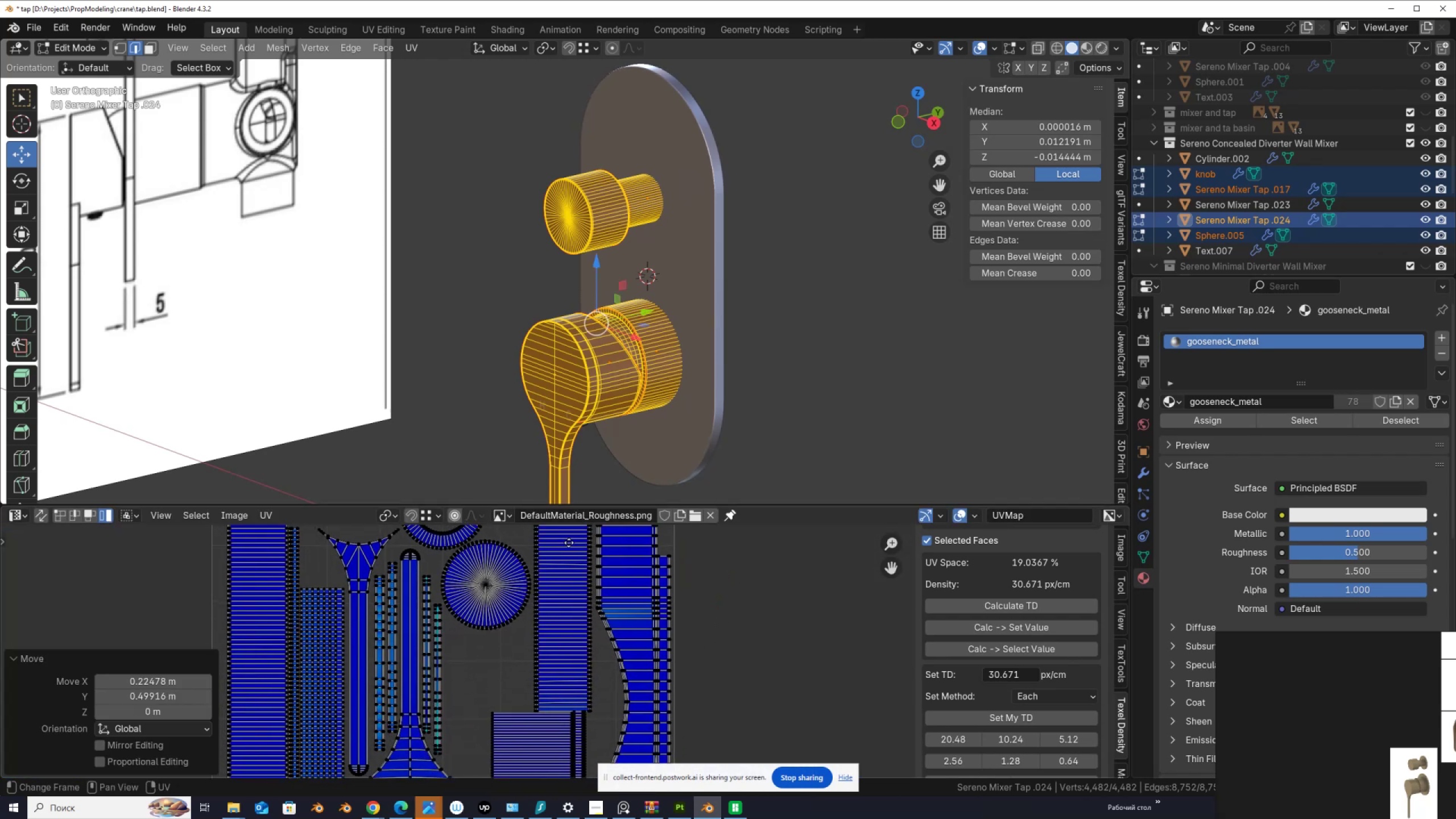 
key(G)
 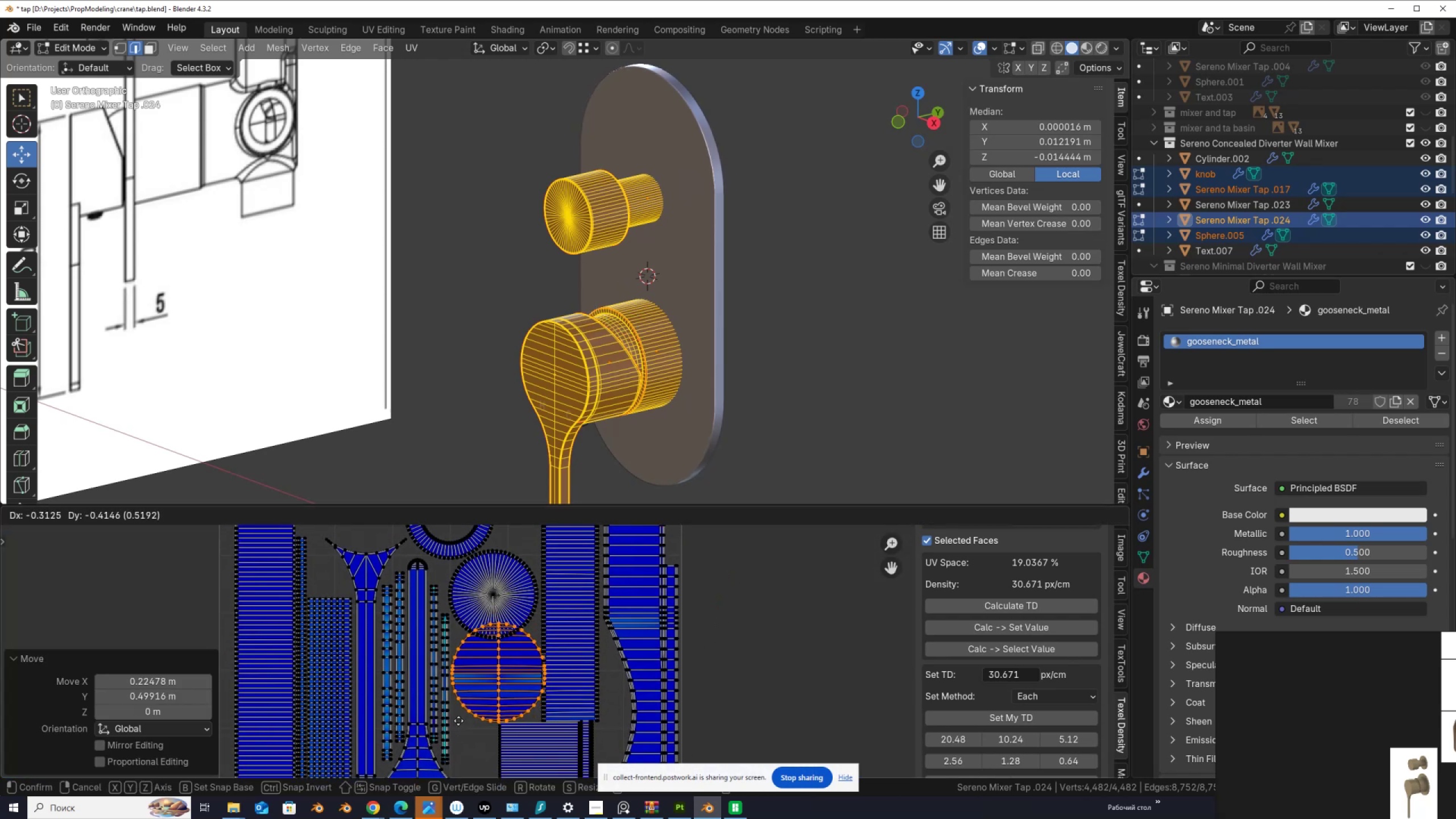 
left_click([458, 721])
 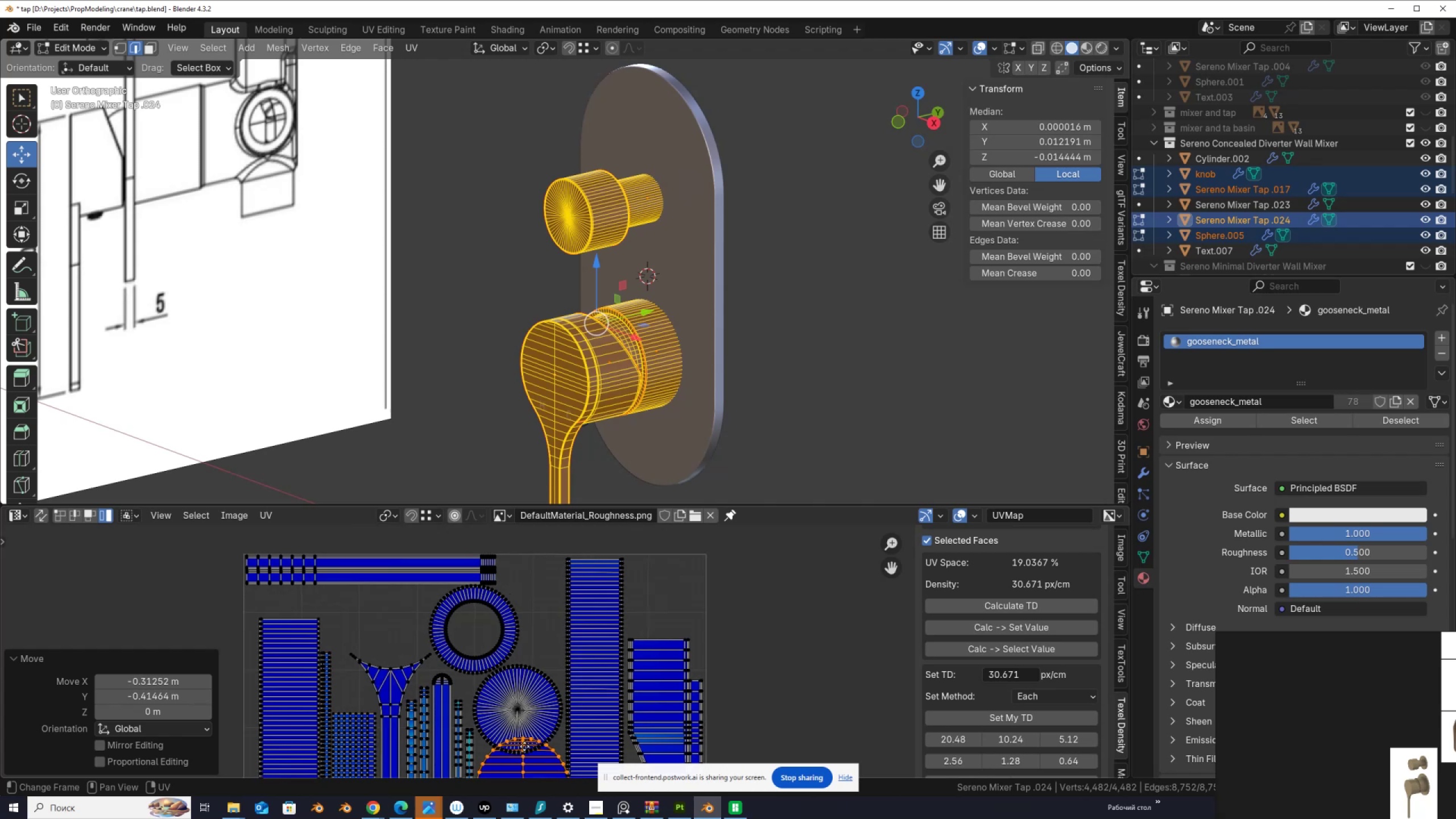 
left_click([529, 714])
 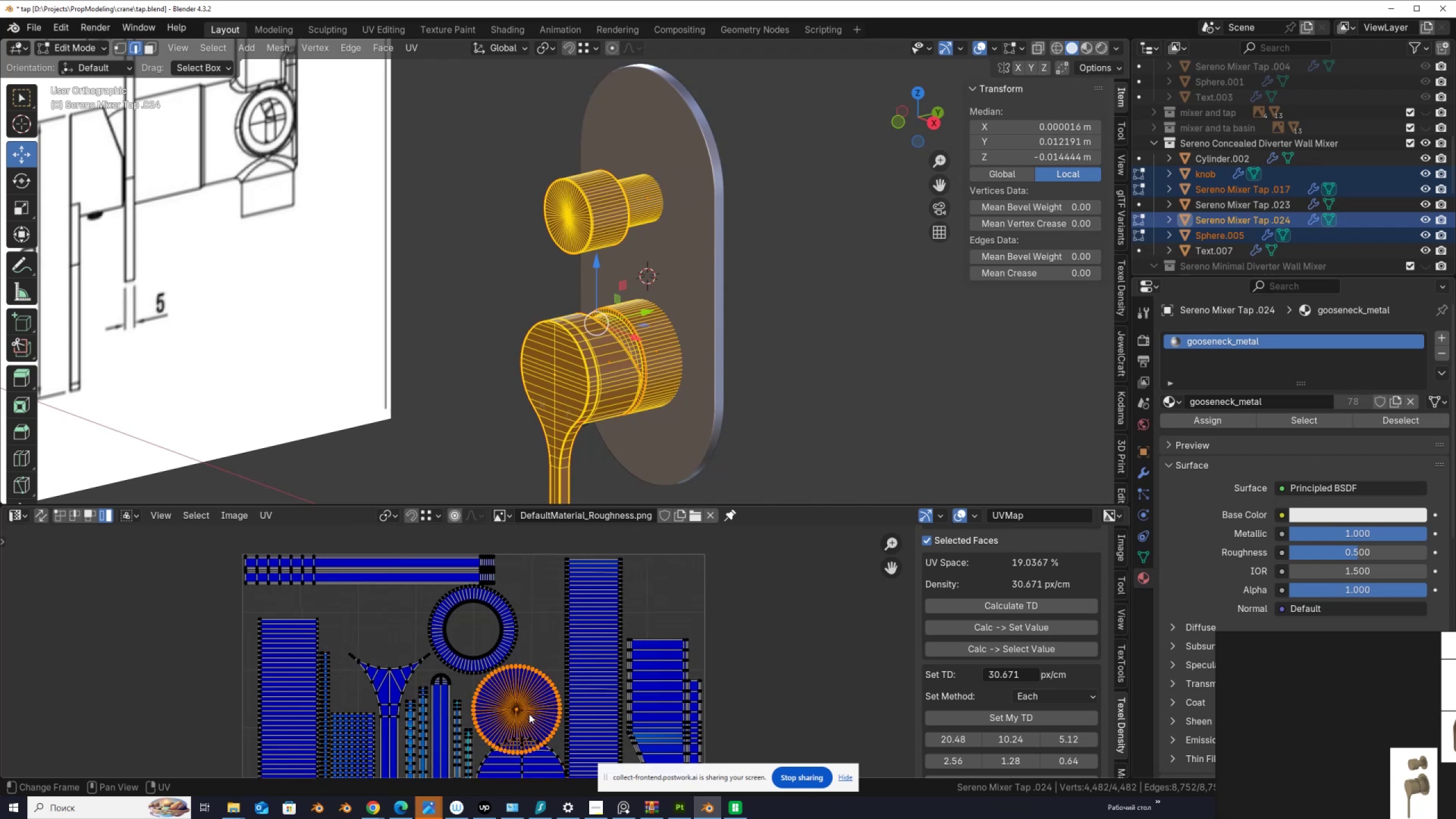 
key(G)
 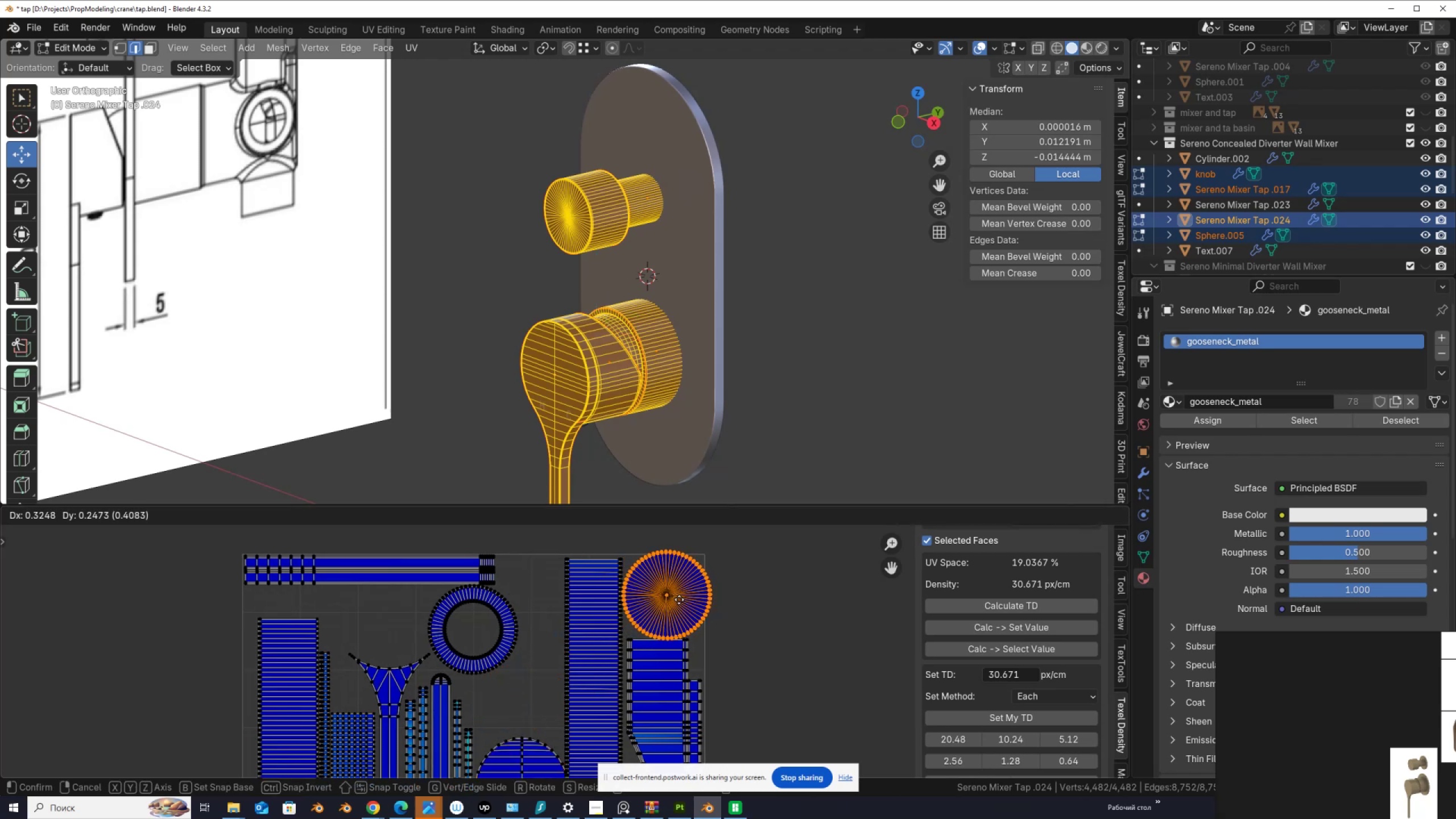 
right_click([600, 631])
 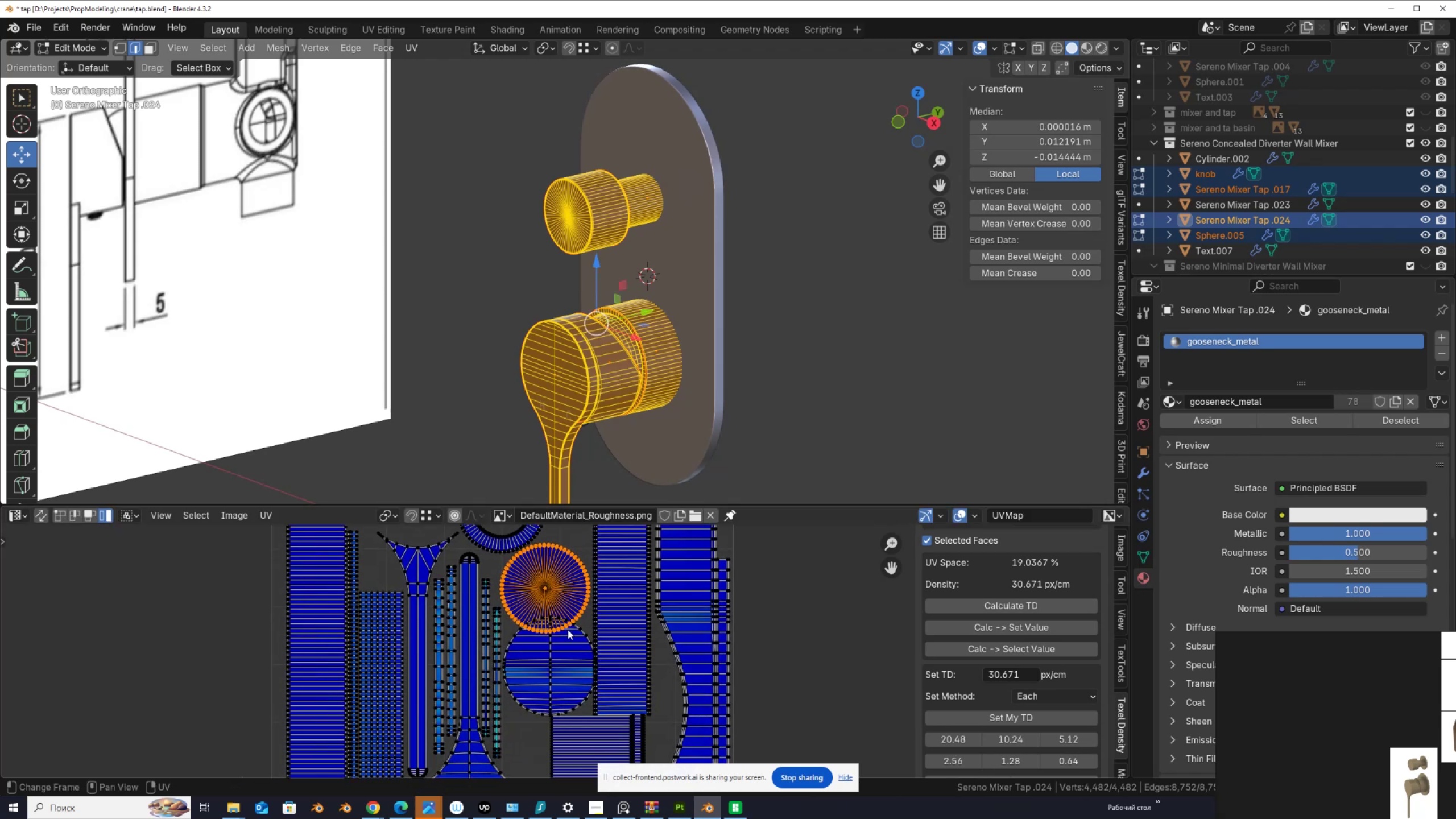 
left_click([560, 661])
 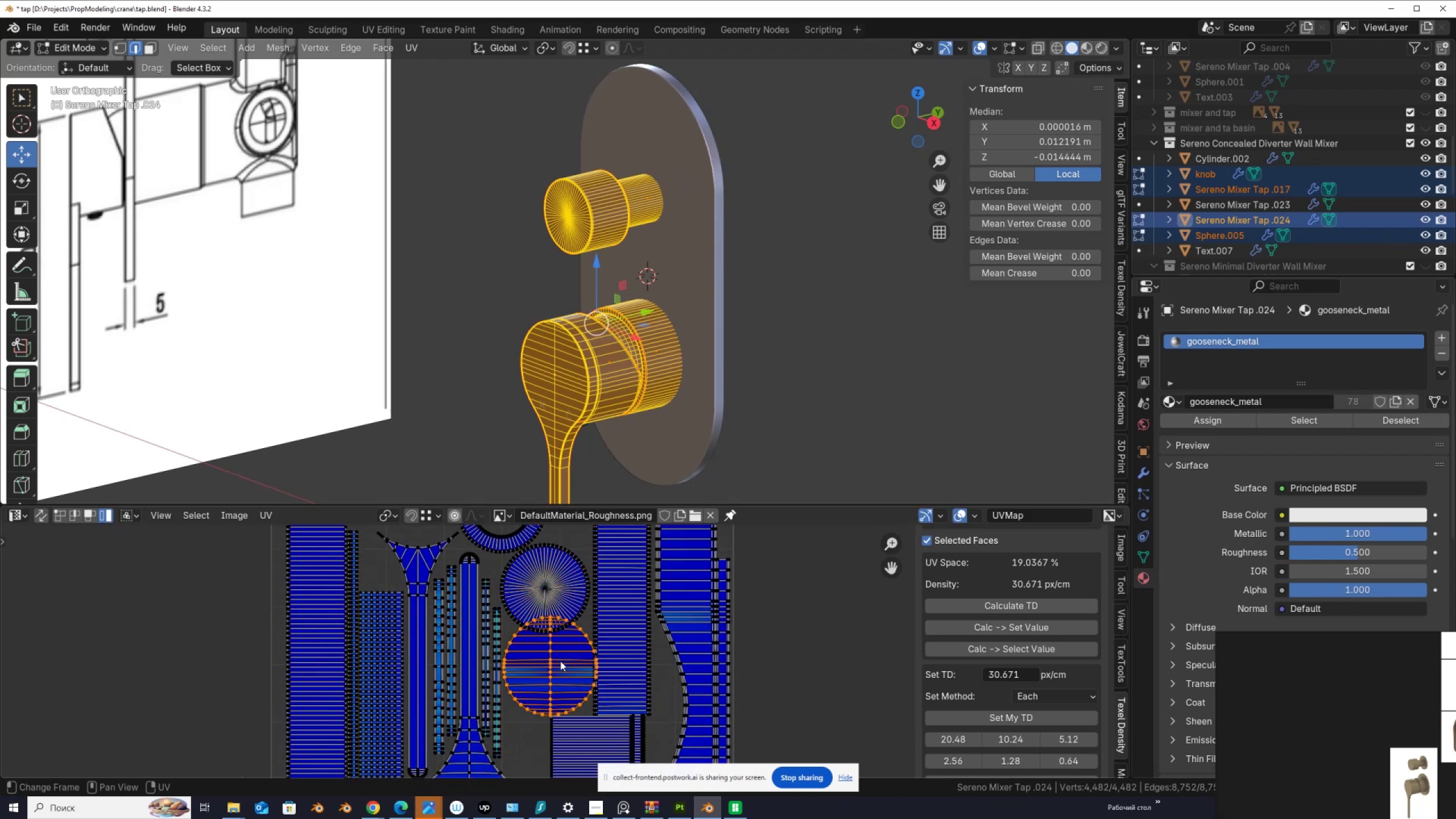 
scroll: coordinate [560, 661], scroll_direction: down, amount: 3.0
 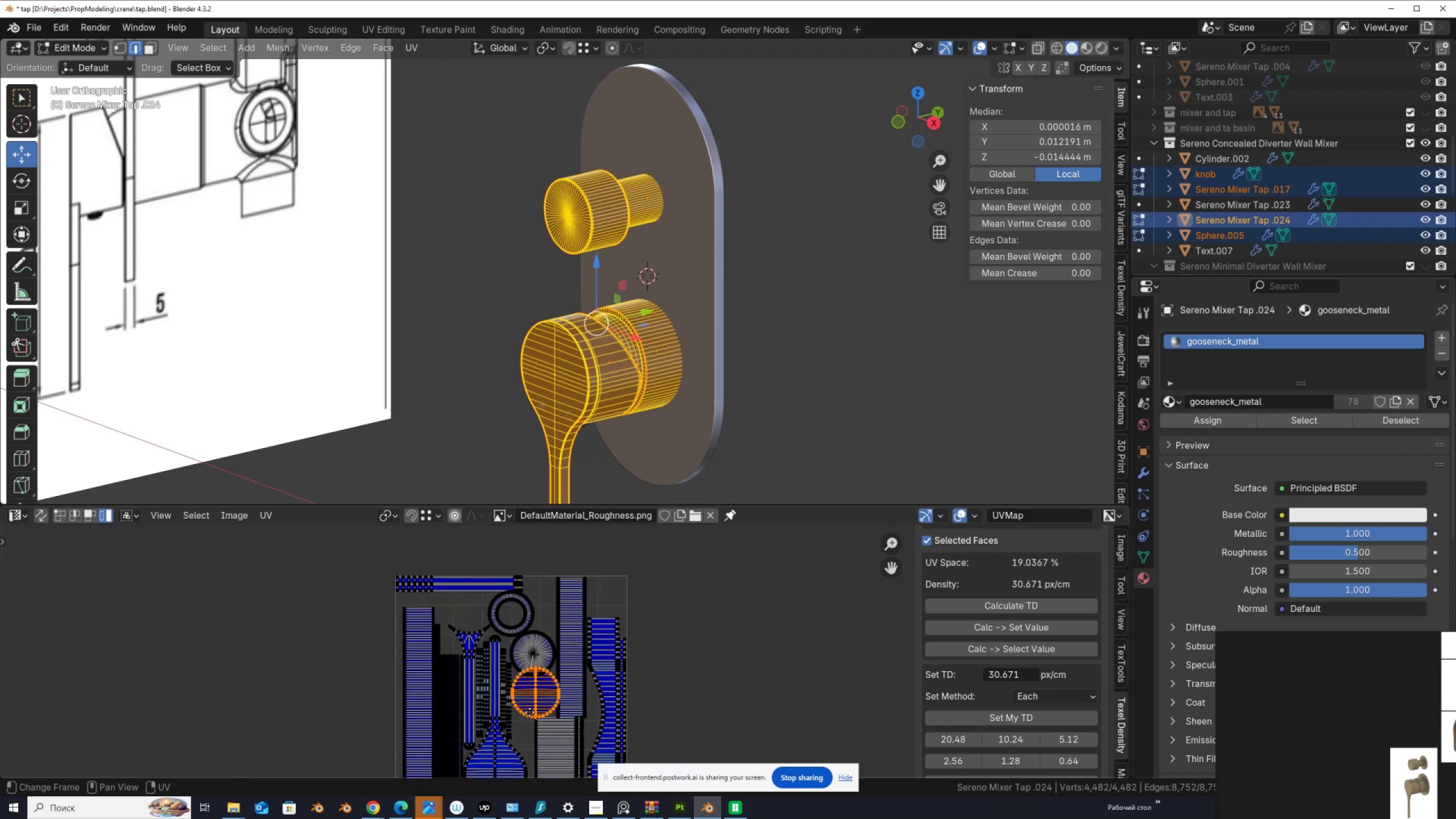 
scroll: coordinate [519, 692], scroll_direction: up, amount: 4.0
 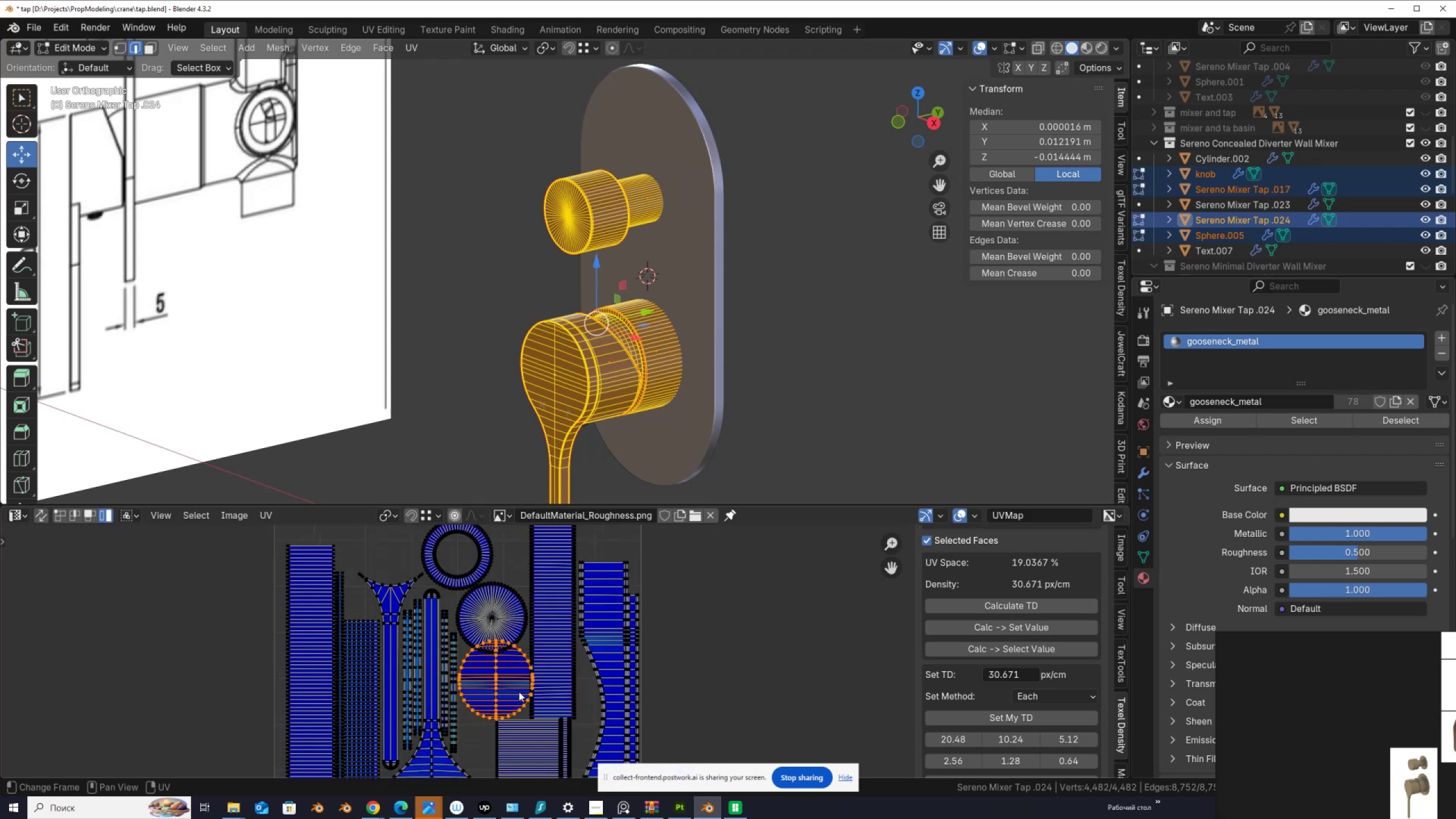 
key(G)
 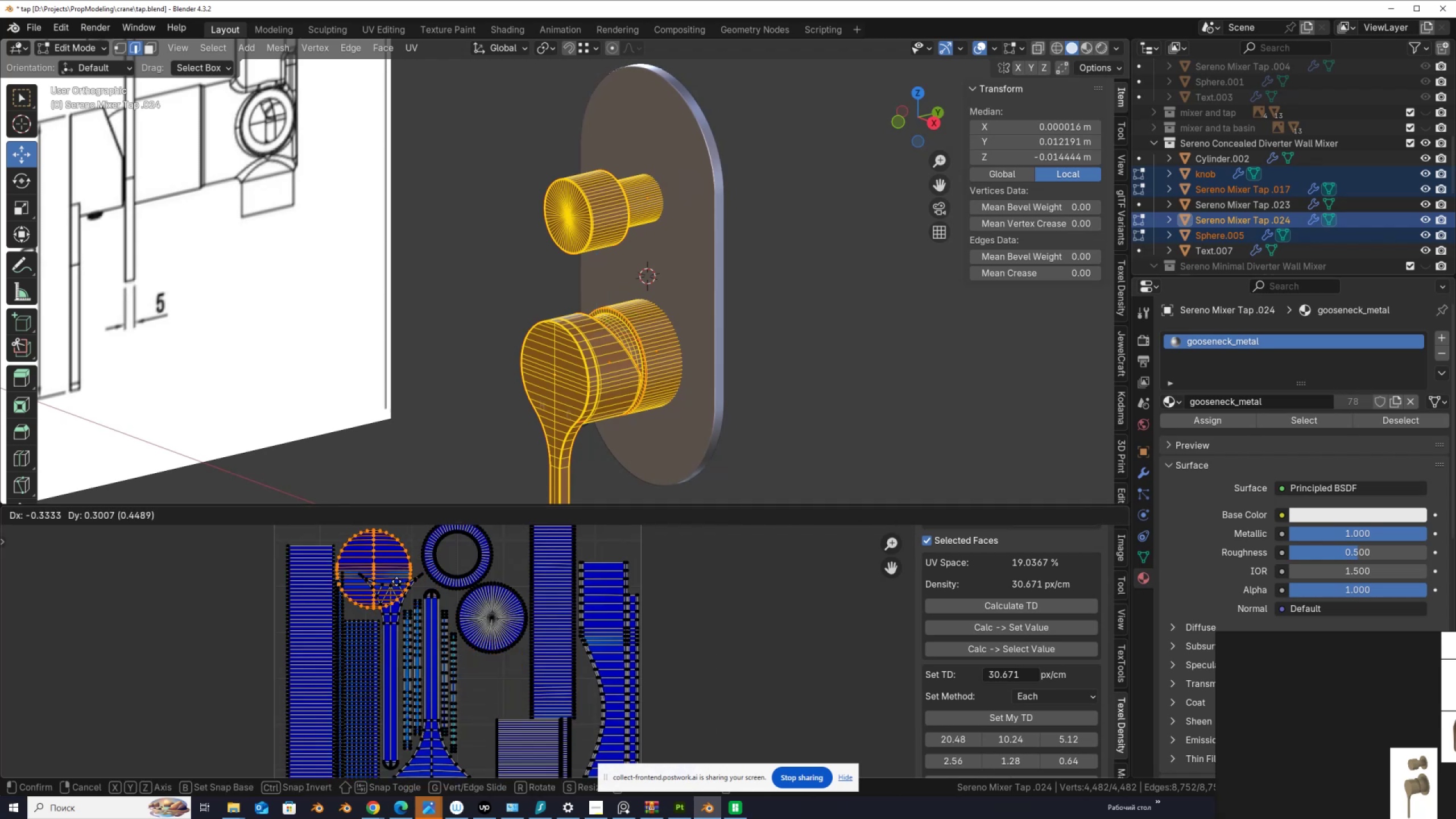 
left_click([399, 577])
 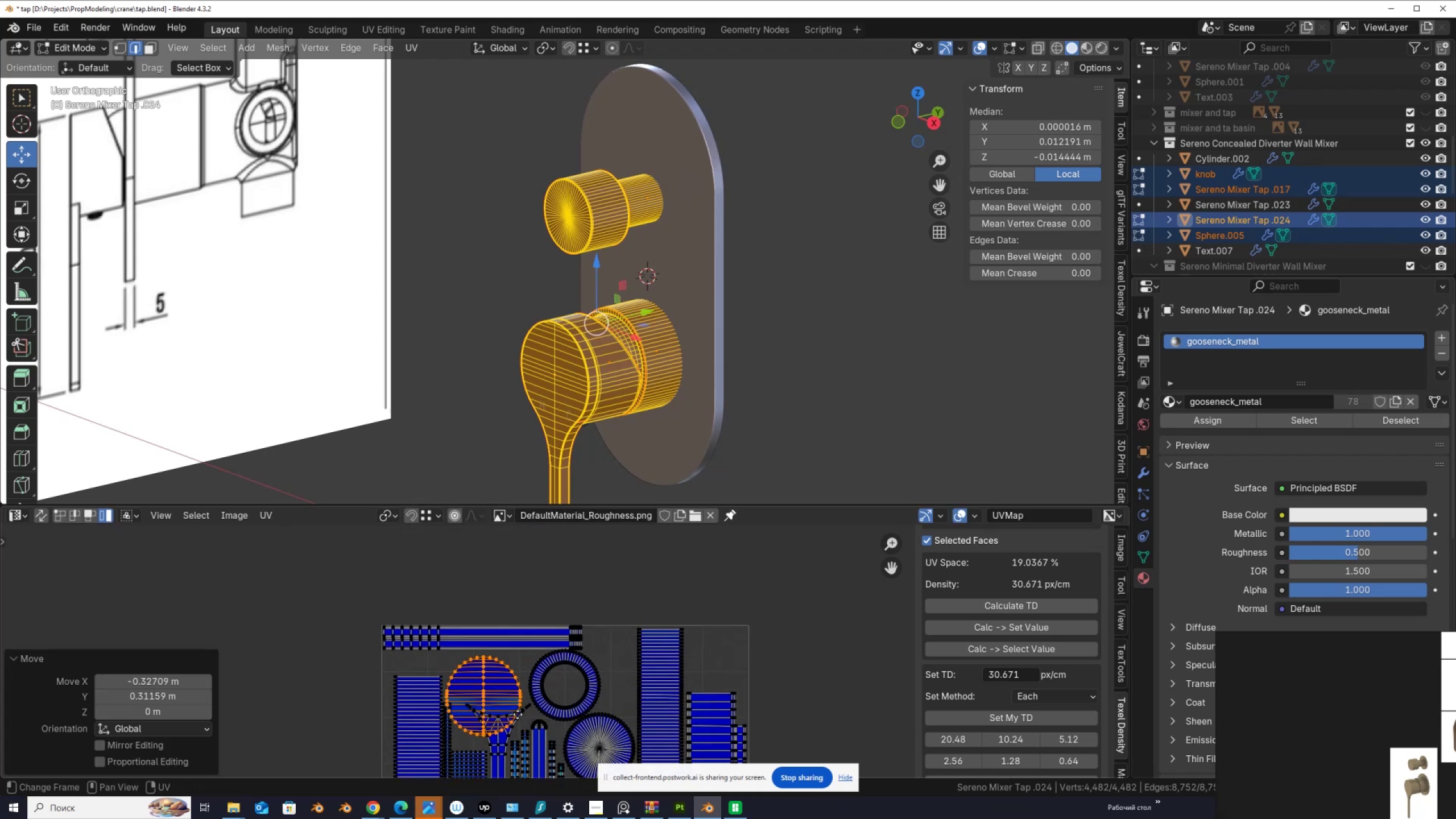 
scroll: coordinate [518, 715], scroll_direction: up, amount: 2.0
 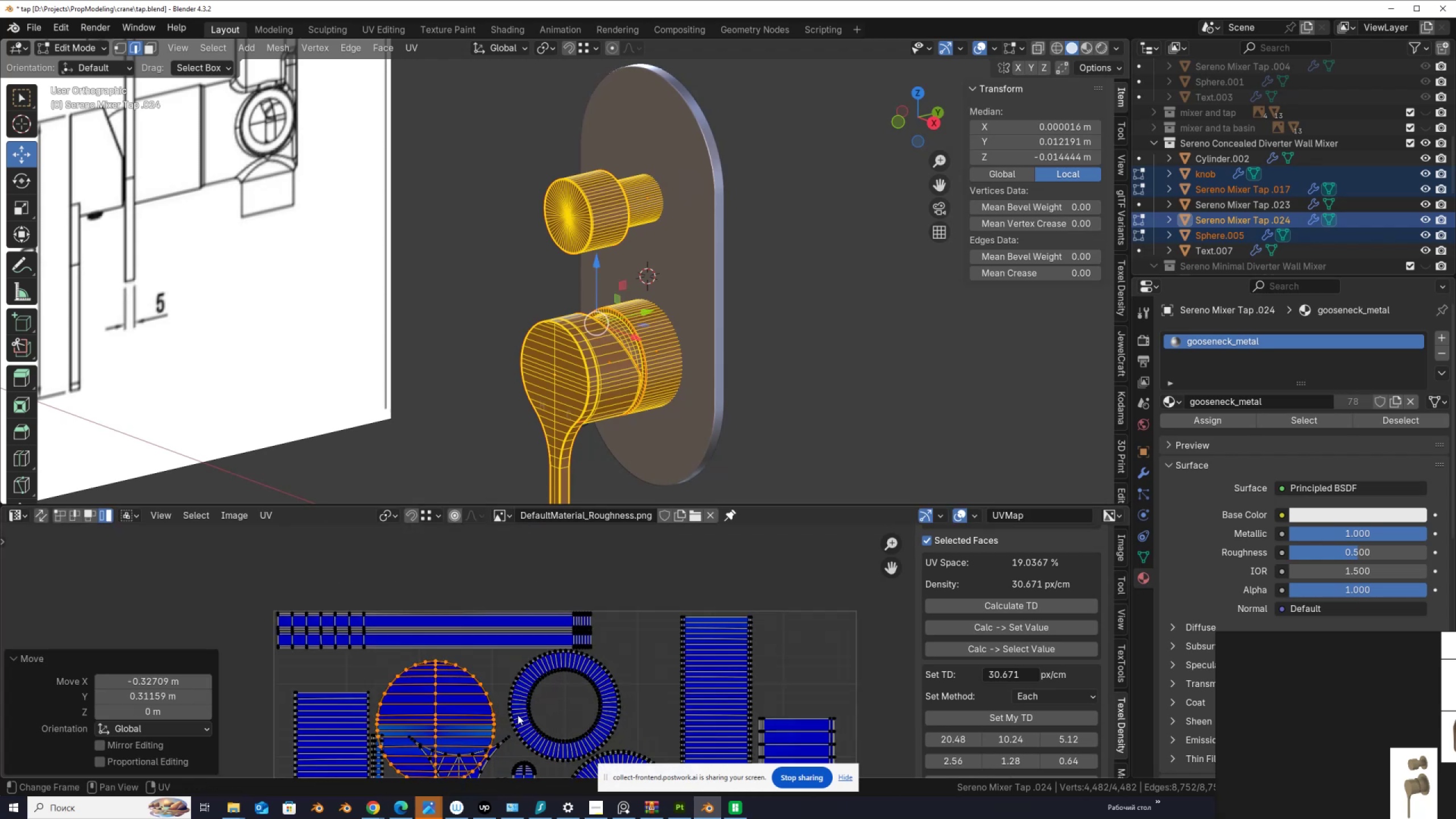 
key(G)
 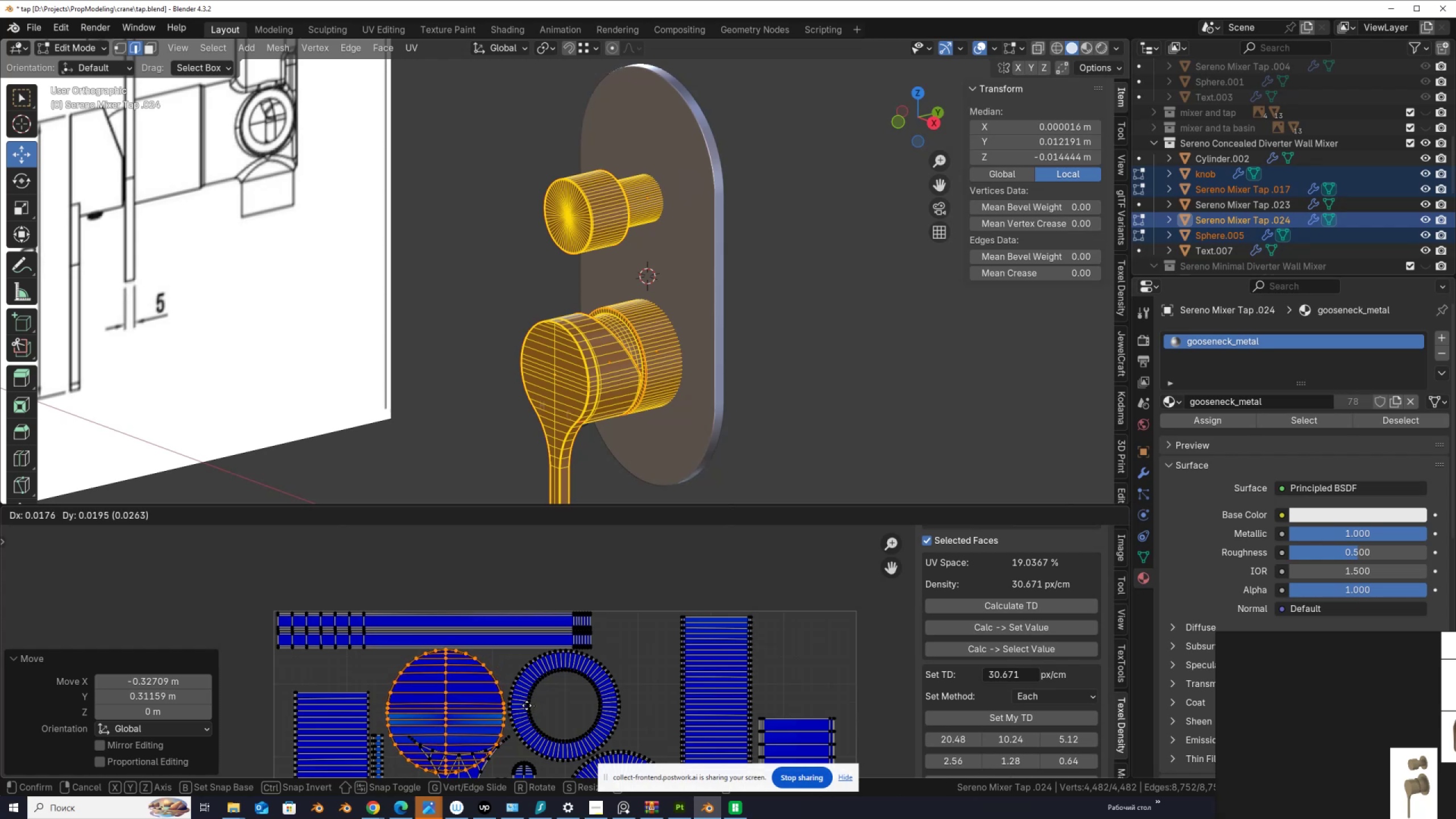 
left_click([522, 707])
 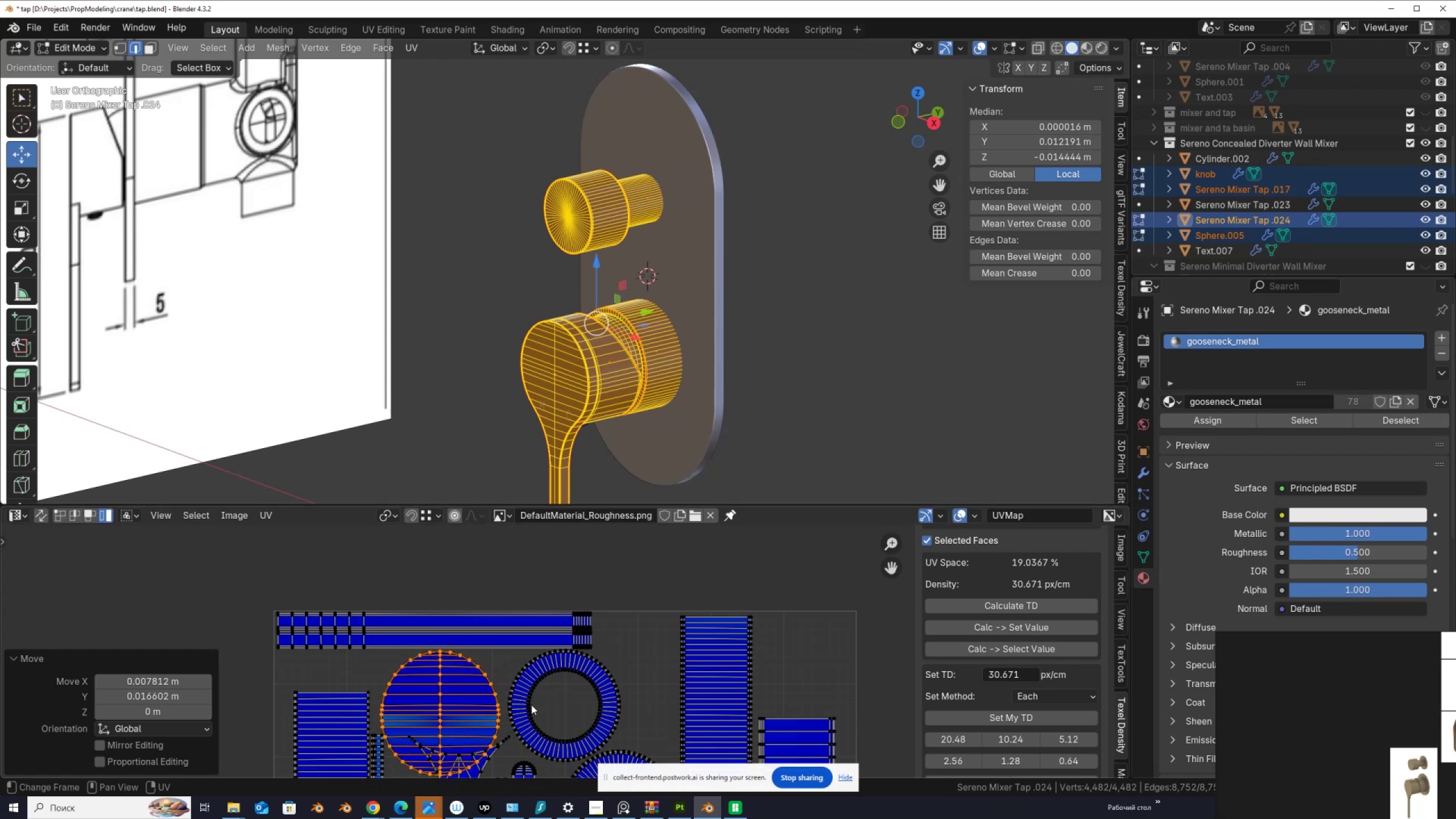 
key(S)
 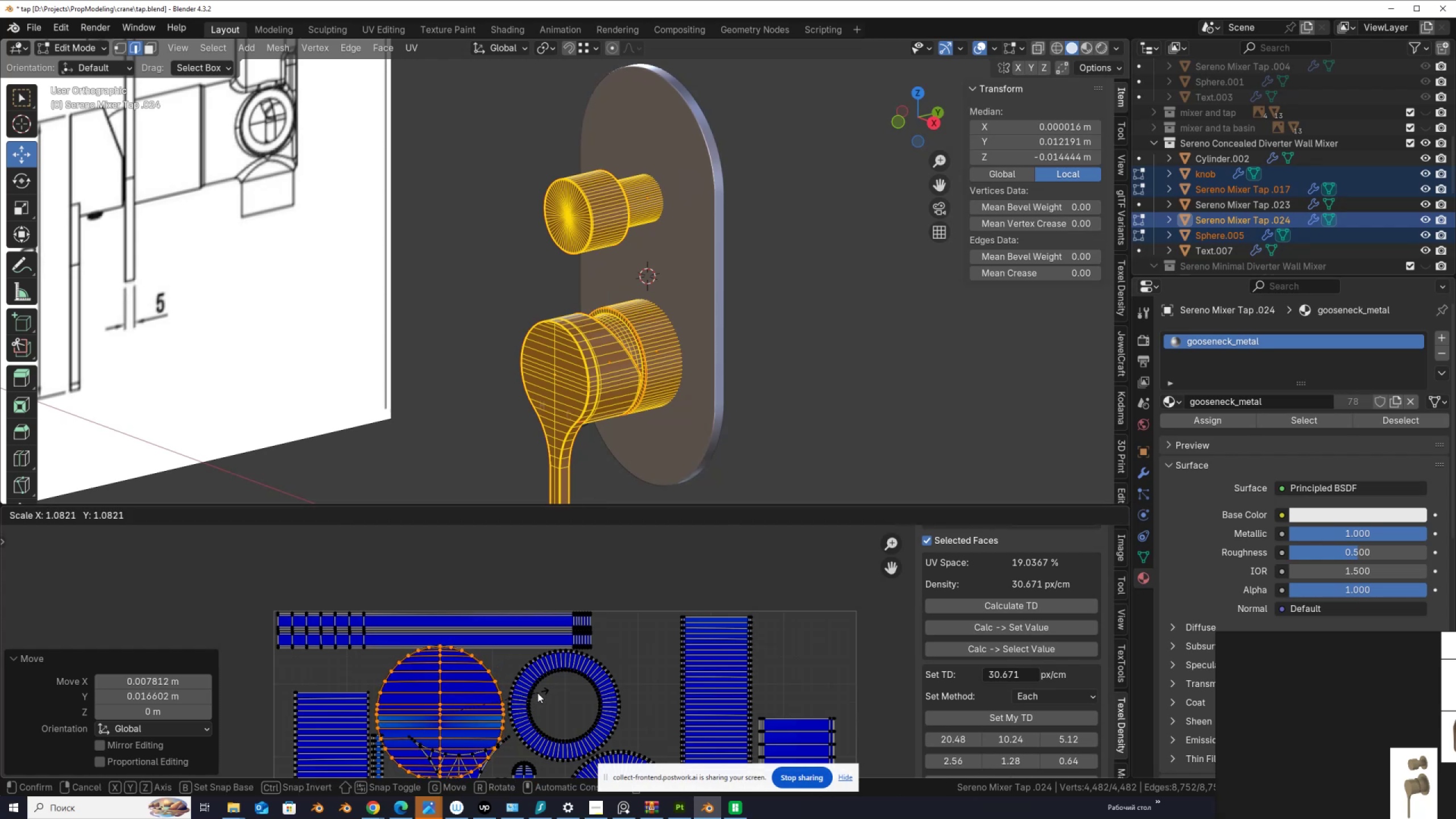 
left_click([536, 694])
 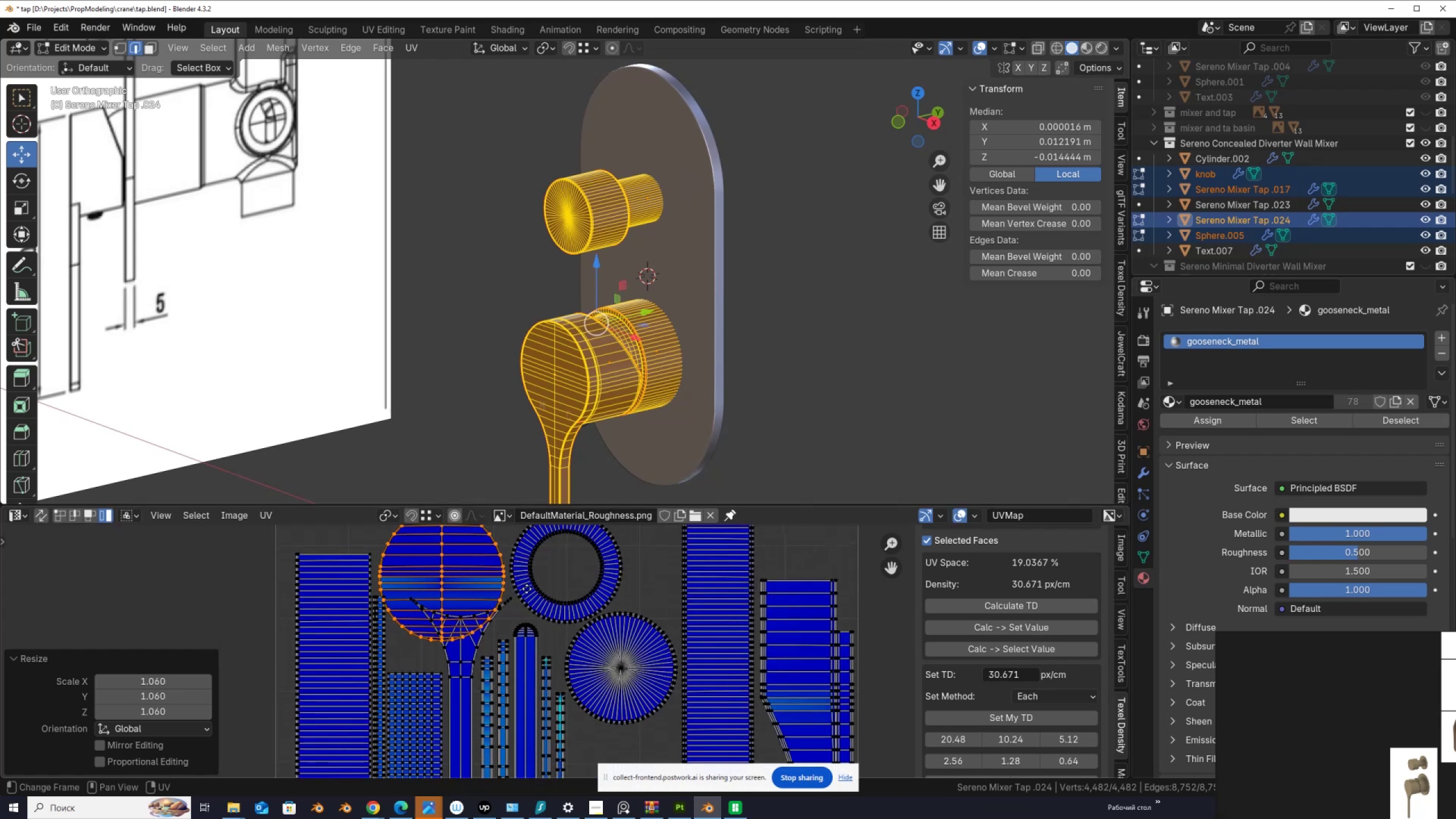 
scroll: coordinate [530, 673], scroll_direction: up, amount: 3.0
 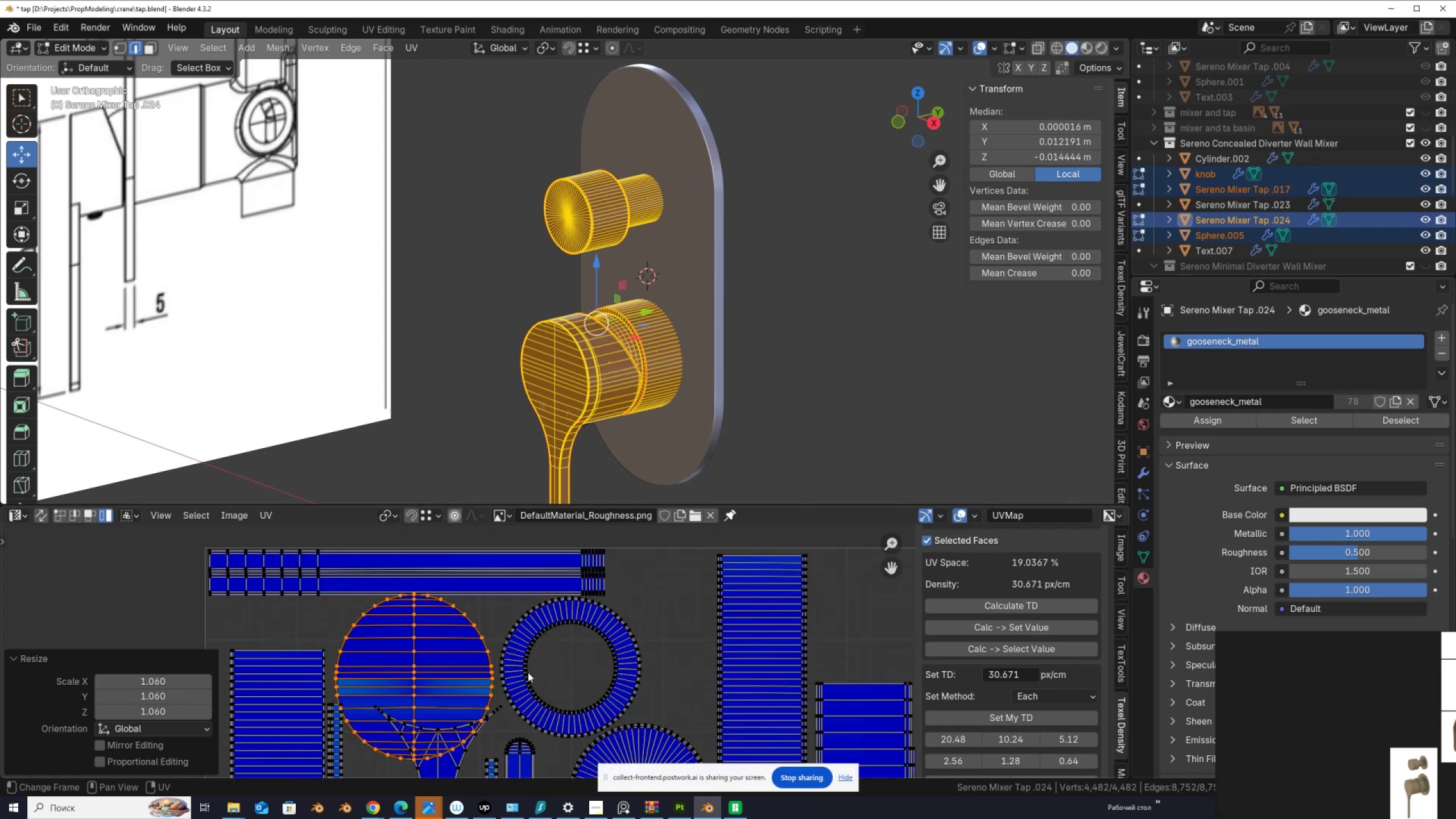 
key(G)
 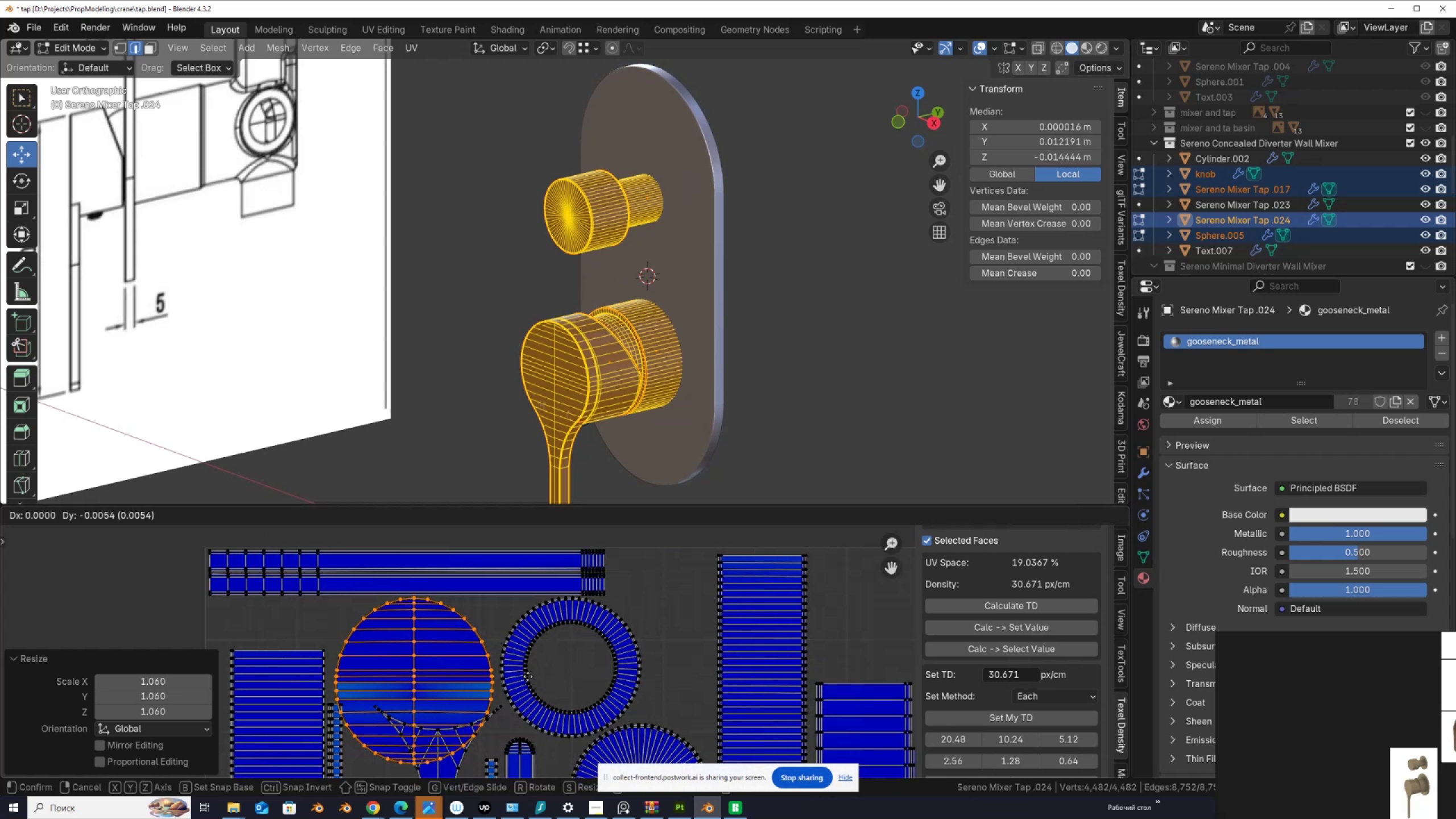 
left_click([528, 676])
 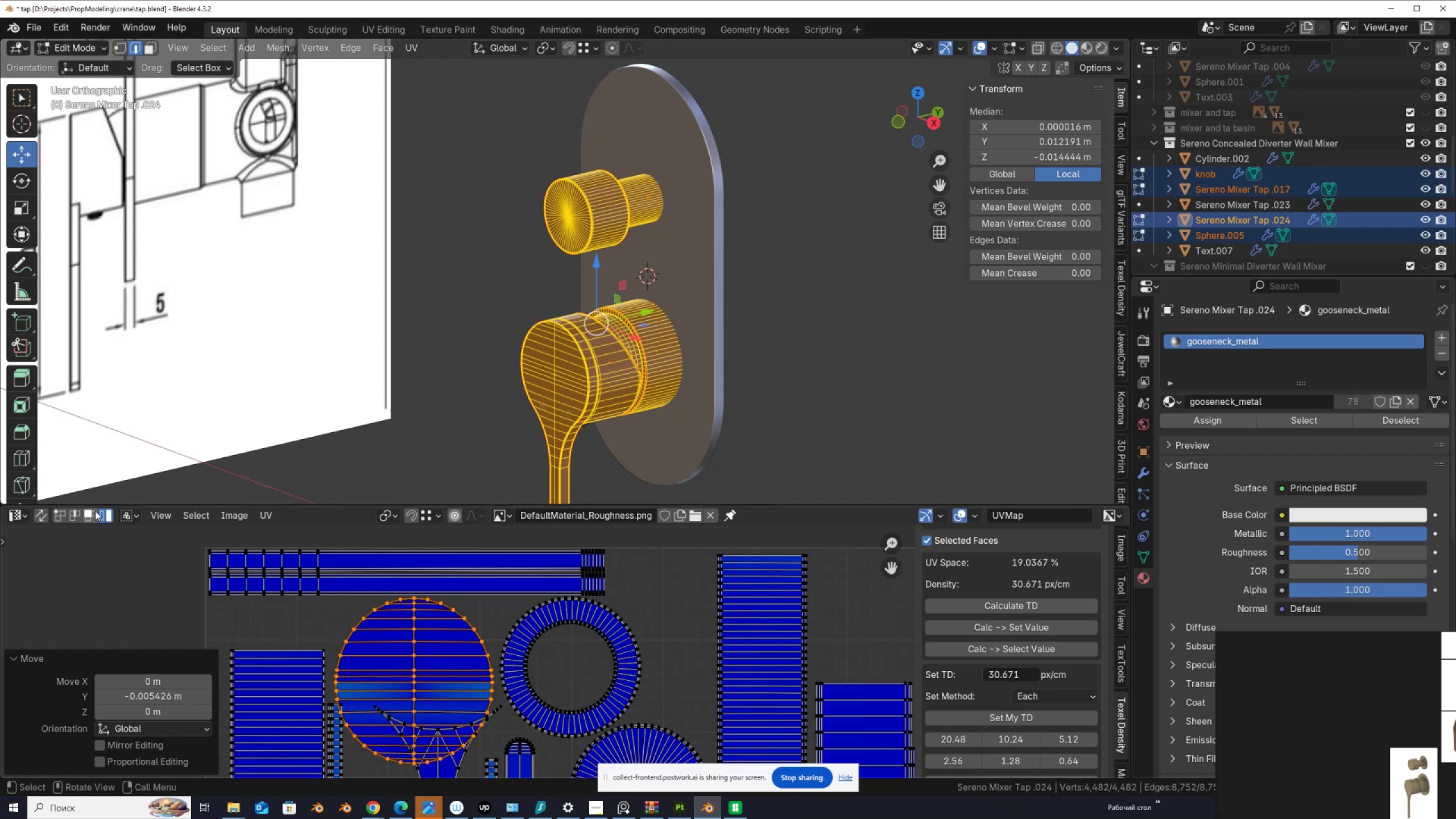 
left_click([96, 514])
 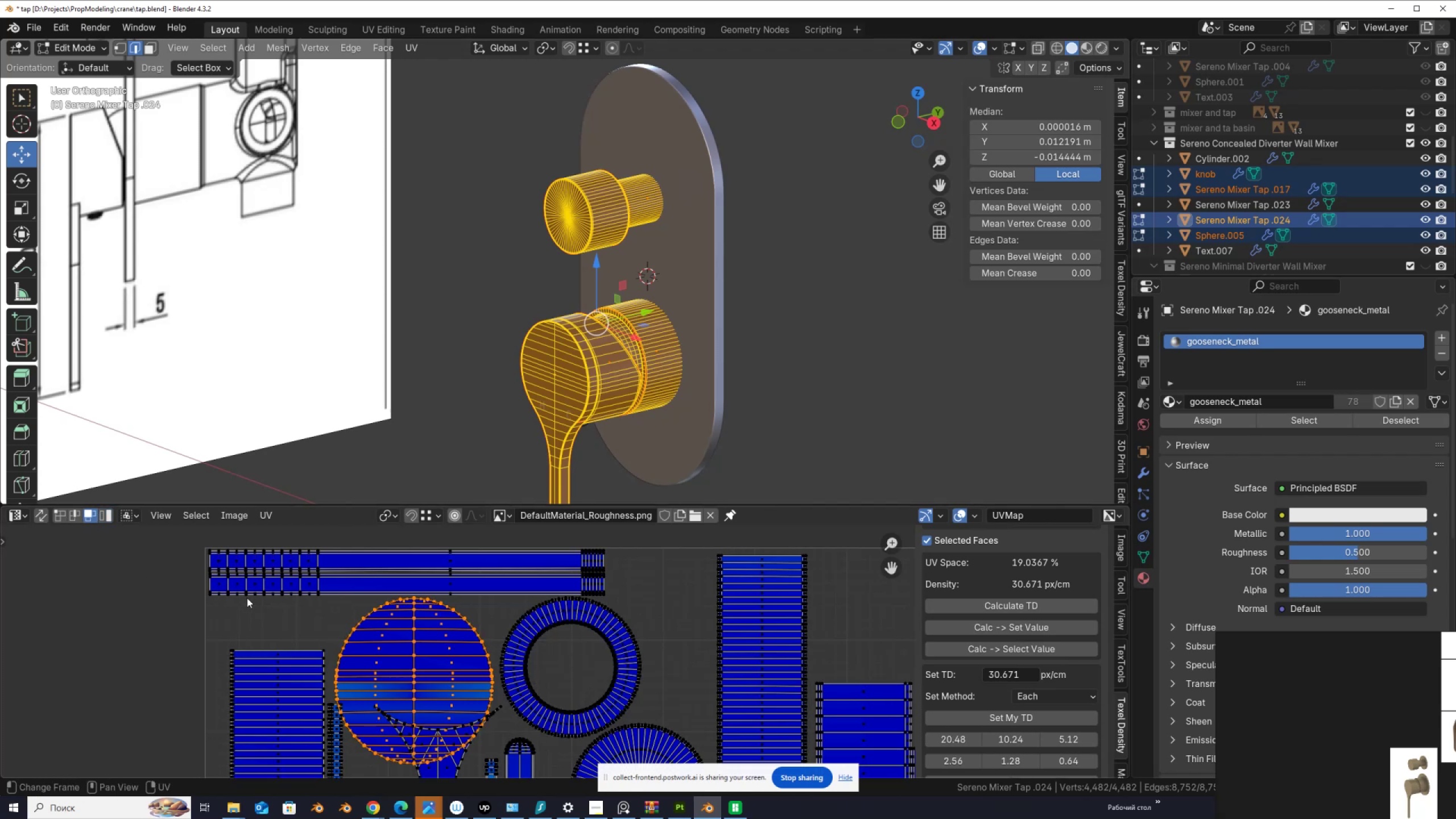 
hold_key(key=ControlLeft, duration=1.52)
left_click_drag(start_coordinate=[238, 577], to_coordinate=[510, 700])
 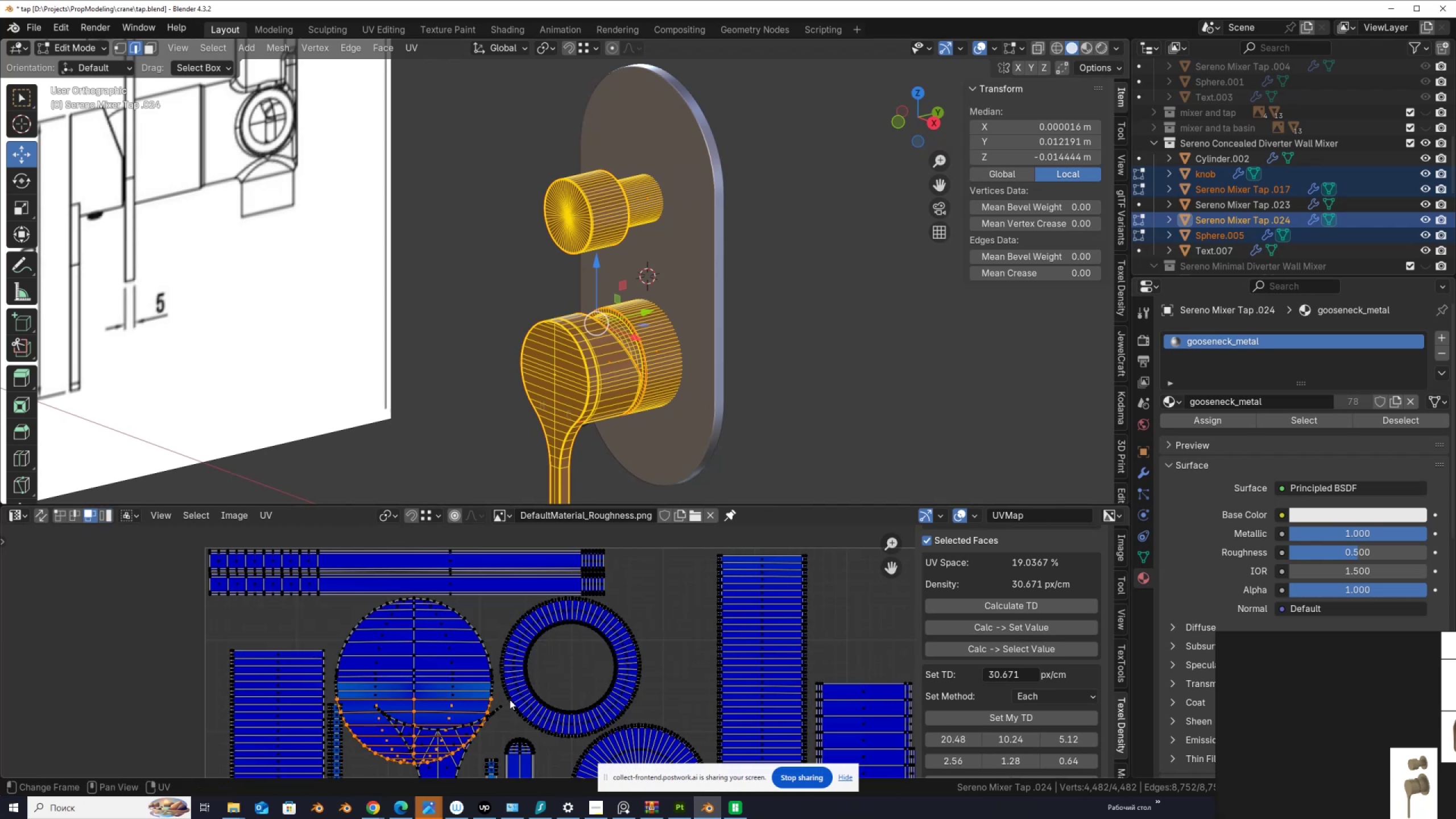 
hold_key(key=ControlLeft, duration=1.49)
 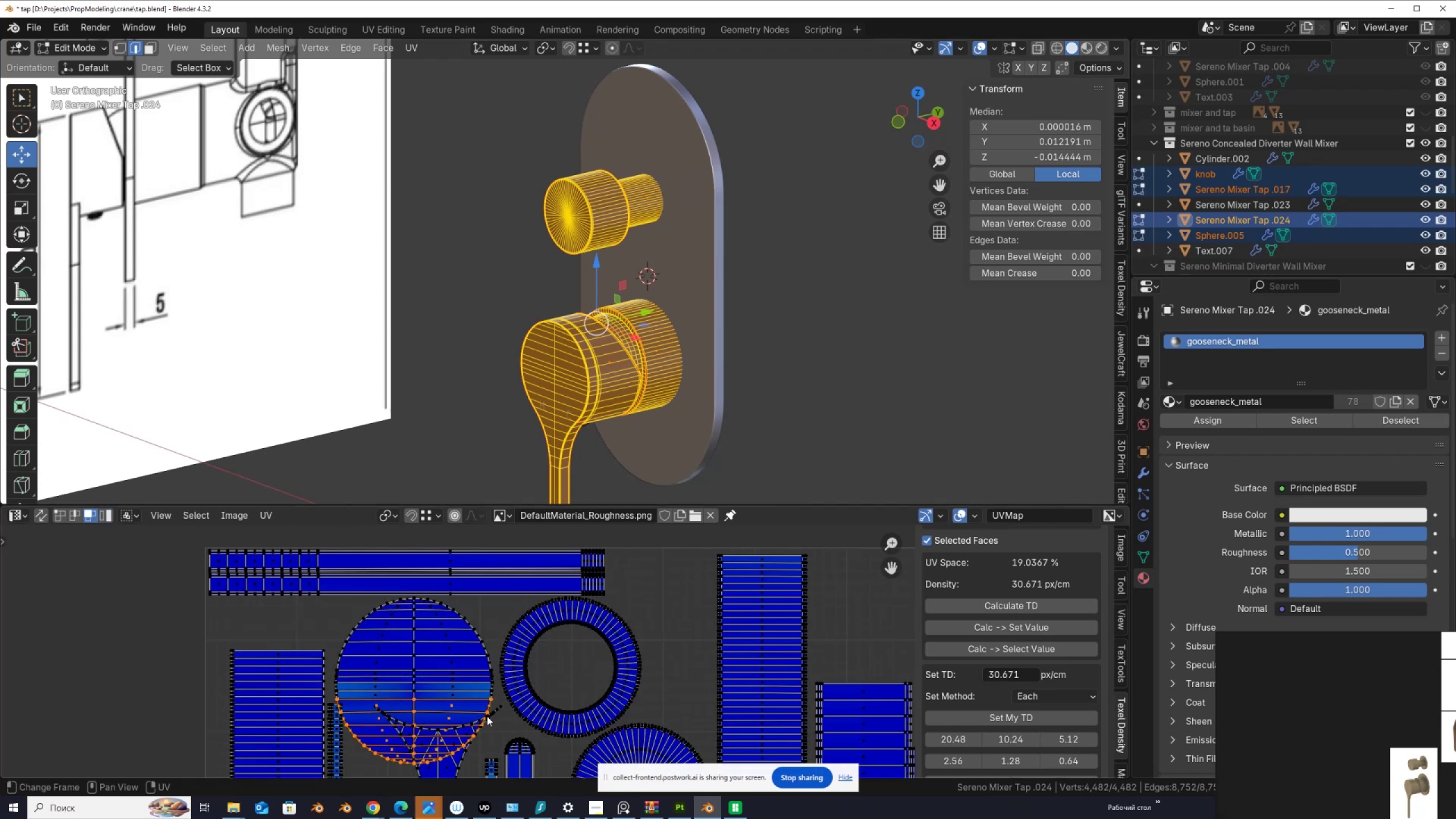 
scroll: coordinate [456, 713], scroll_direction: down, amount: 1.0
 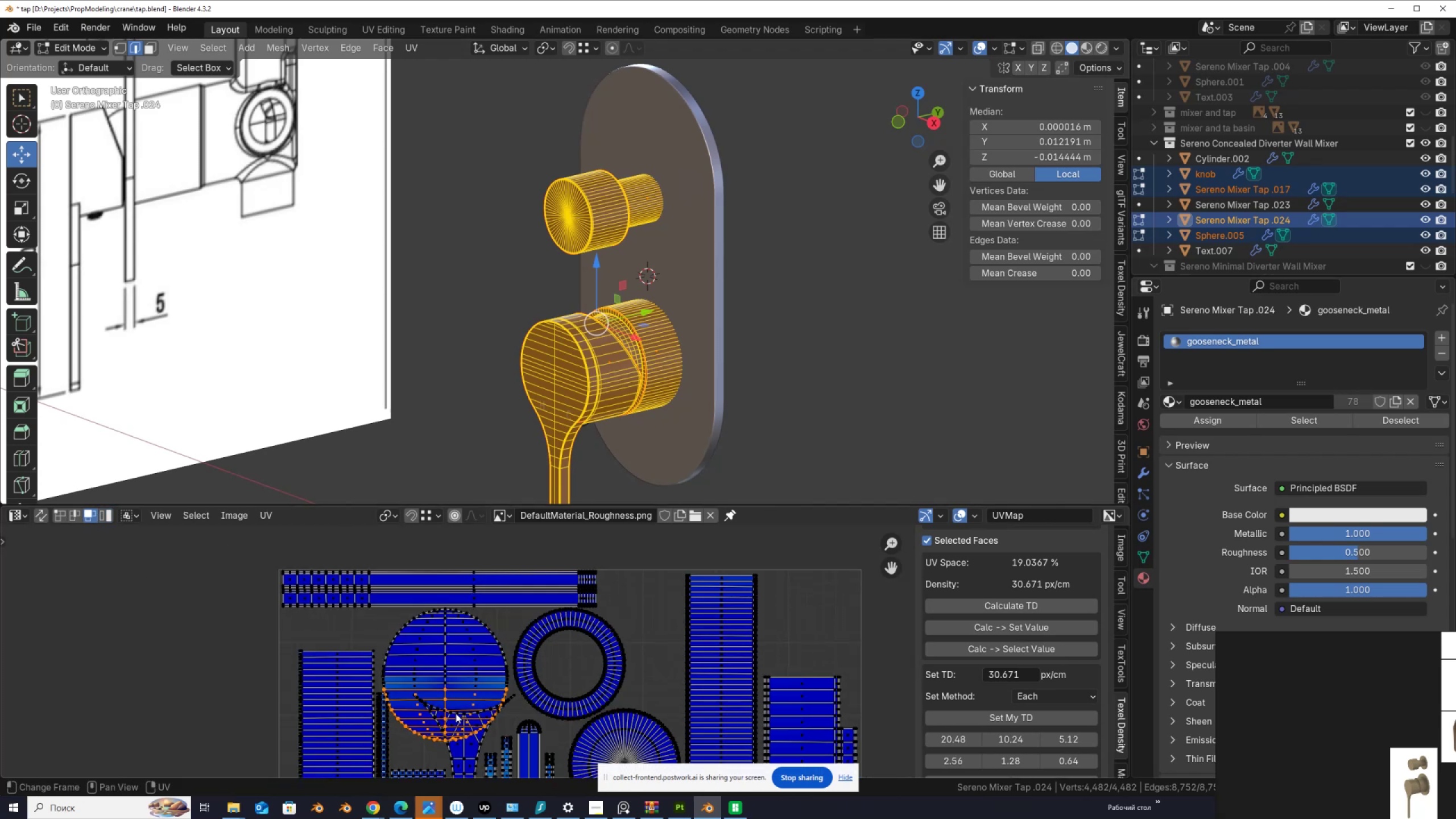 
key(V)
 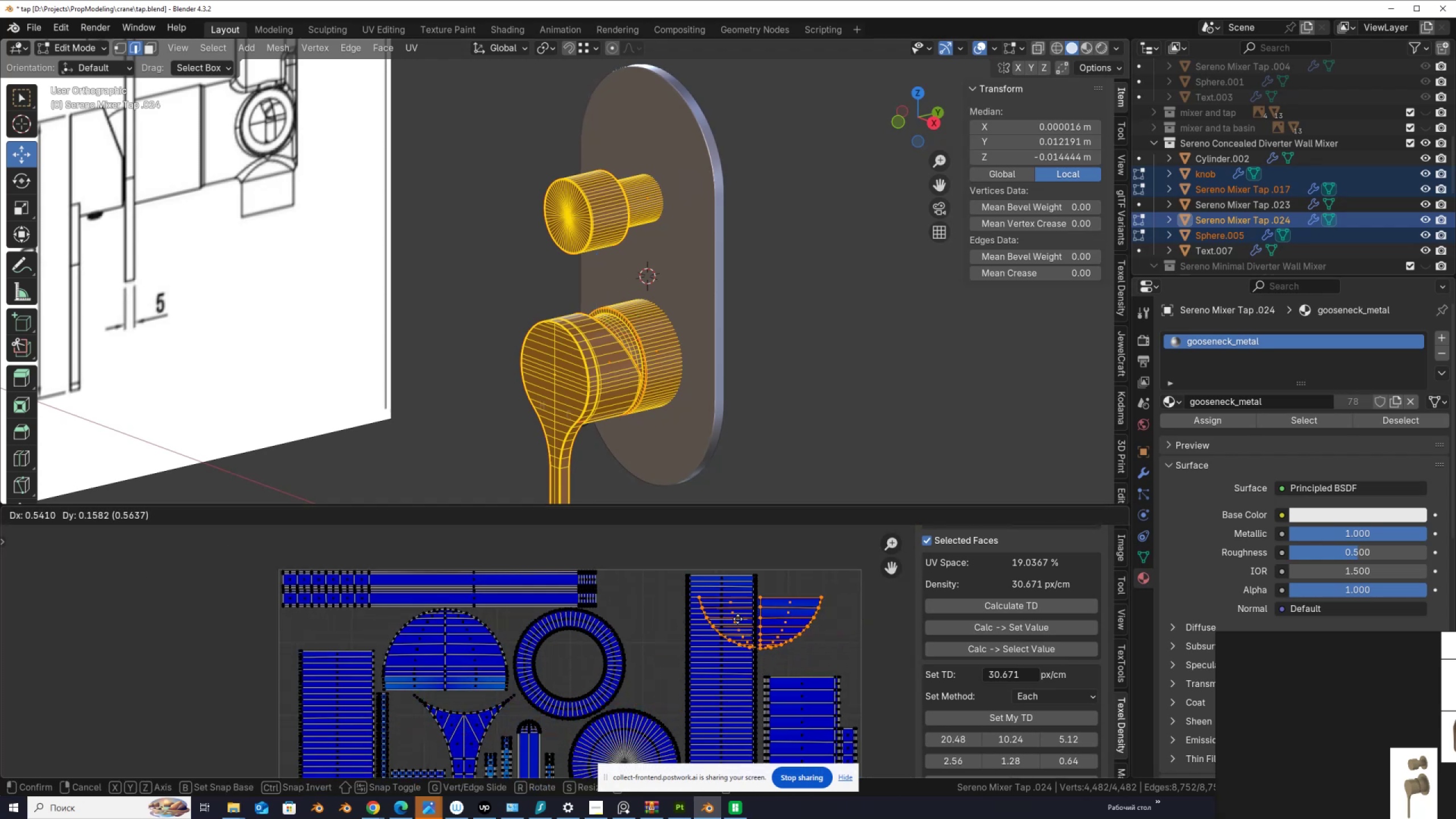 
left_click([663, 610])
 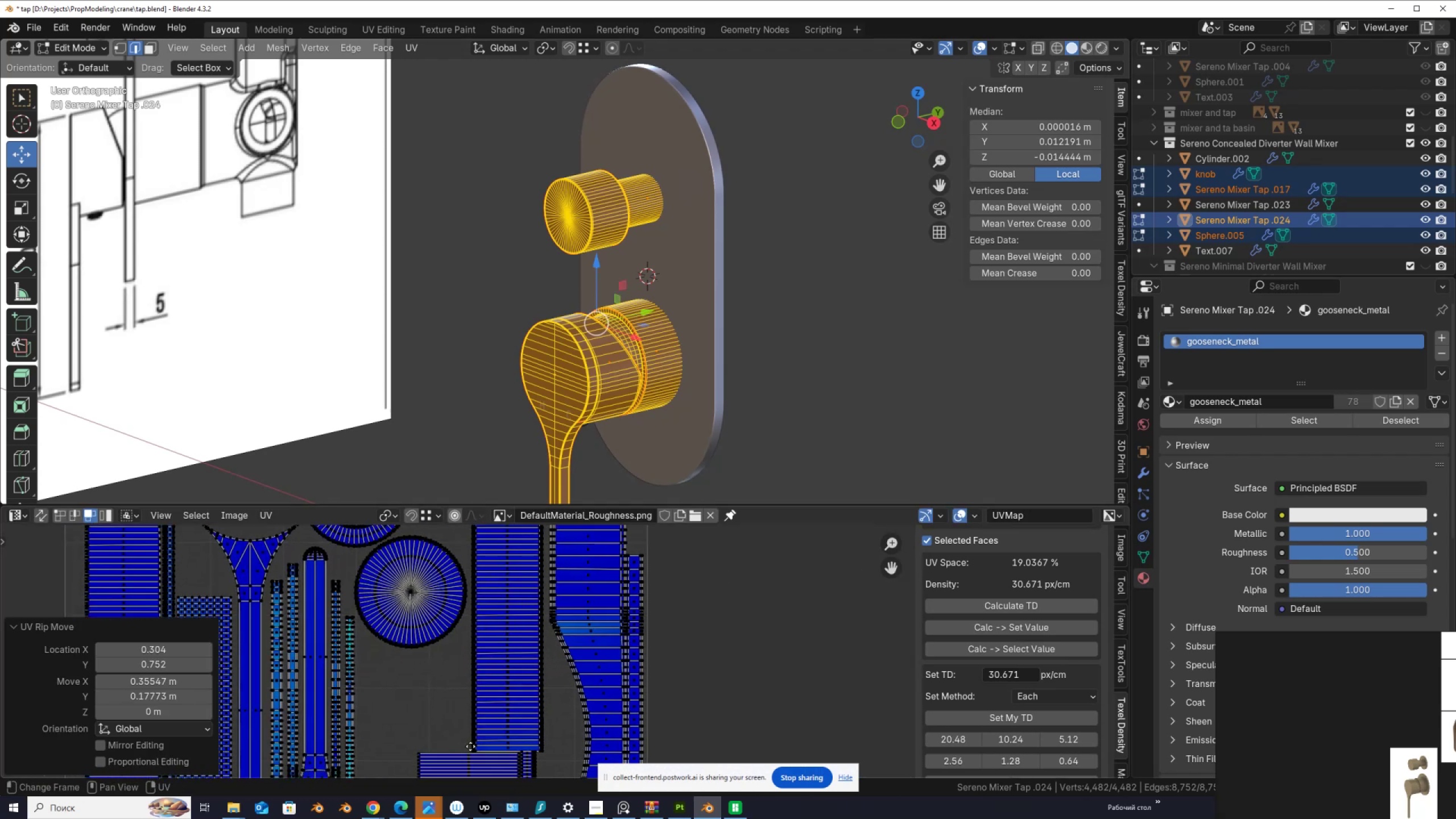 
scroll: coordinate [493, 684], scroll_direction: down, amount: 3.0
 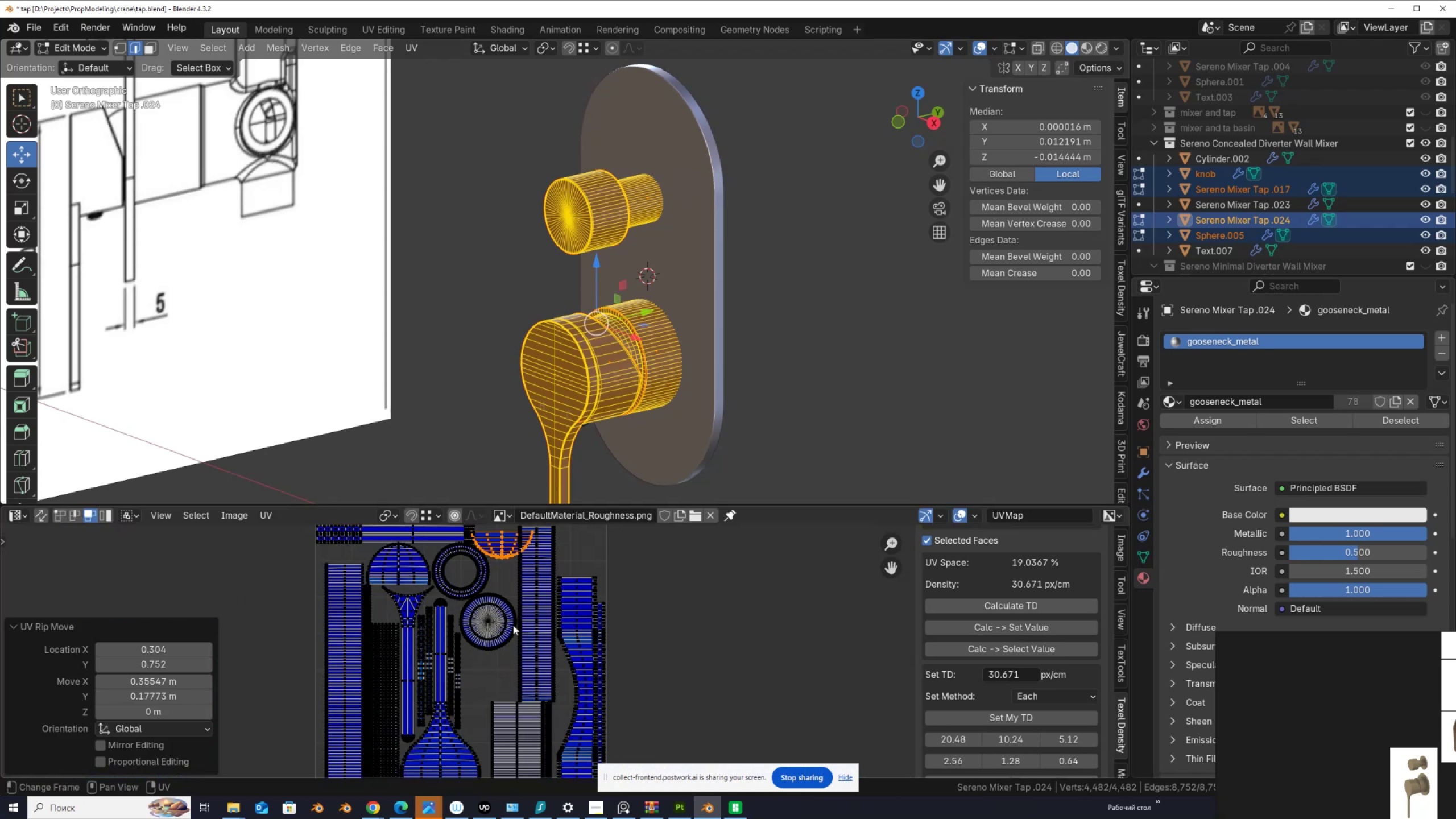 
type(vg)
 